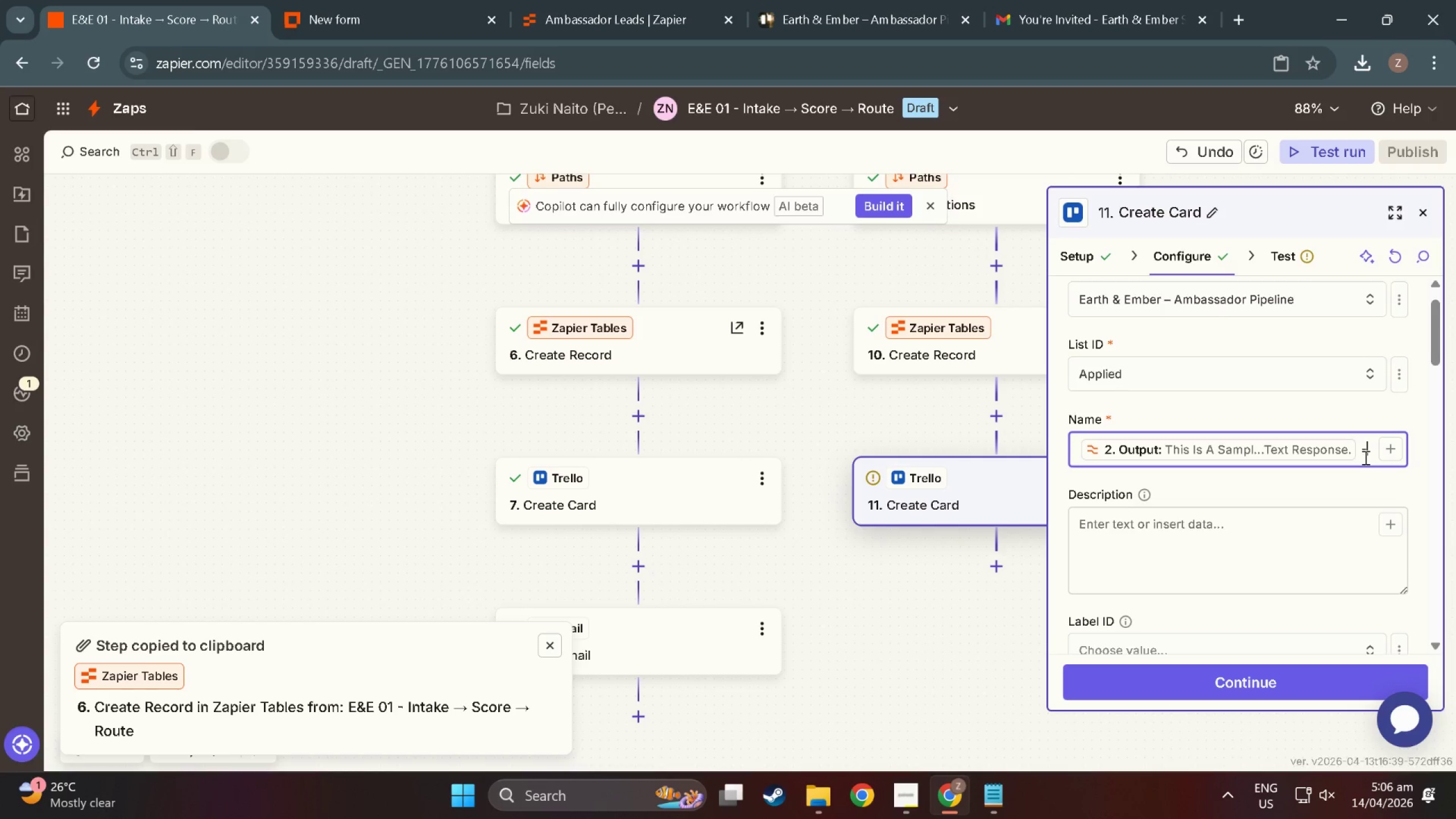 
key(Minus)
 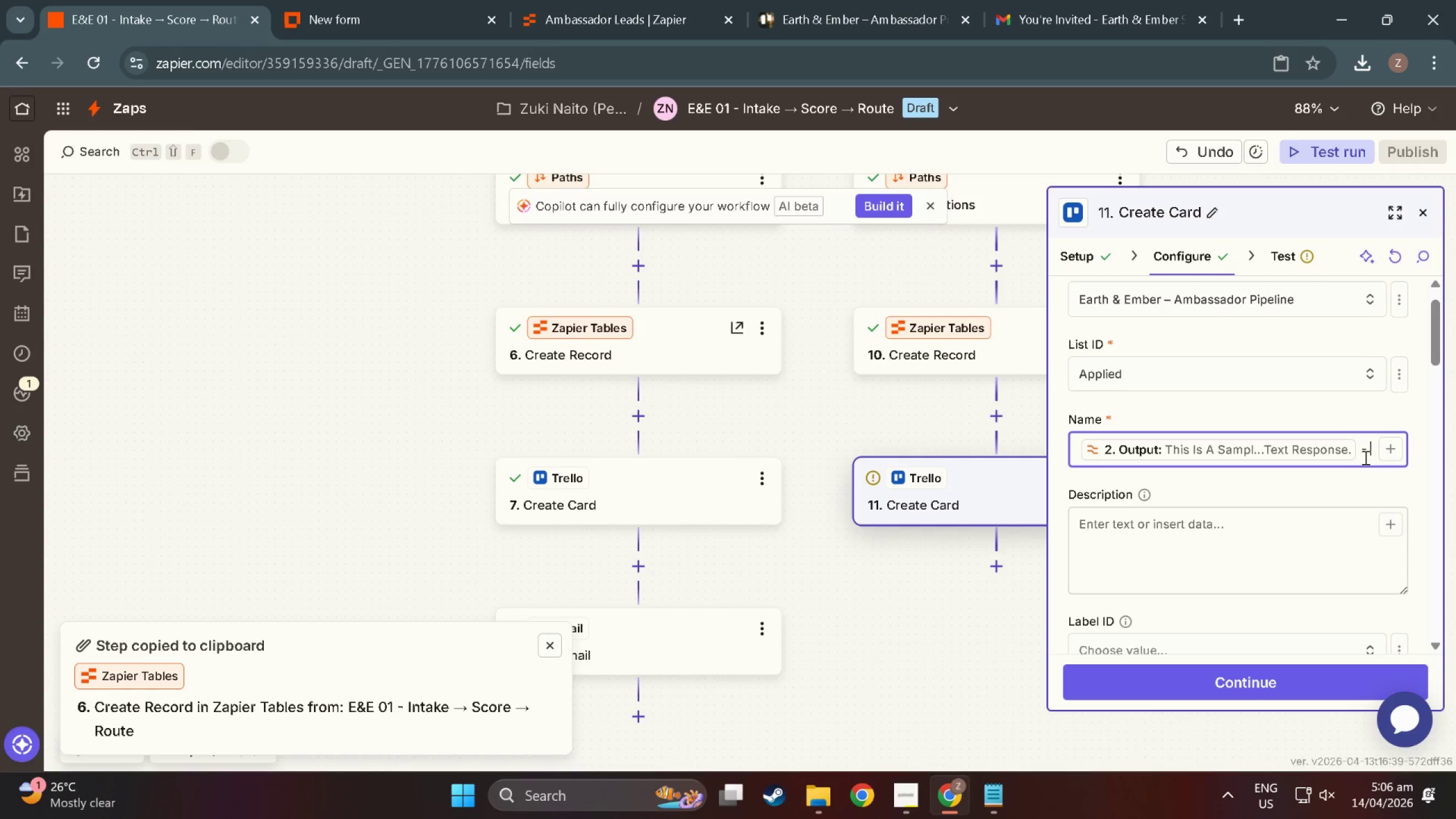 
key(Space)
 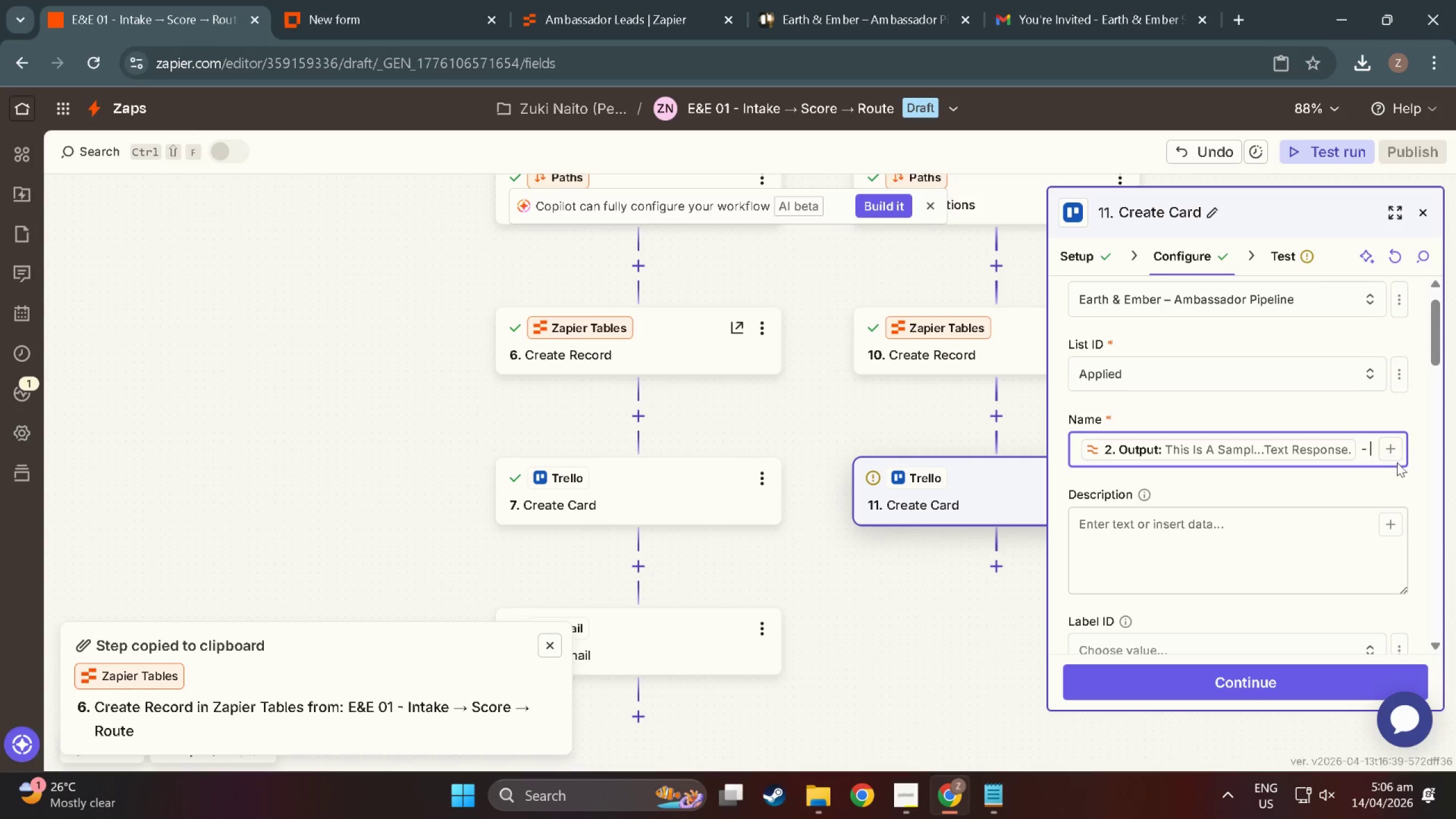 
left_click([1395, 452])
 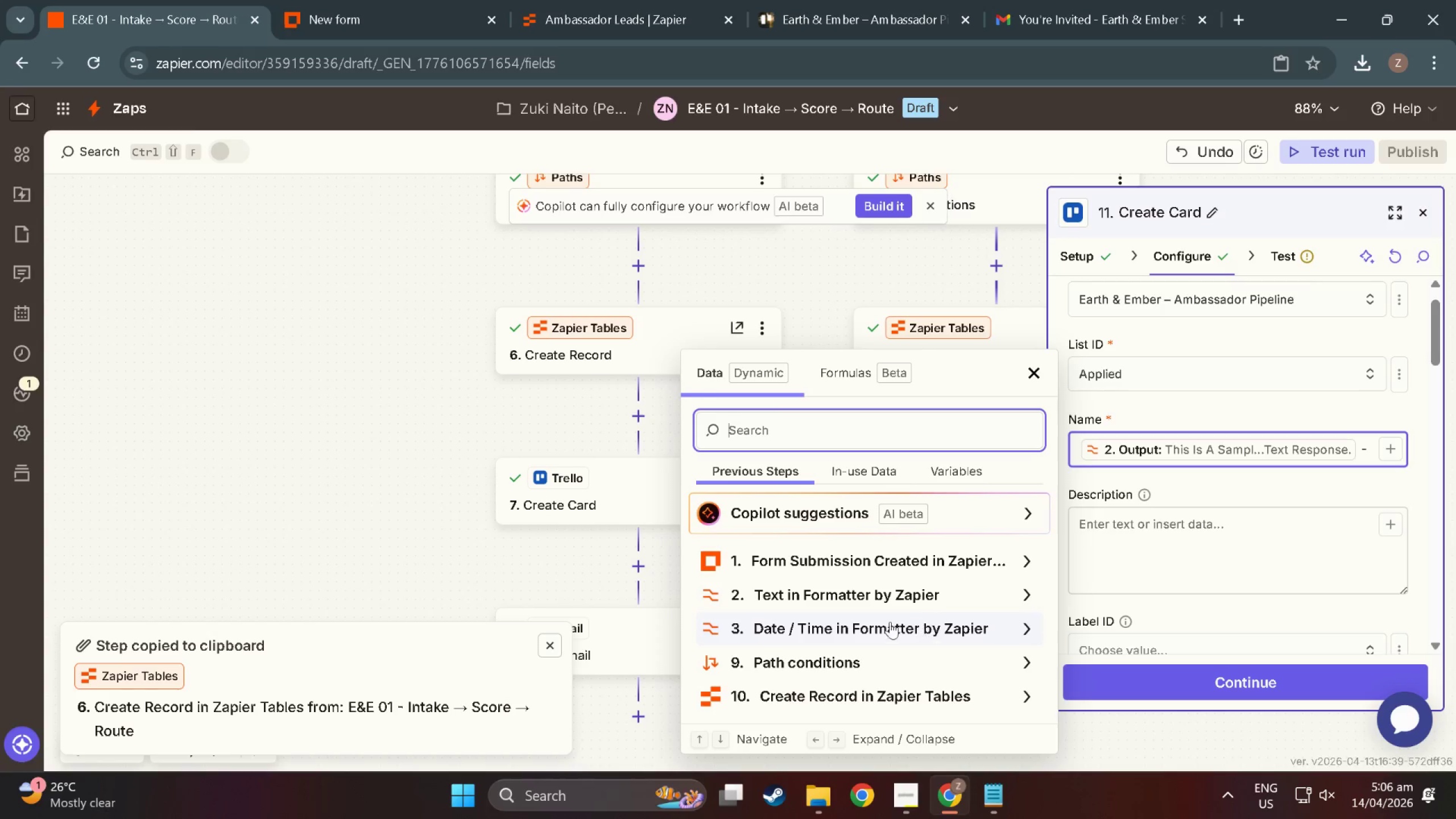 
left_click([816, 547])
 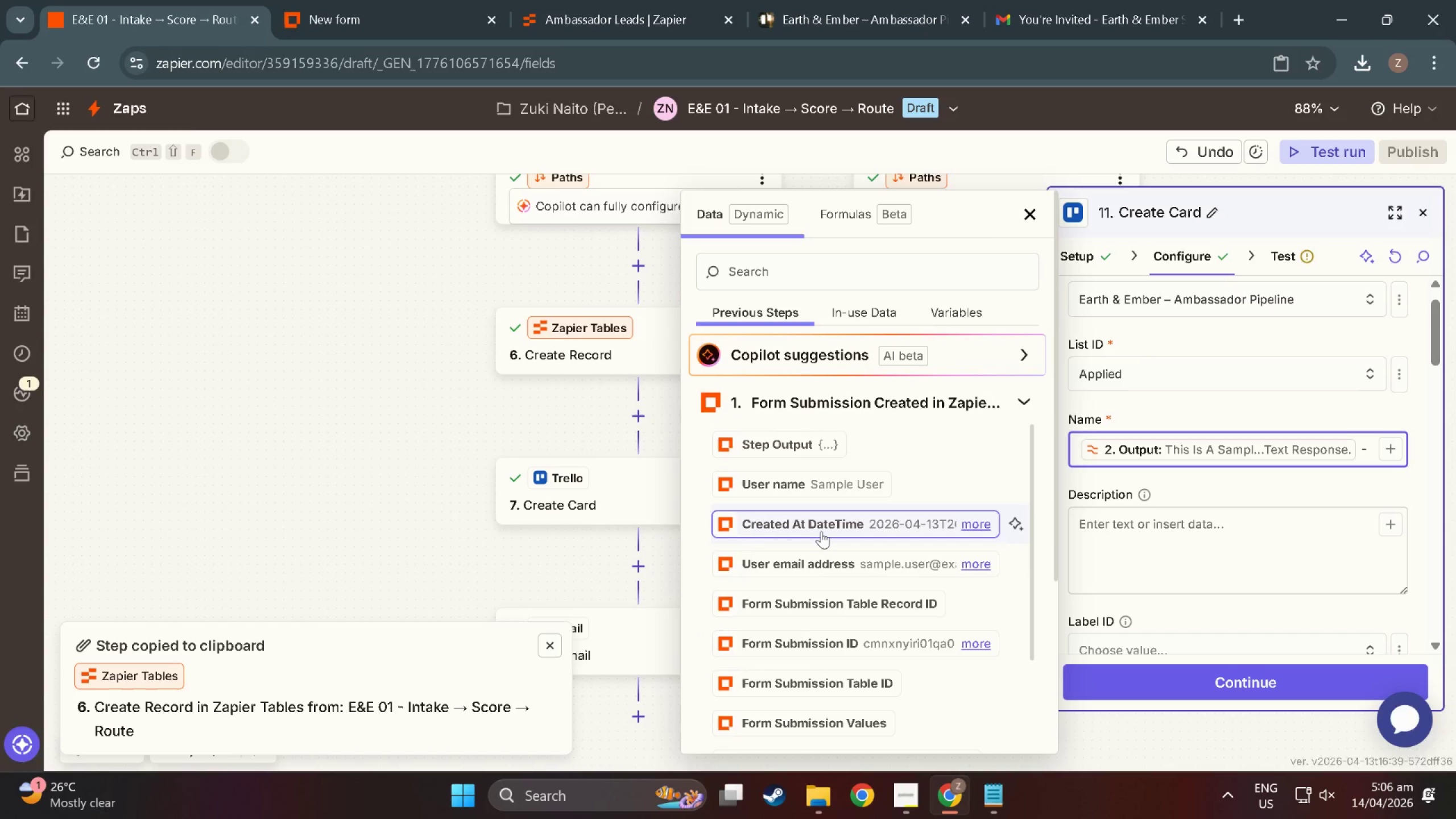 
scroll: coordinate [821, 531], scroll_direction: down, amount: 2.0
 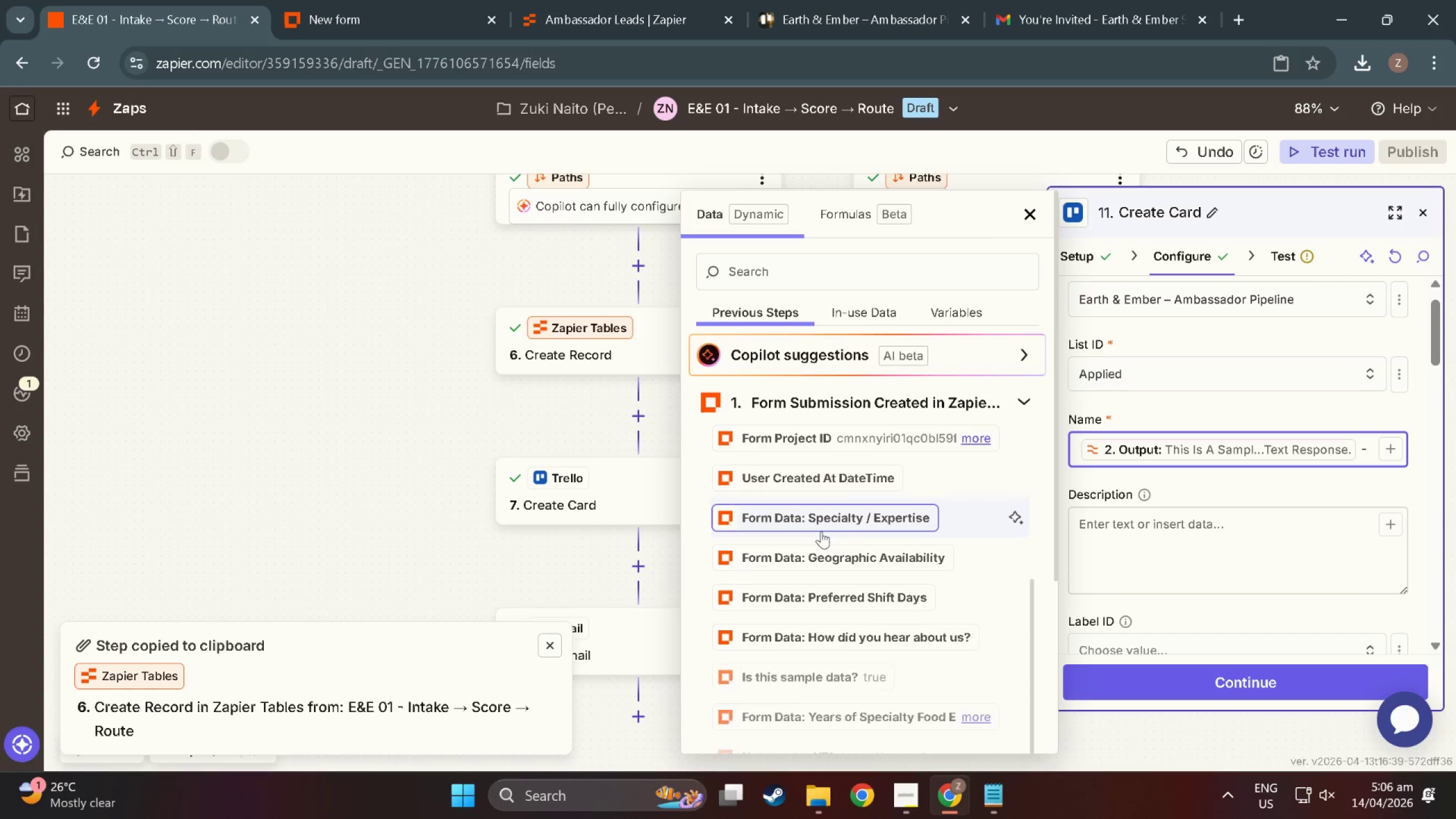 
left_click([821, 531])
 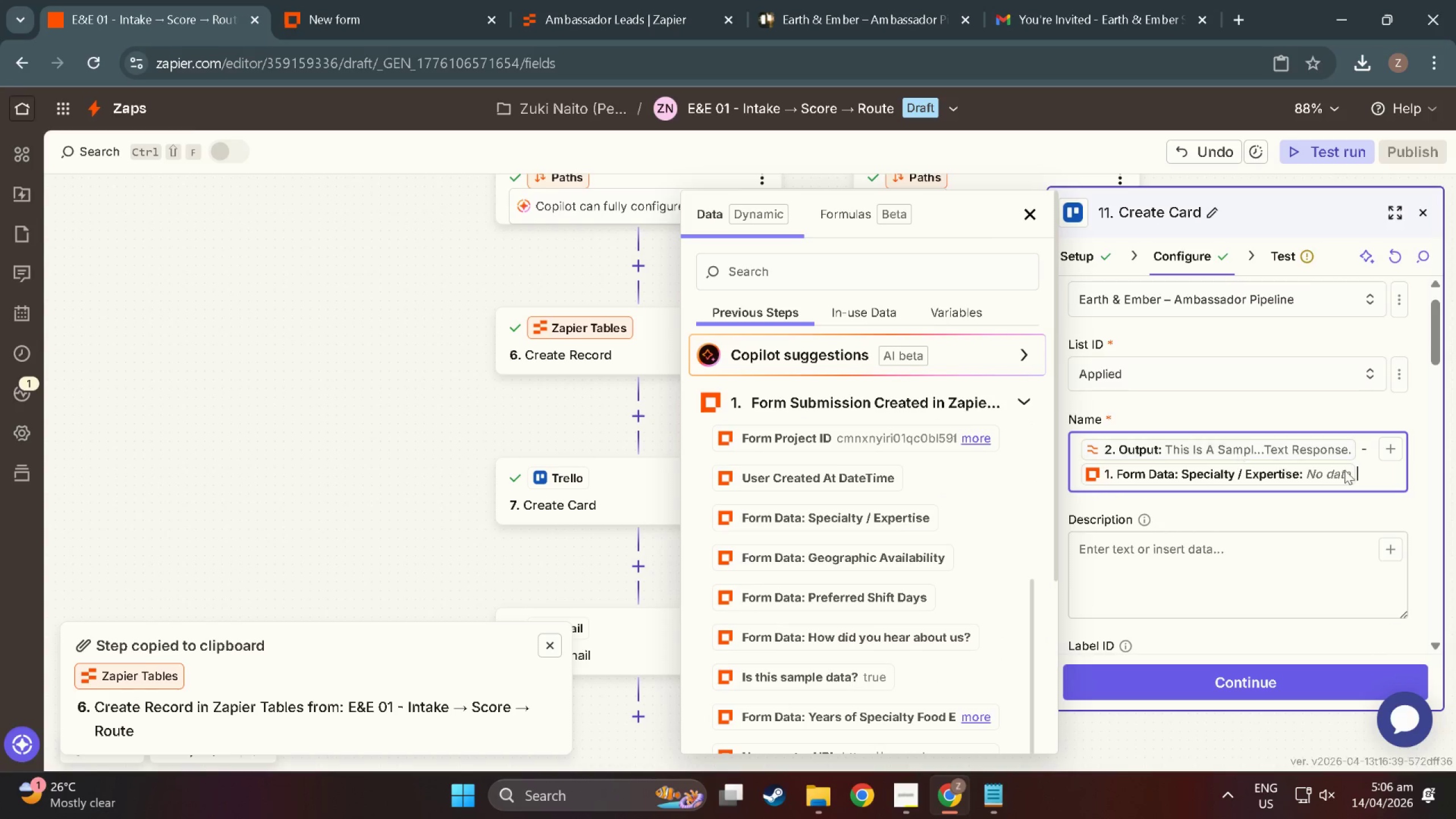 
left_click([1194, 518])
 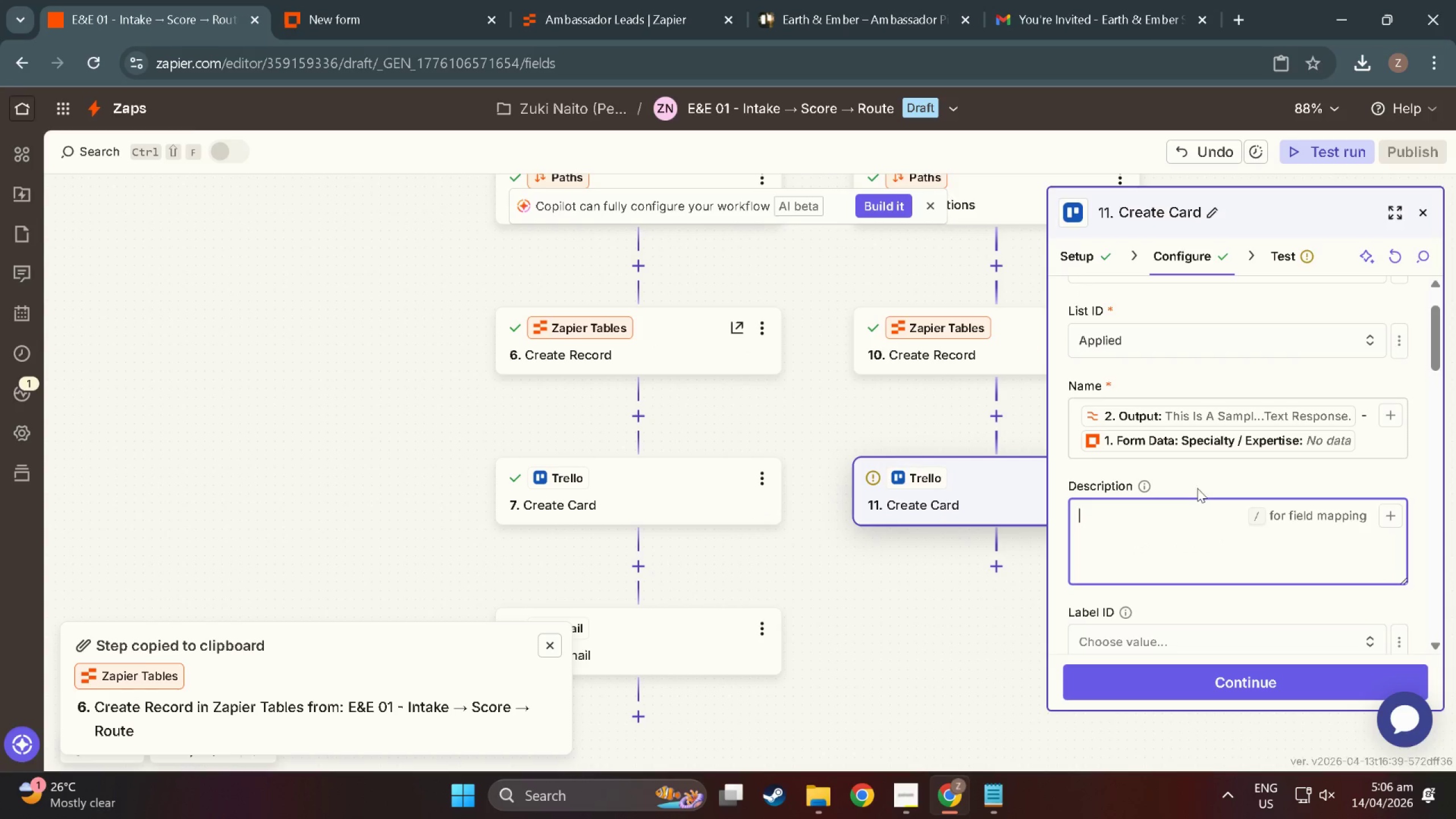 
scroll: coordinate [1038, 469], scroll_direction: down, amount: 3.0
 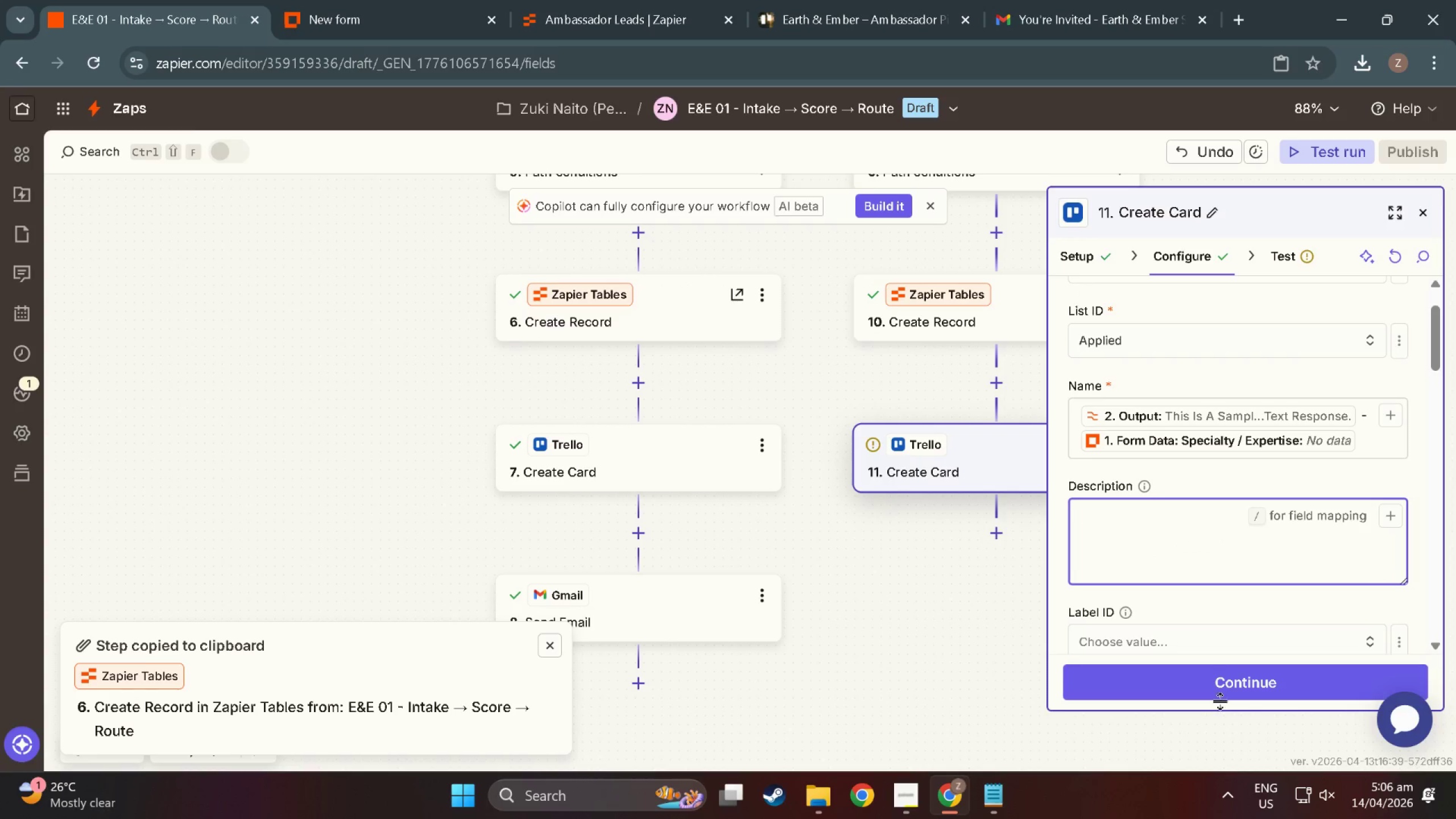 
left_click([1223, 686])
 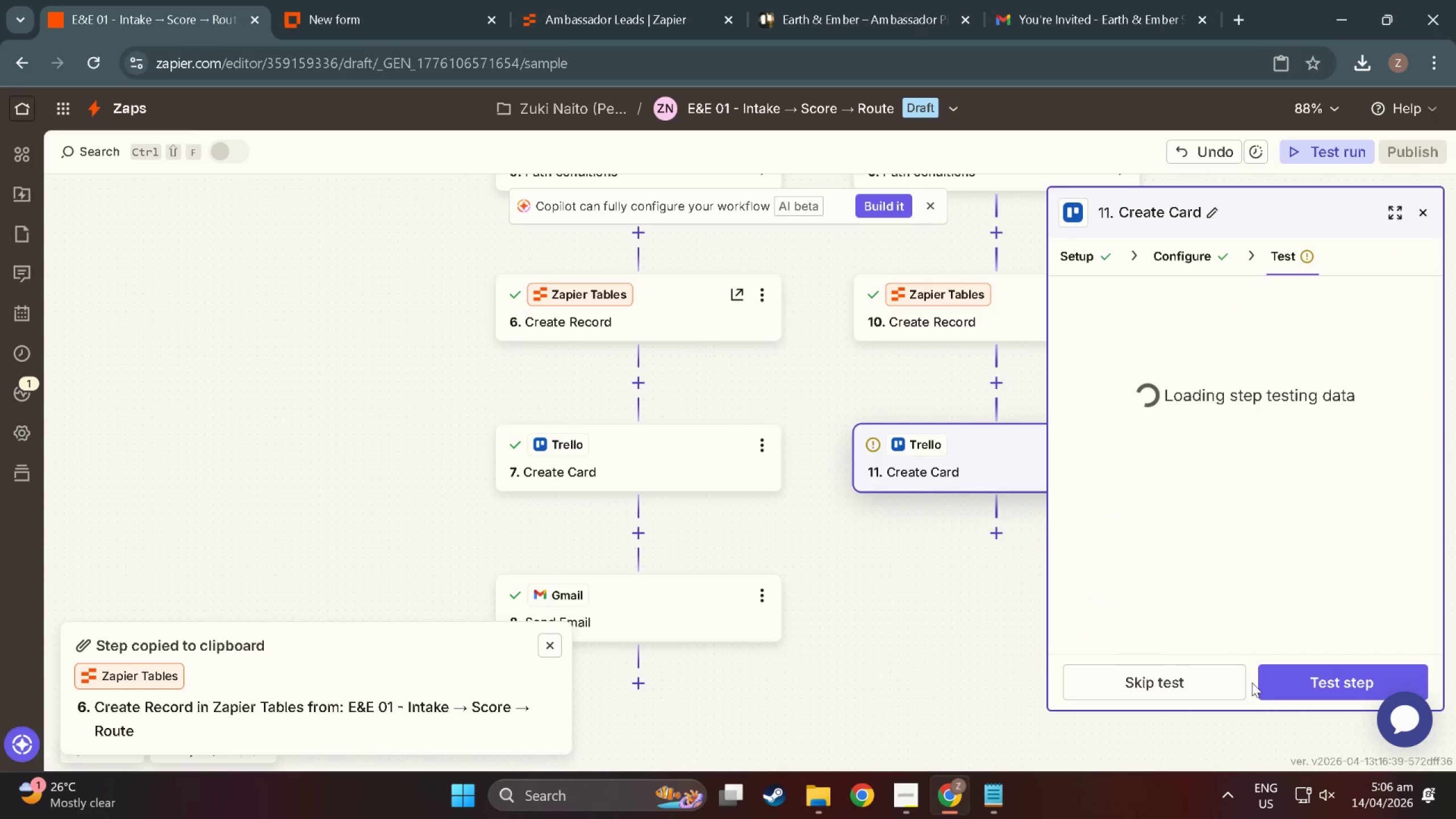 
left_click([1182, 676])
 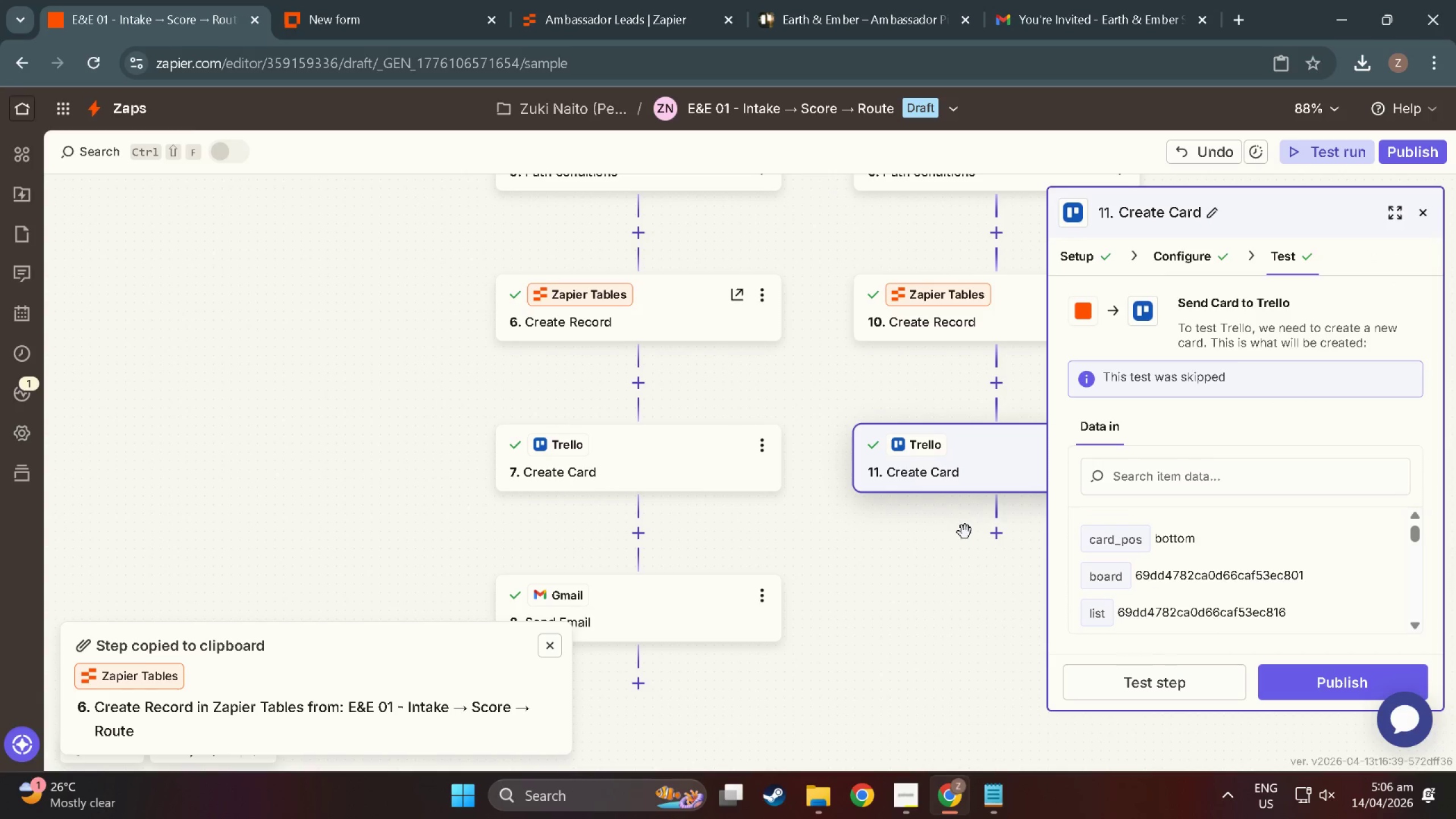 
left_click([995, 539])
 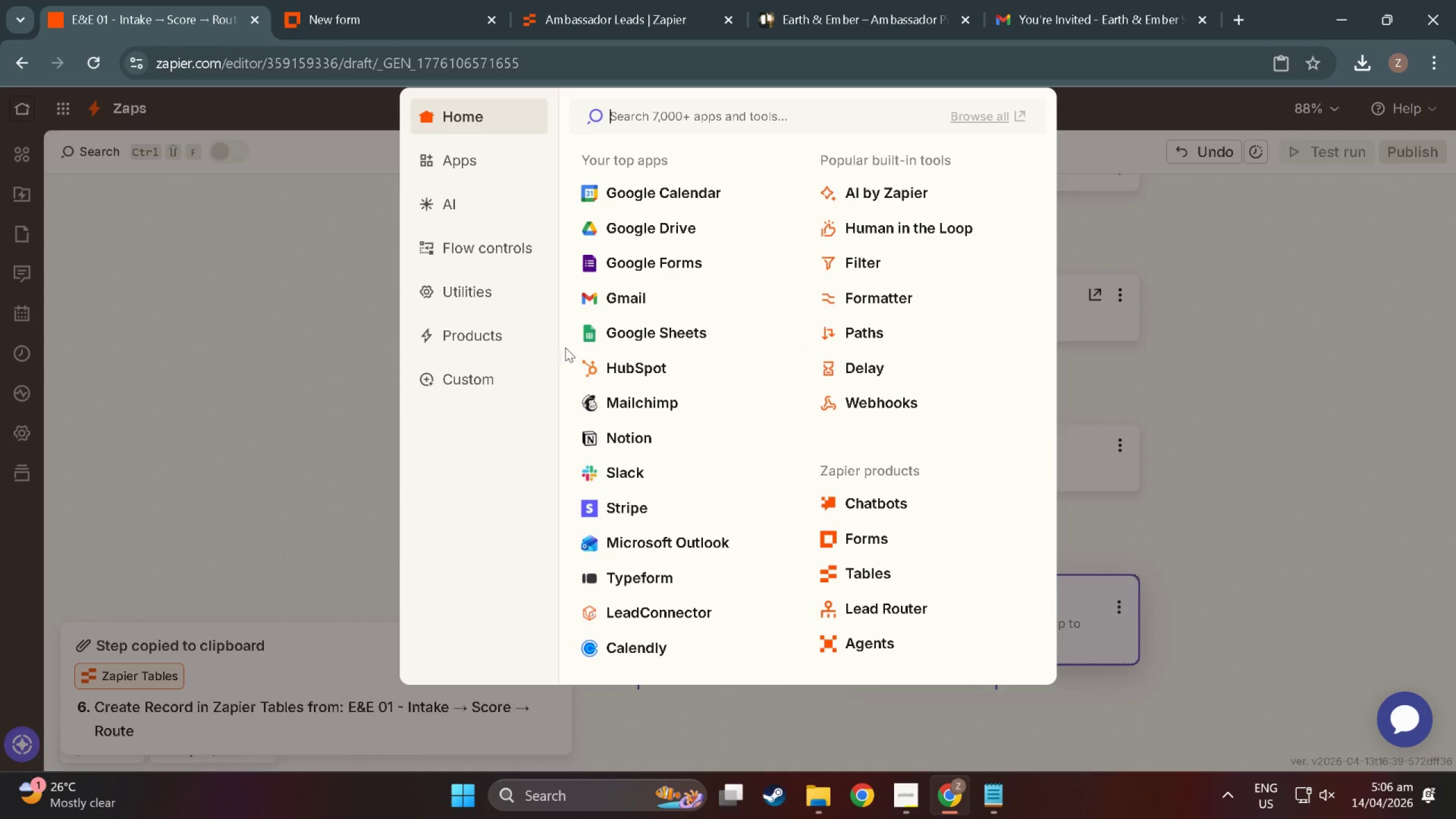 
left_click([634, 295])
 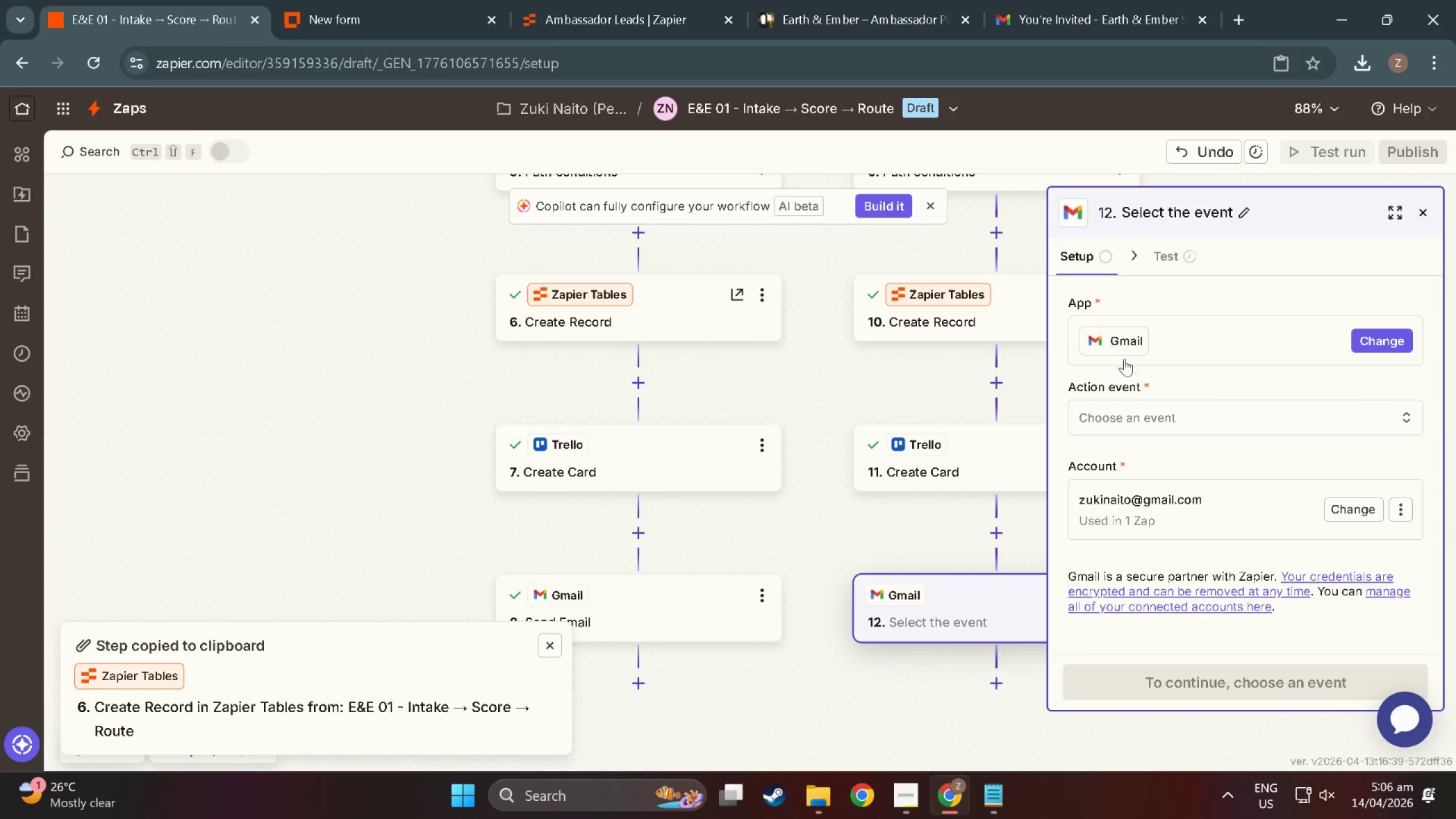 
left_click([1169, 408])
 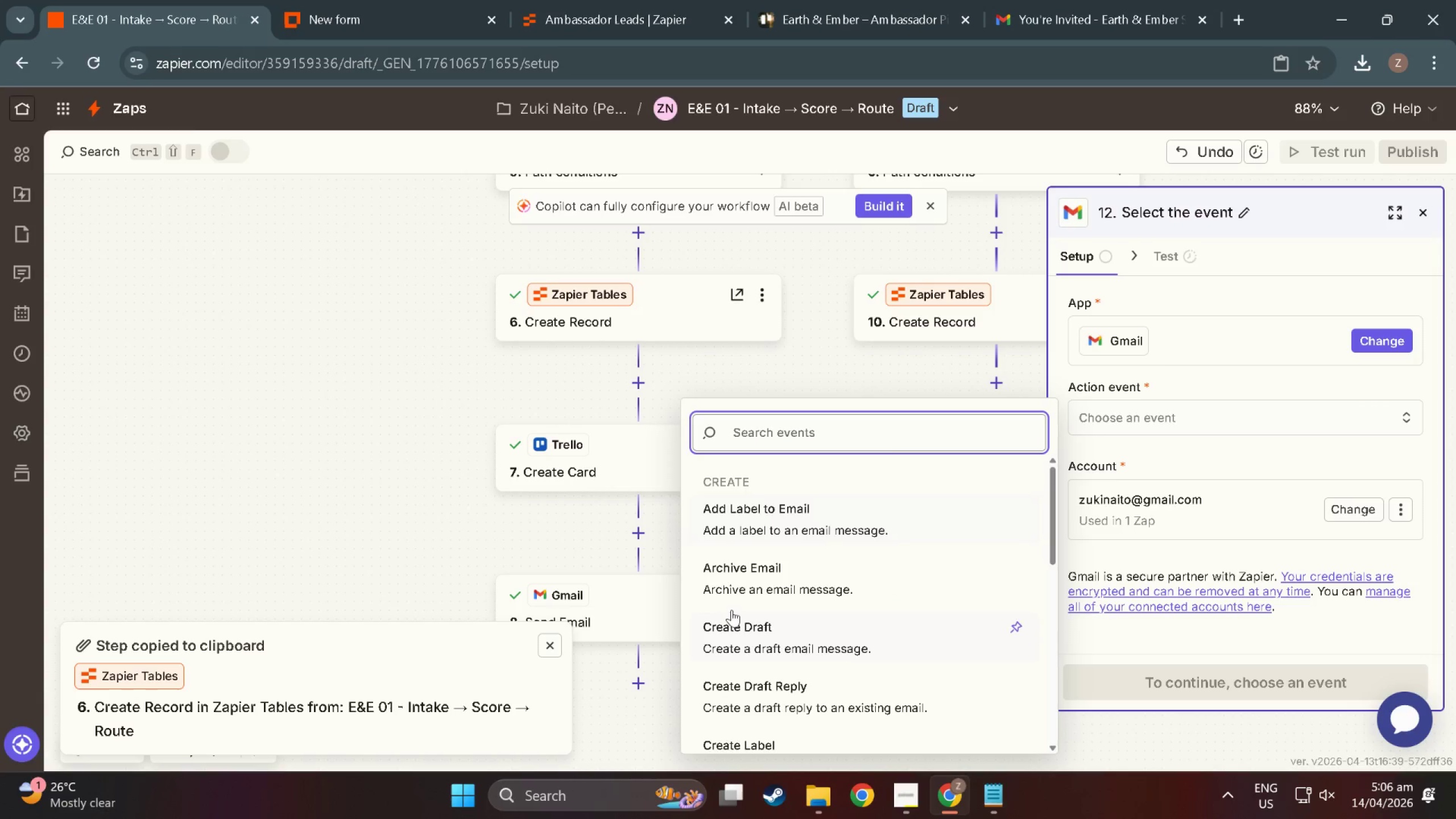 
scroll: coordinate [1090, 558], scroll_direction: down, amount: 13.0
 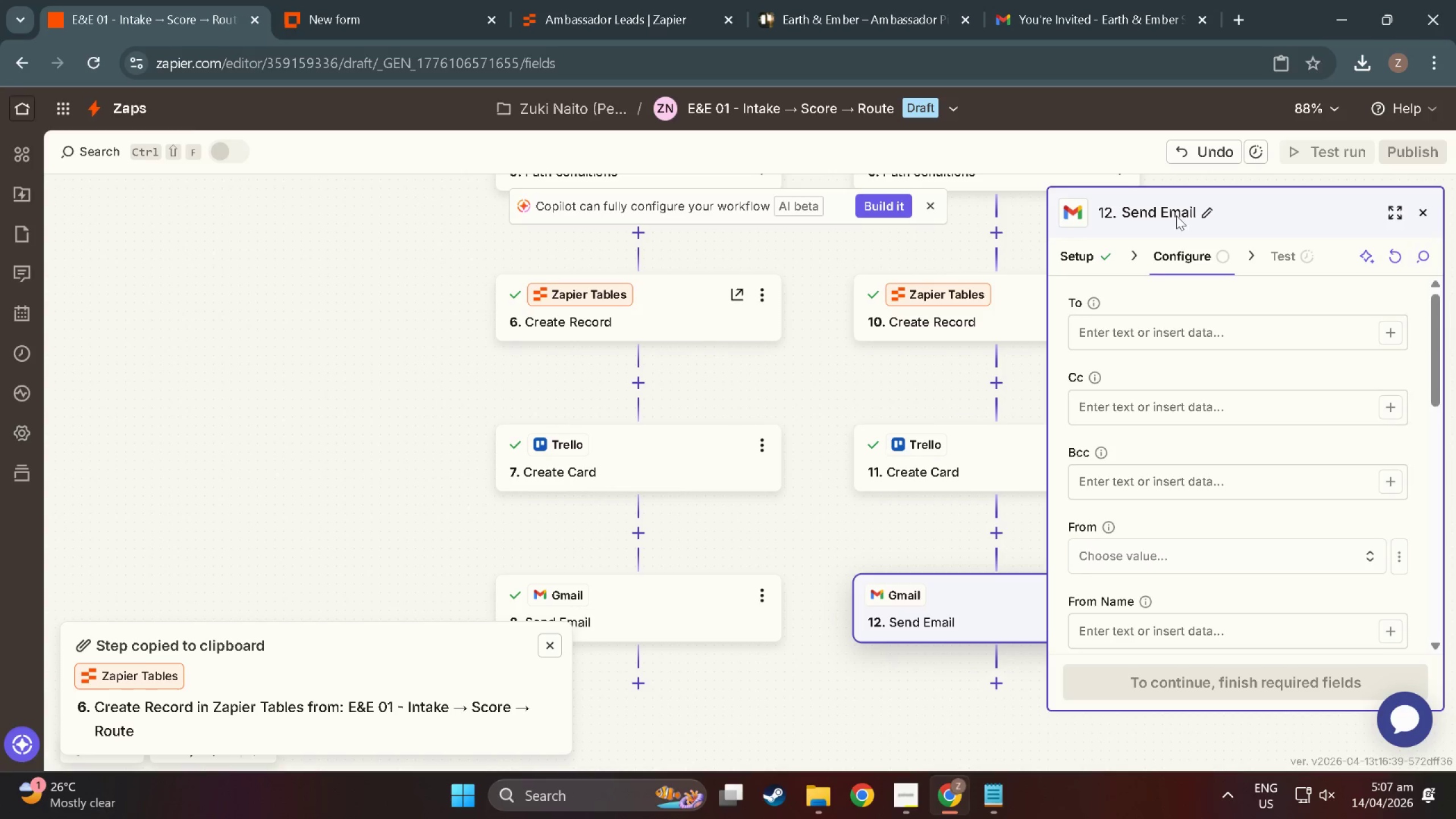 
left_click([1179, 330])
 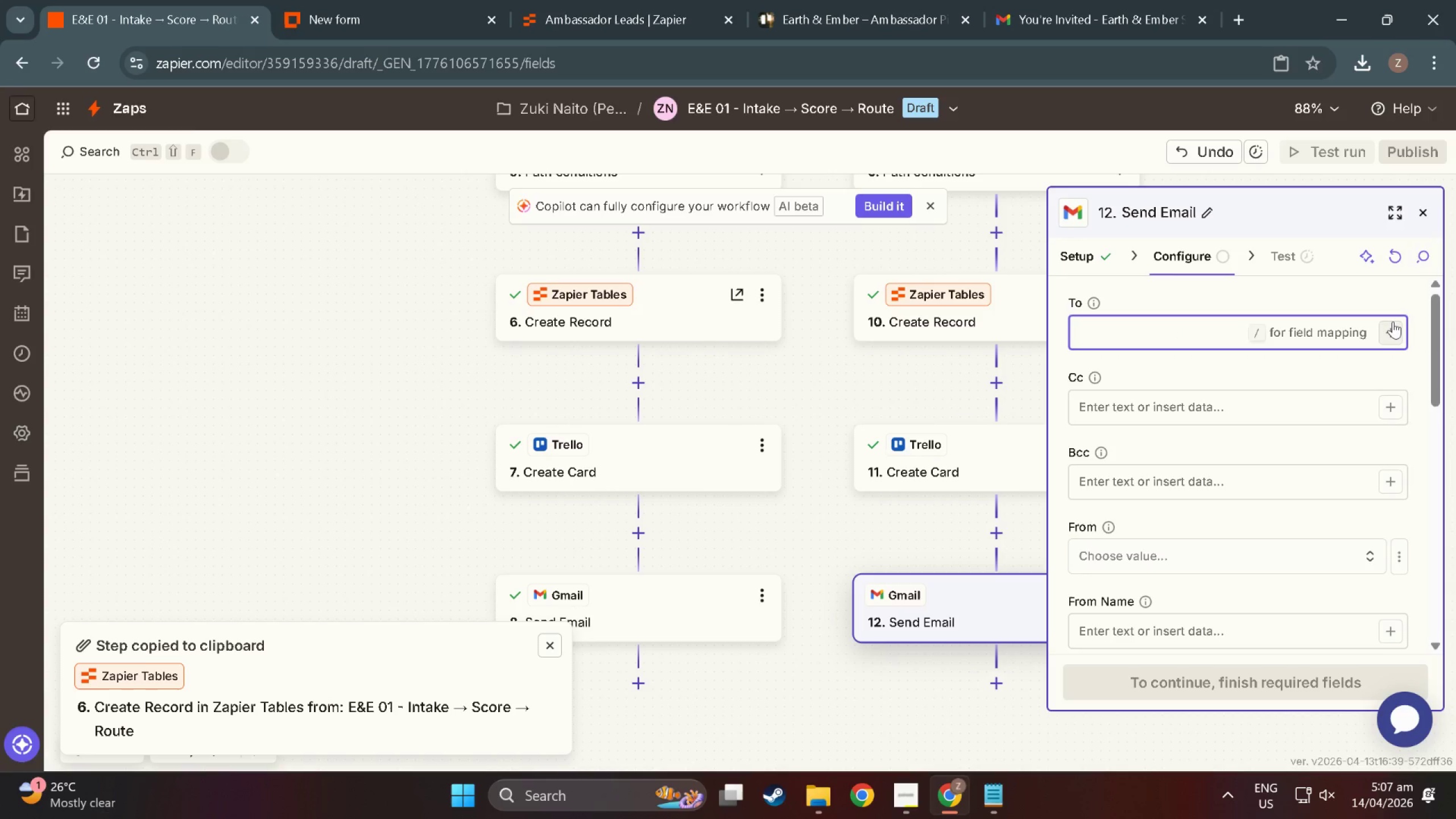 
left_click([1393, 321])
 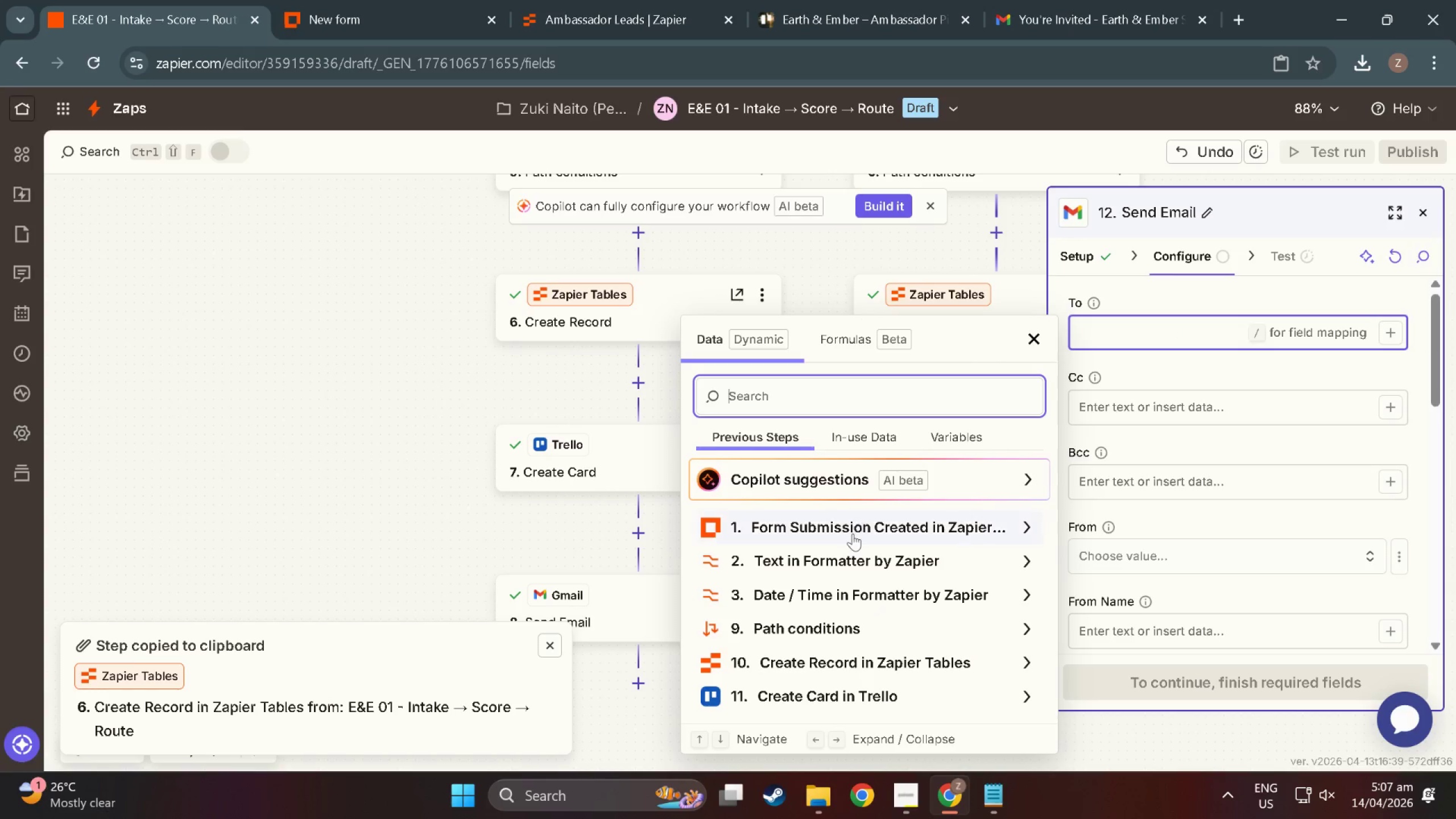 
left_click([851, 524])
 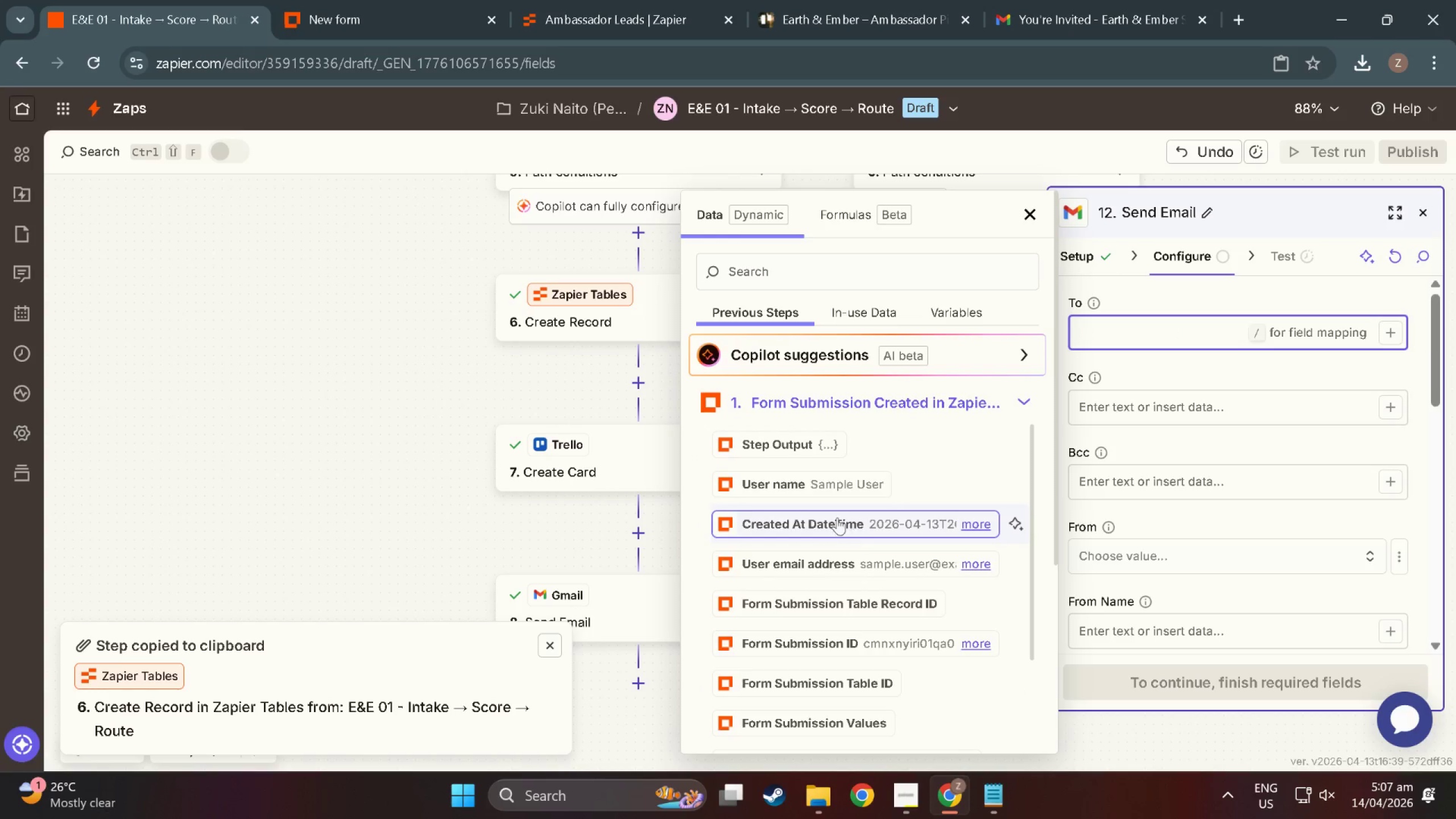 
scroll: coordinate [823, 583], scroll_direction: down, amount: 37.0
 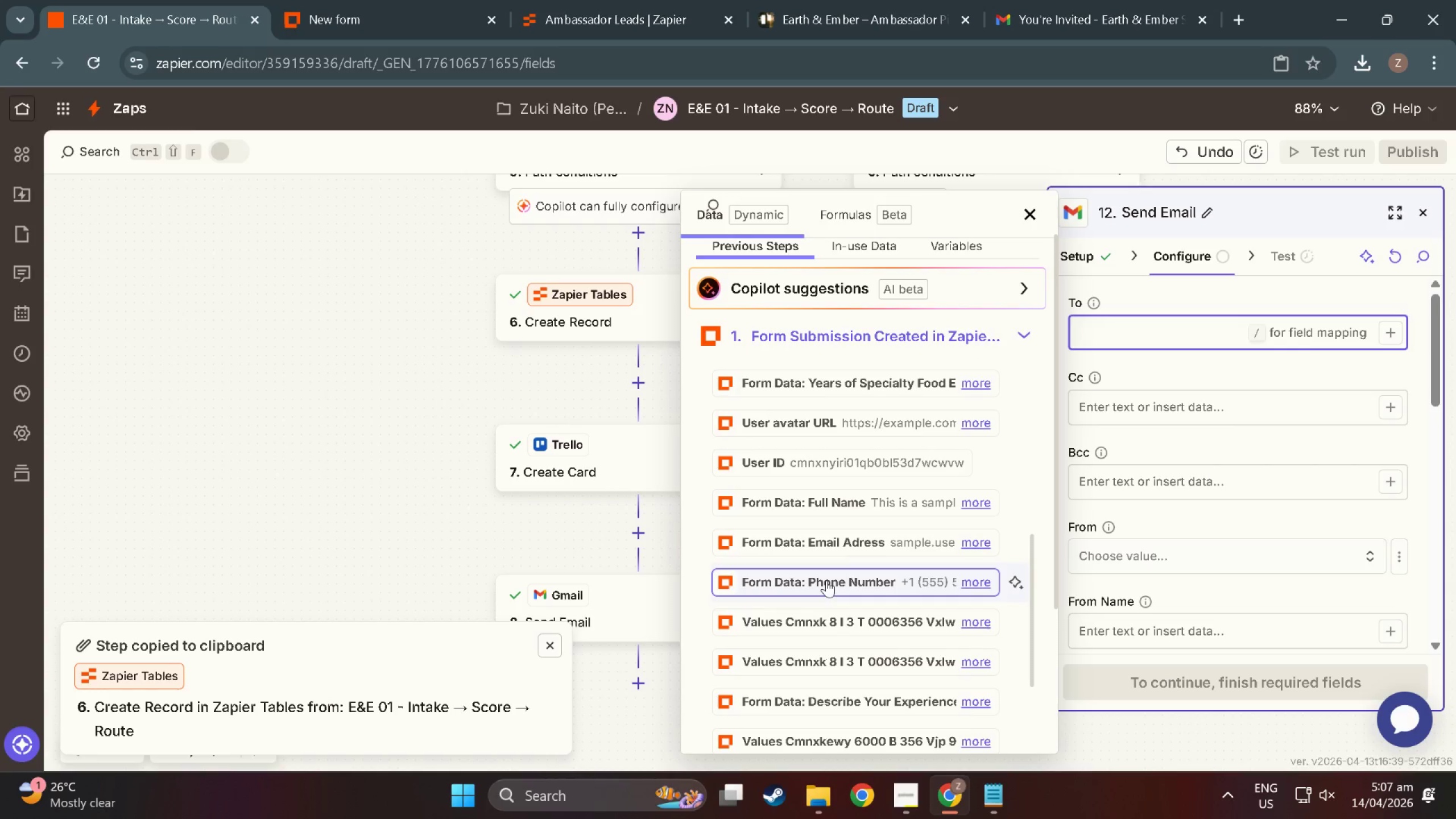 
left_click([829, 543])
 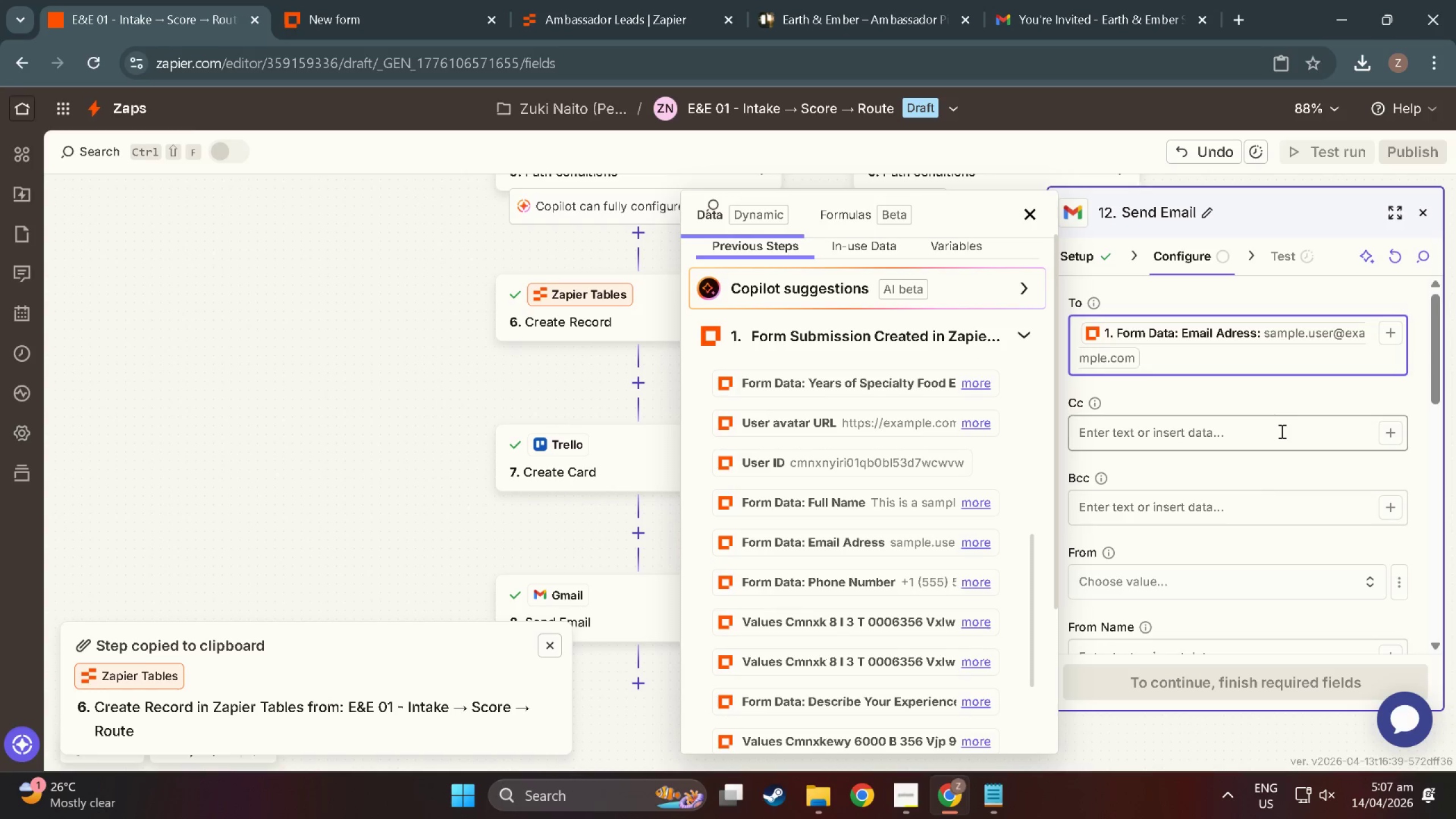 
left_click([1287, 442])
 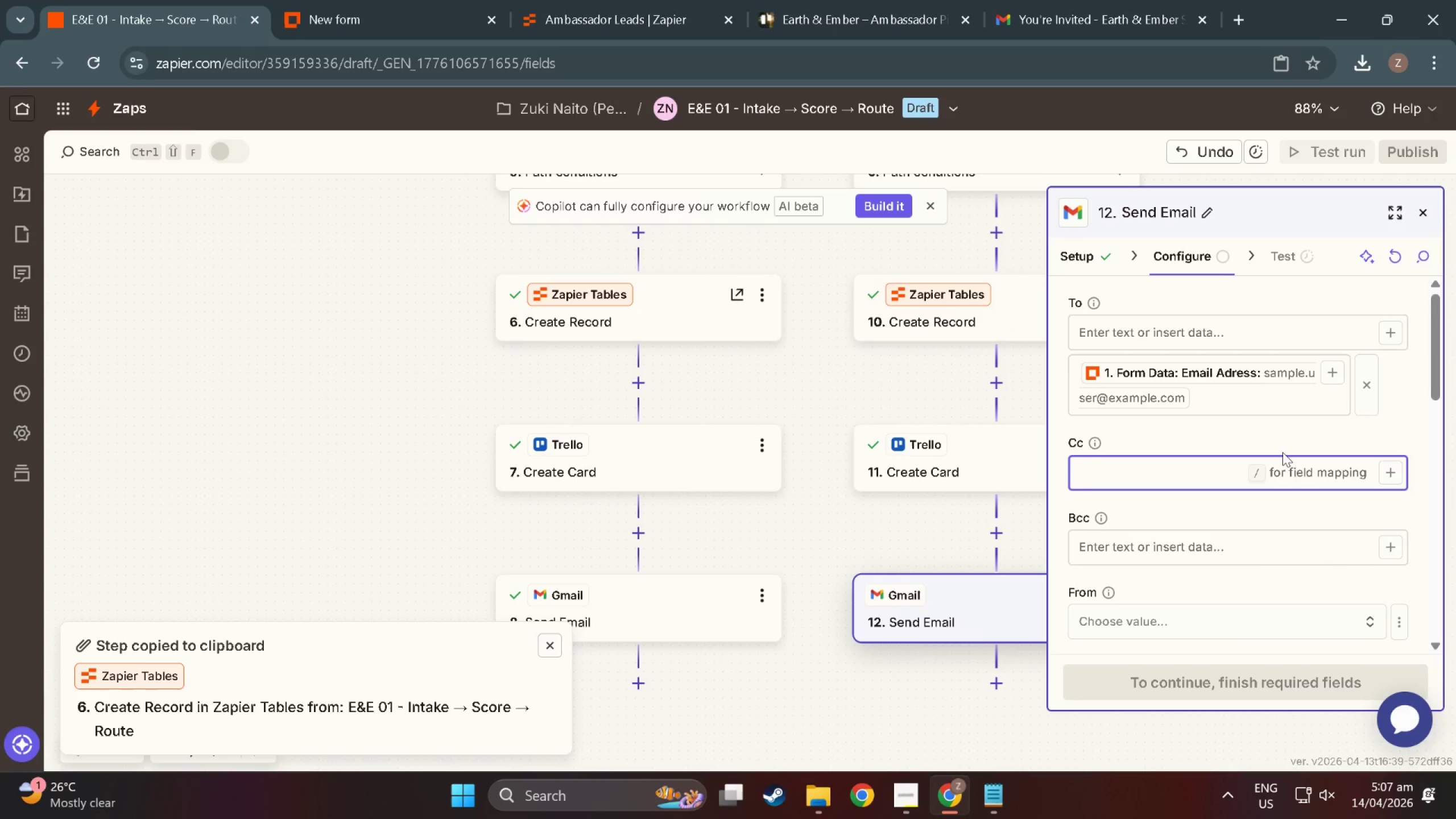 
wait(9.8)
 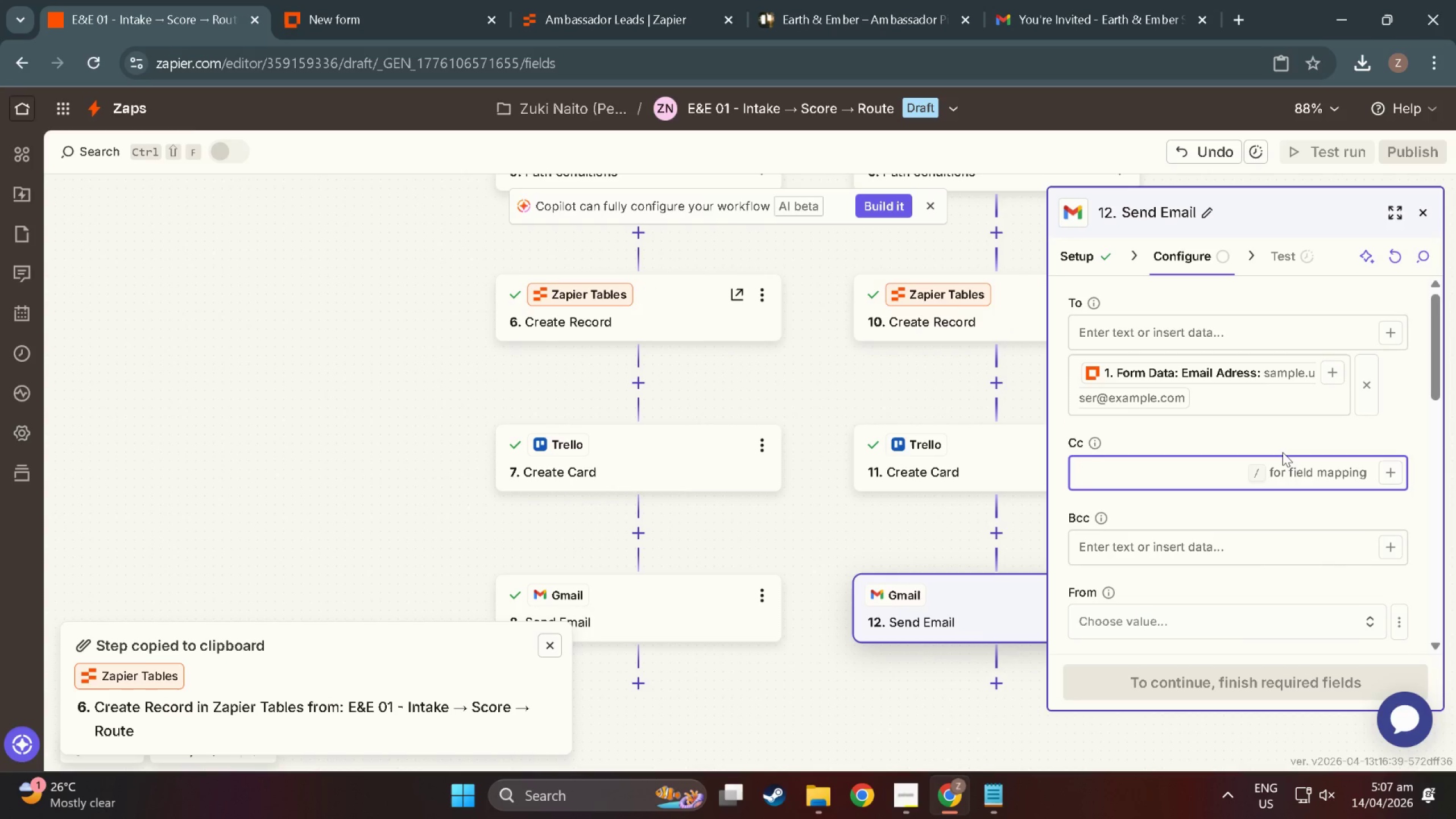 
scroll: coordinate [1273, 448], scroll_direction: down, amount: 9.0
 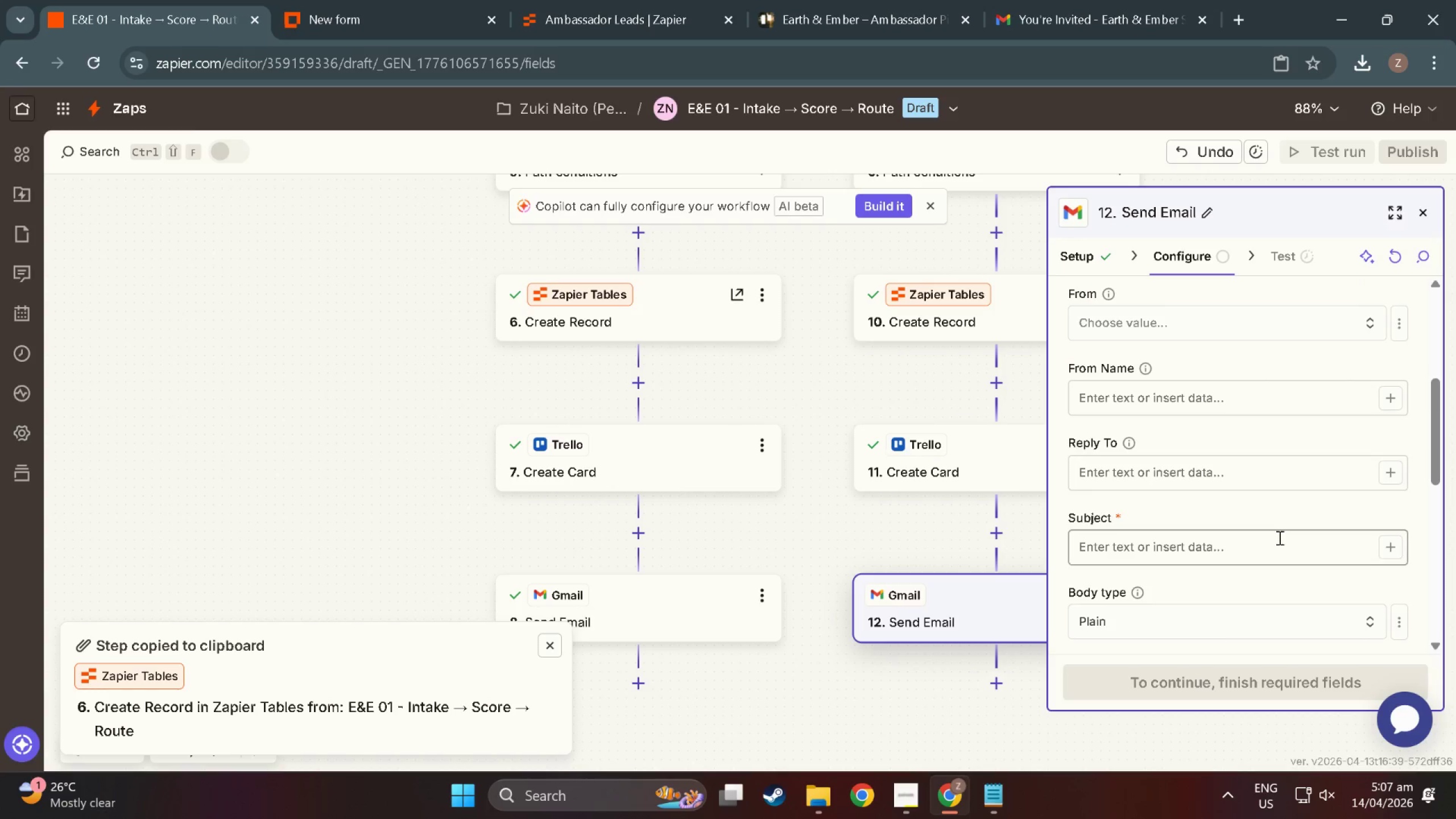 
left_click([1278, 539])
 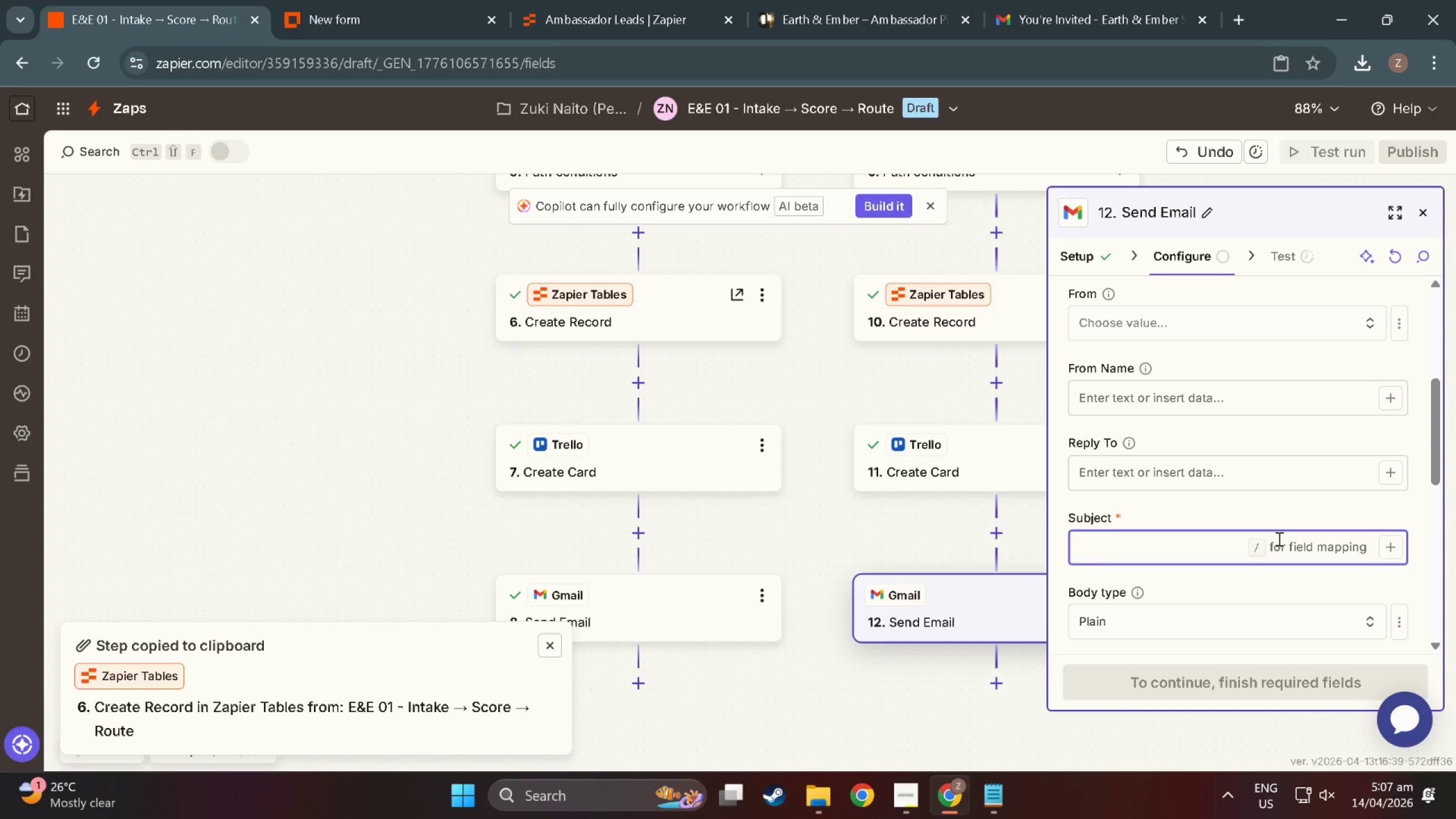 
wait(6.89)
 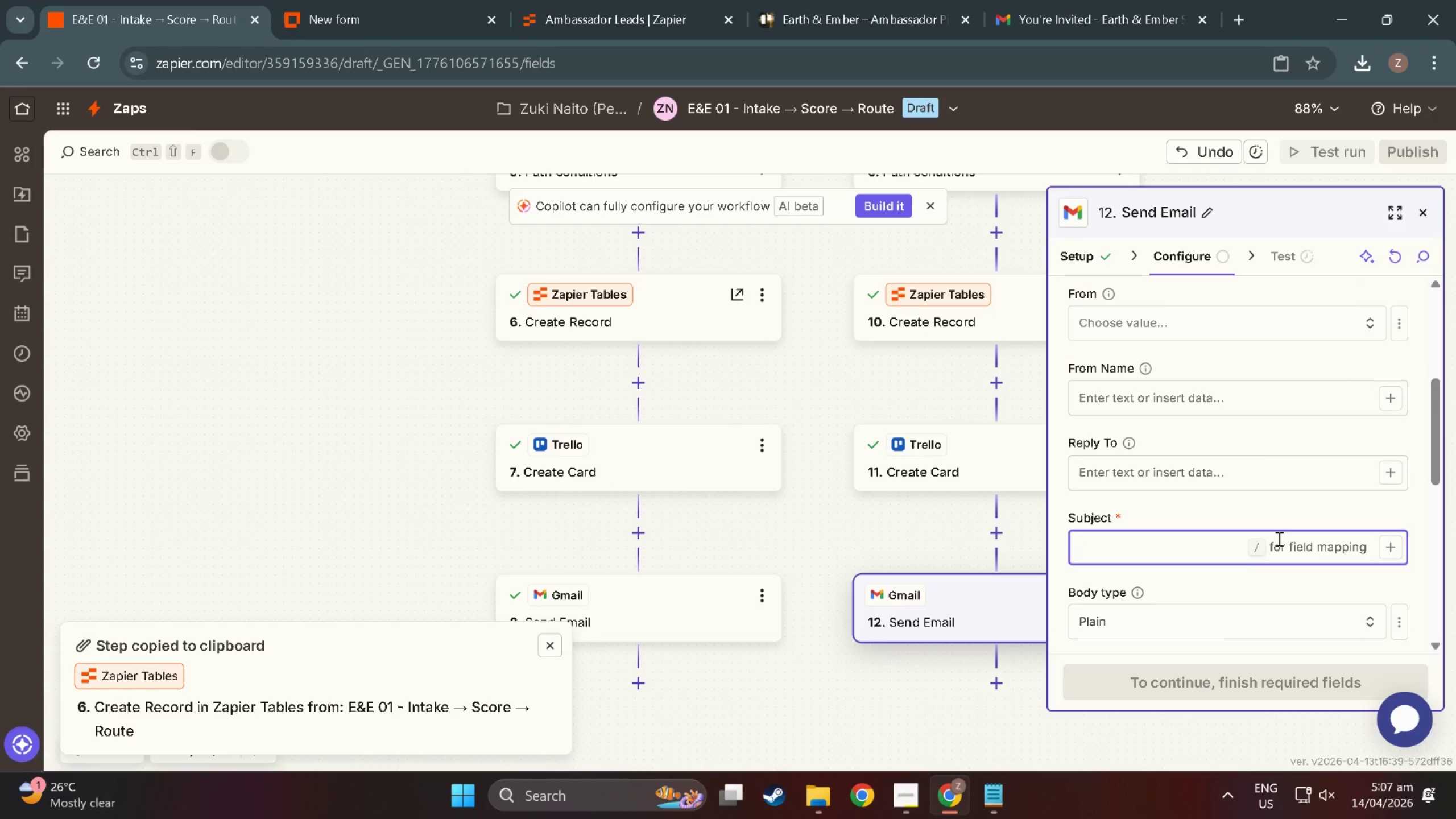 
type(Youy)
key(Backspace)
key(Backspace)
type(ur Earth )
 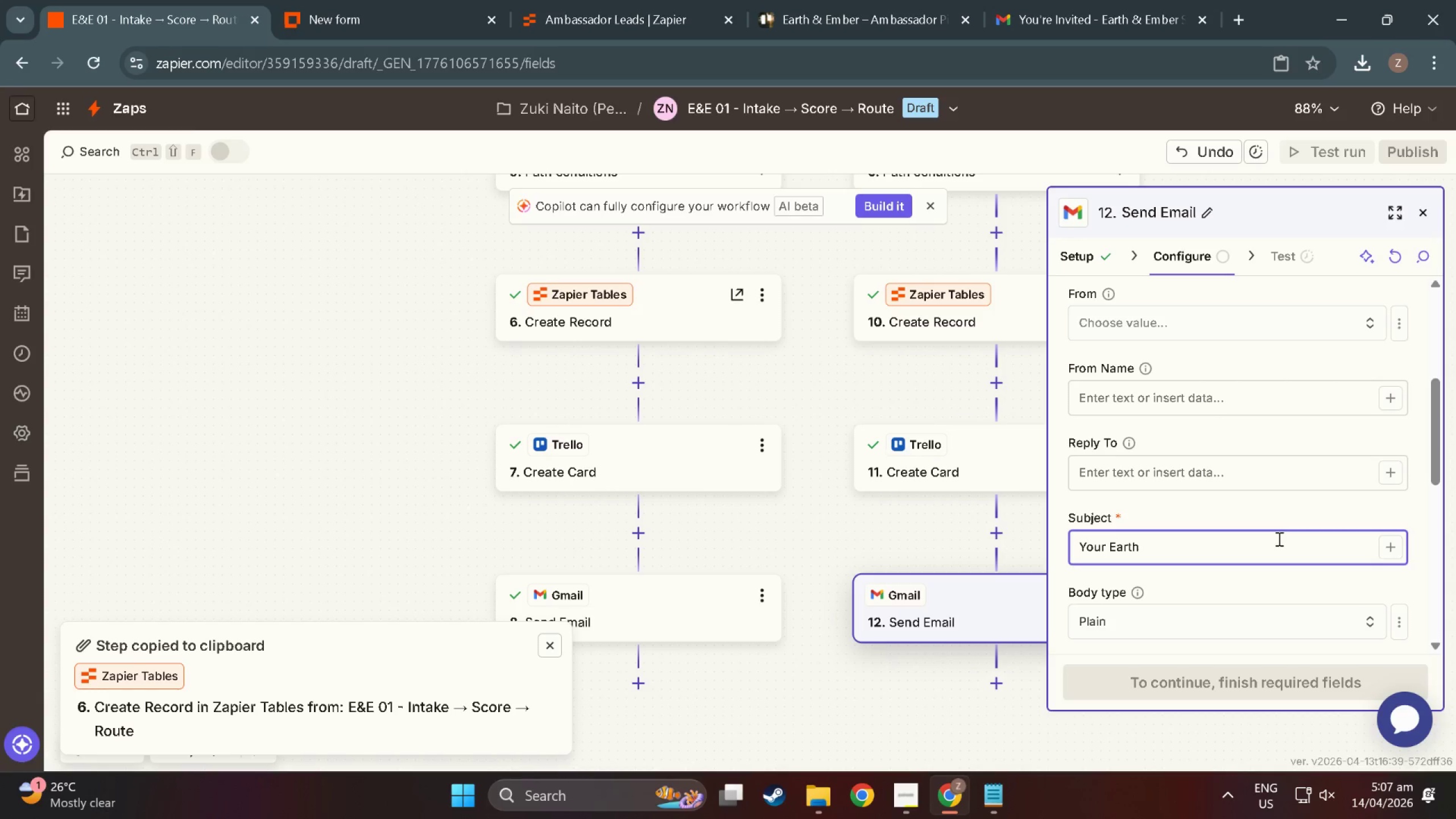 
 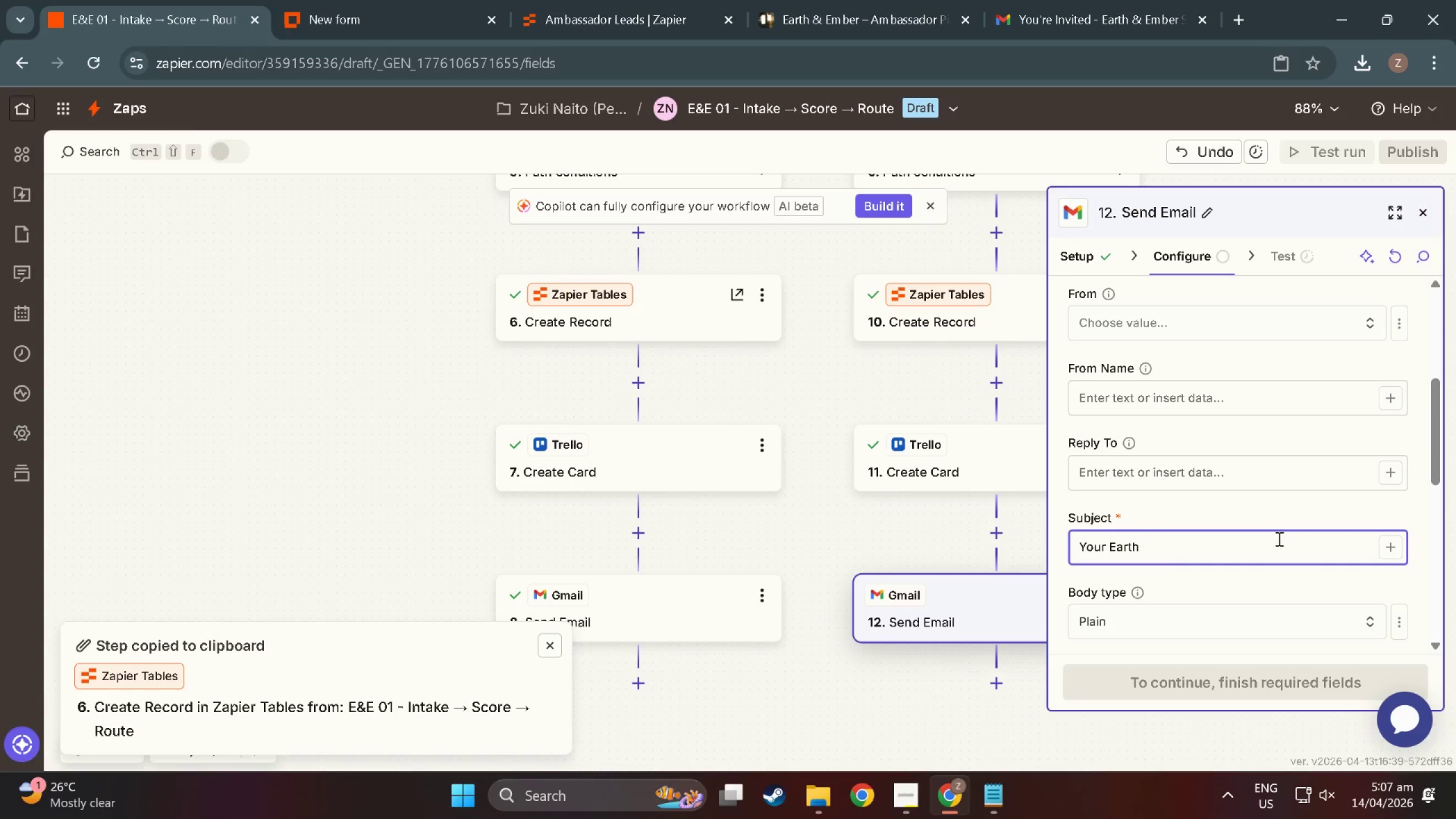 
hold_key(key=ShiftLeft, duration=1.5)
 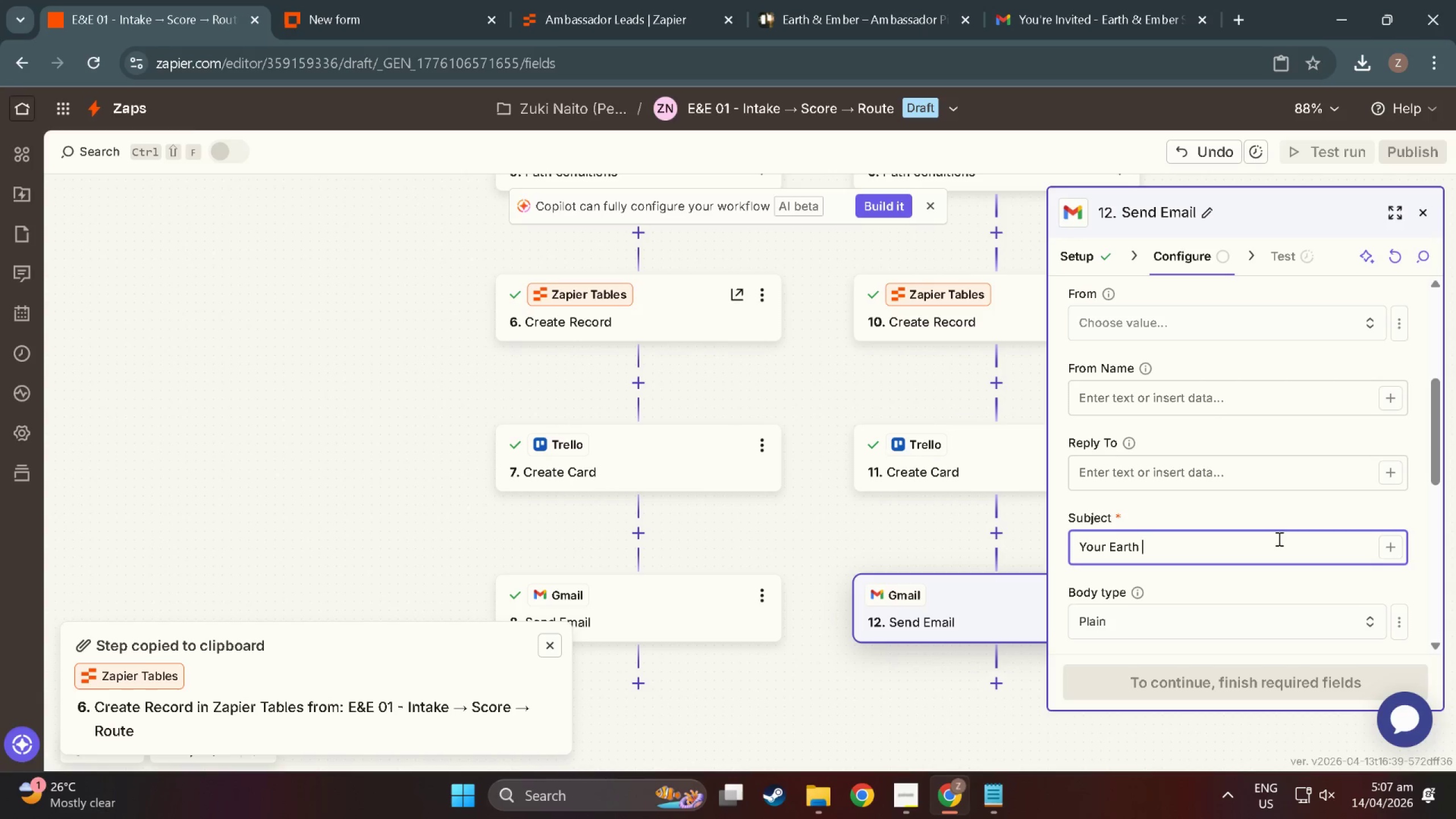 
hold_key(key=ShiftLeft, duration=1.51)
 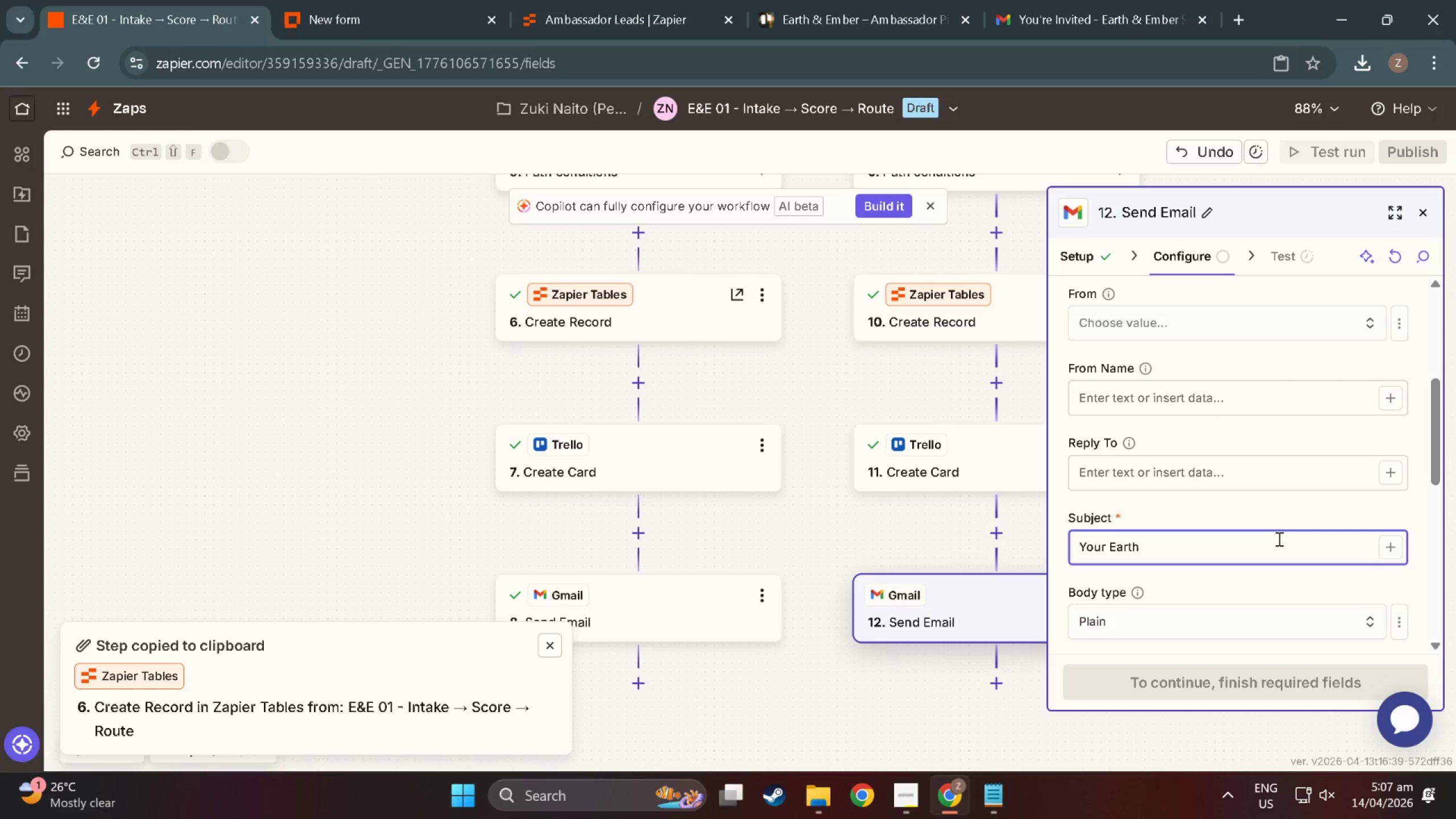 
hold_key(key=ShiftLeft, duration=1.52)
 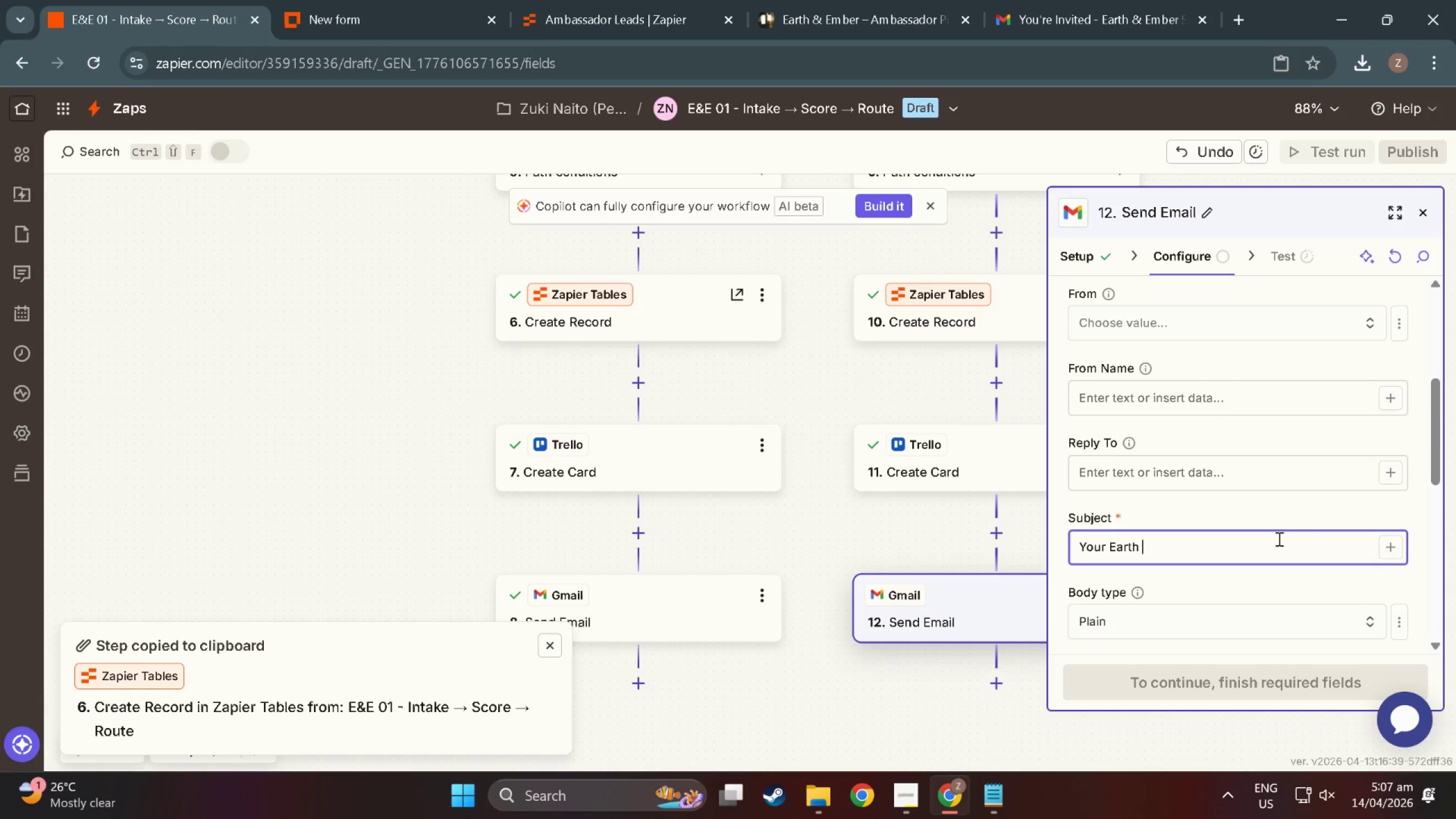 
type(& Ember)
 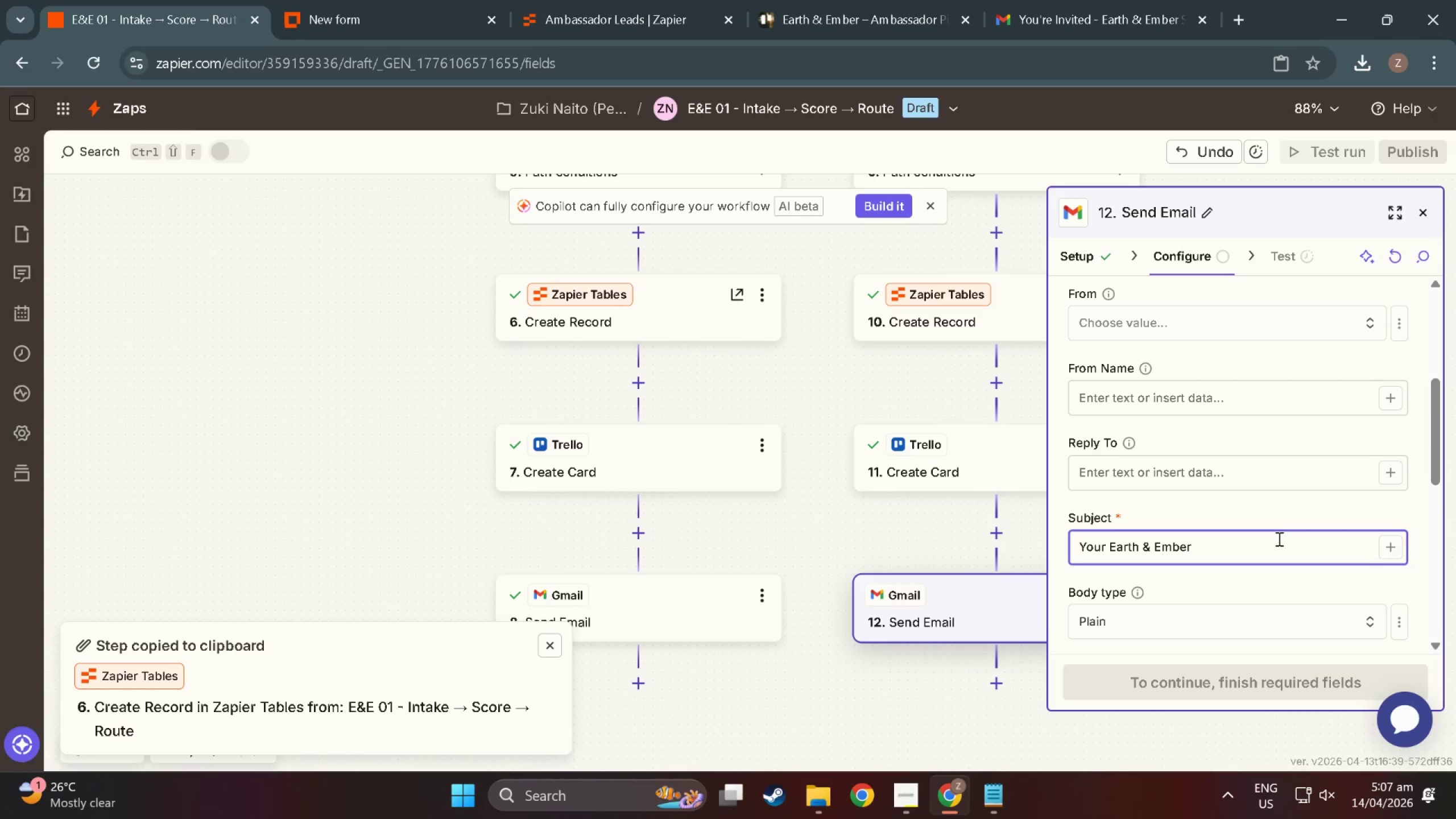 
type( Application - An Update)
 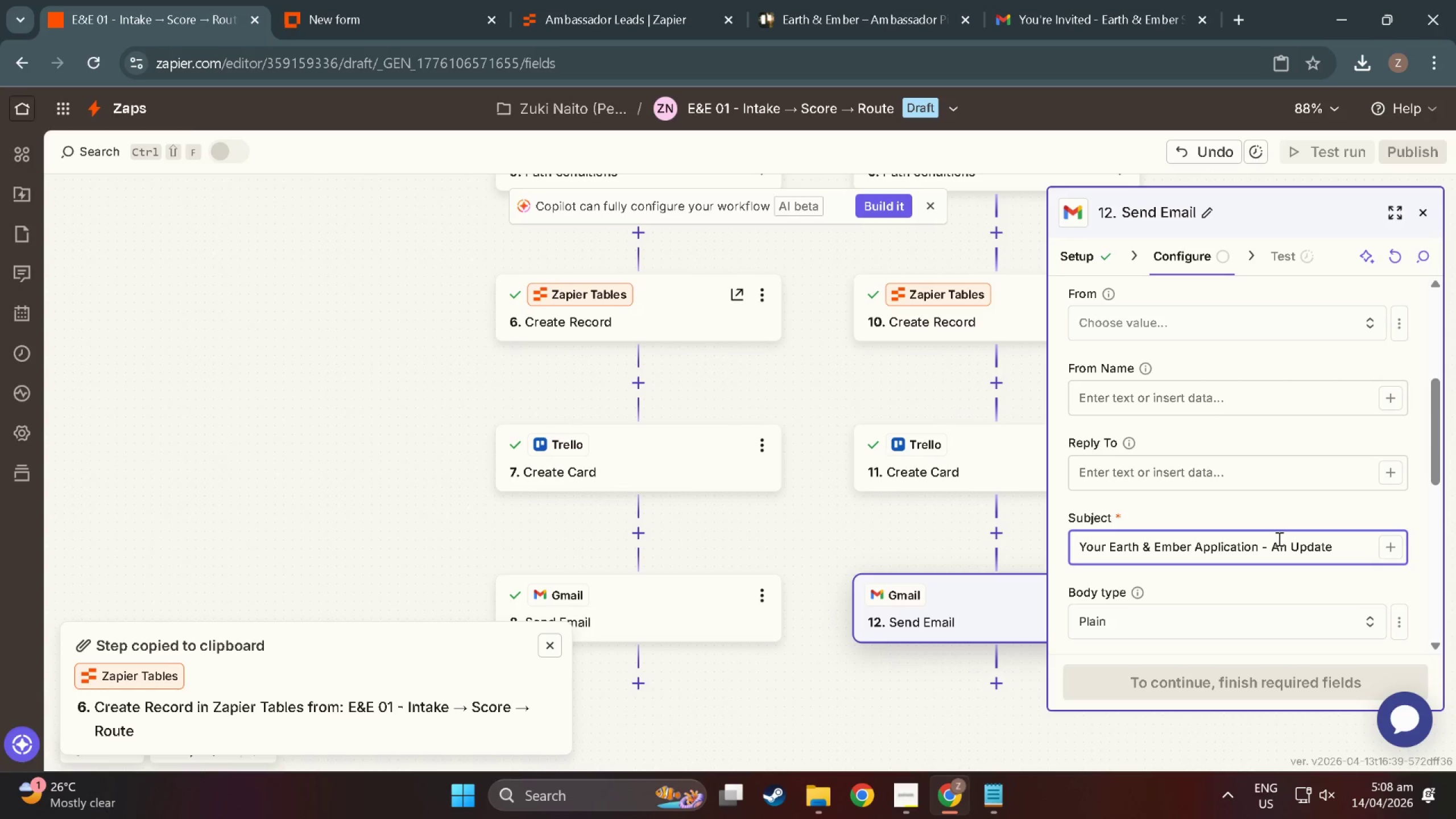 
scroll: coordinate [1278, 539], scroll_direction: down, amount: 3.0
 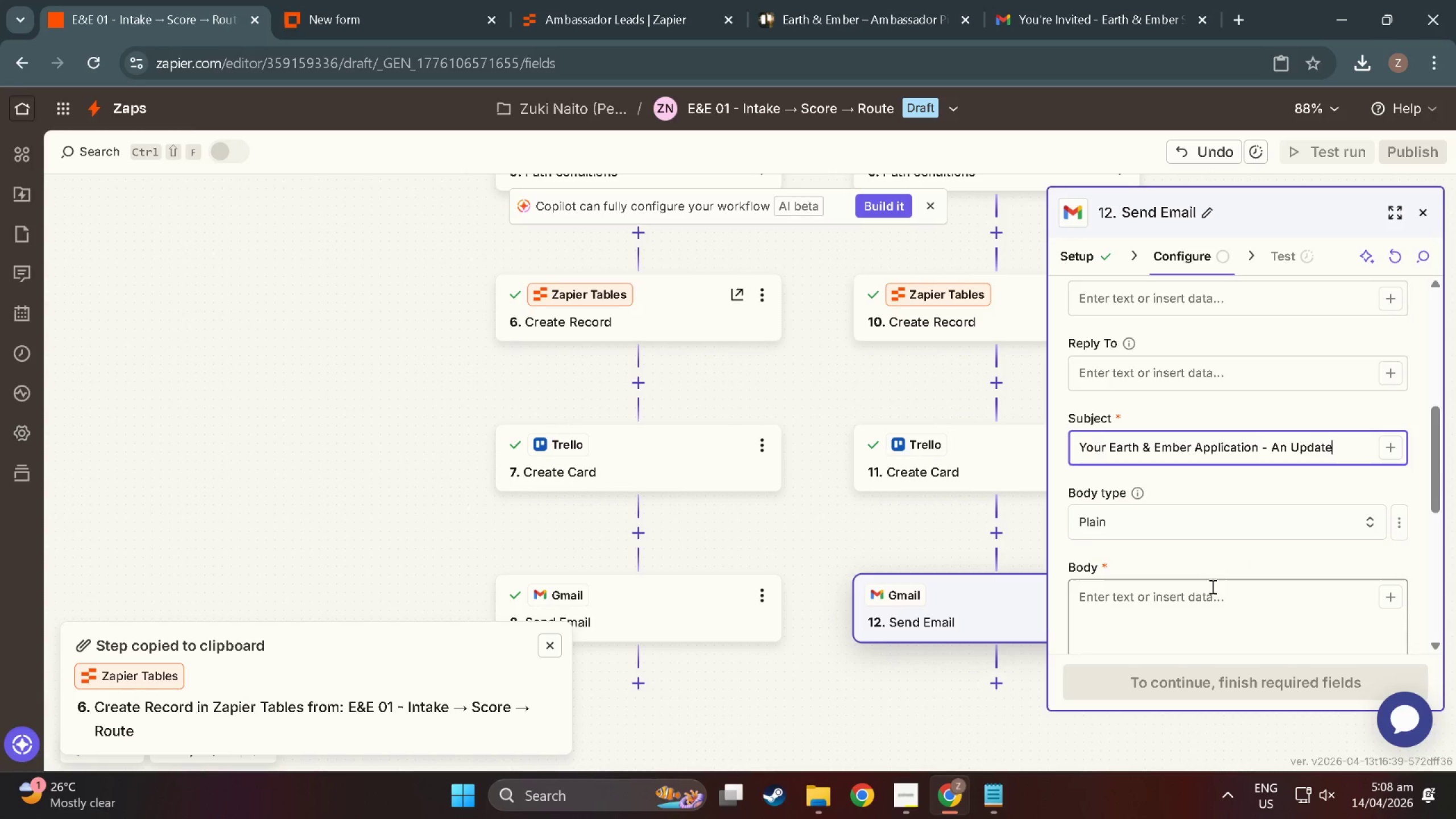 
left_click([1209, 588])
 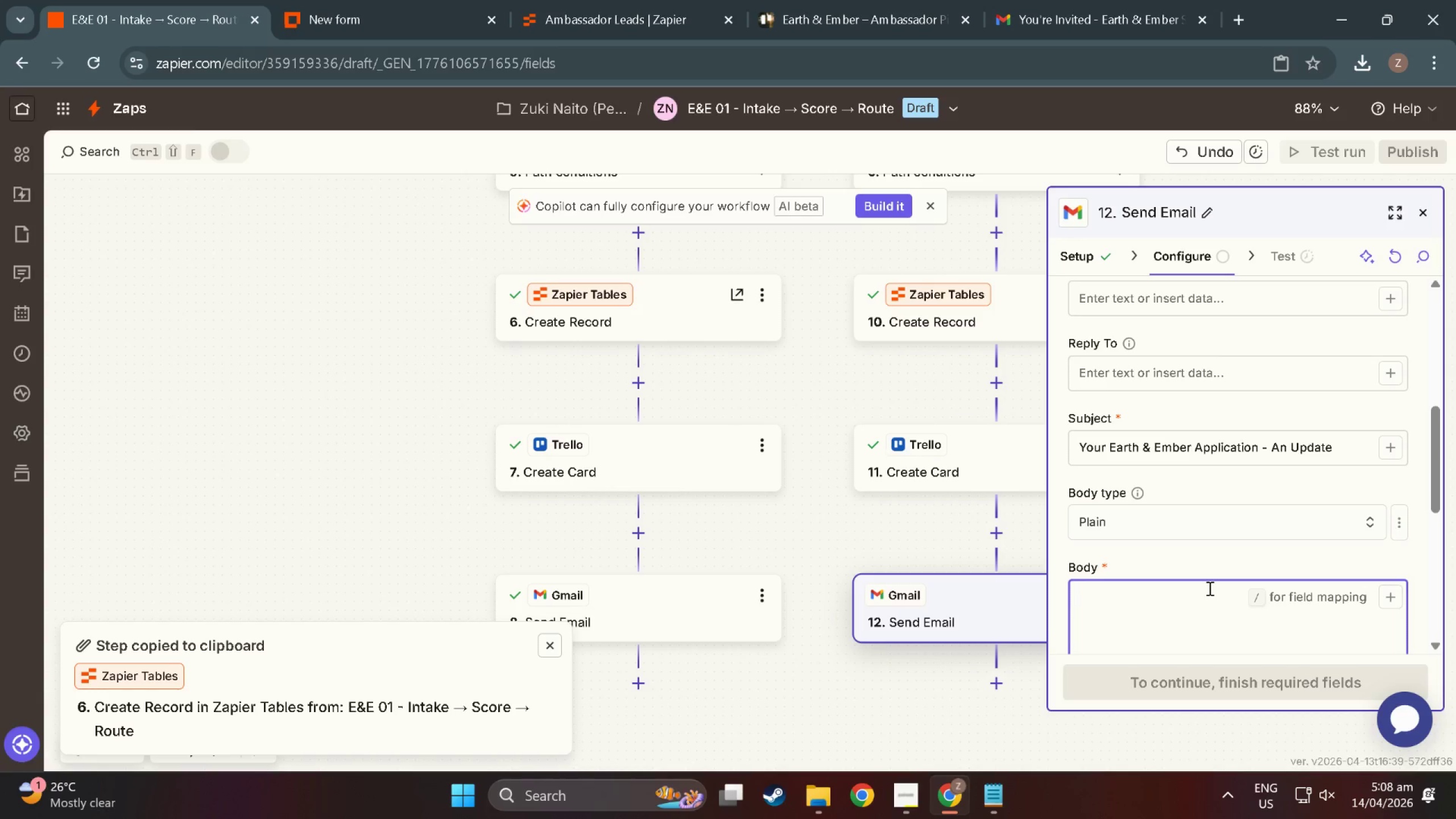 
wait(7.72)
 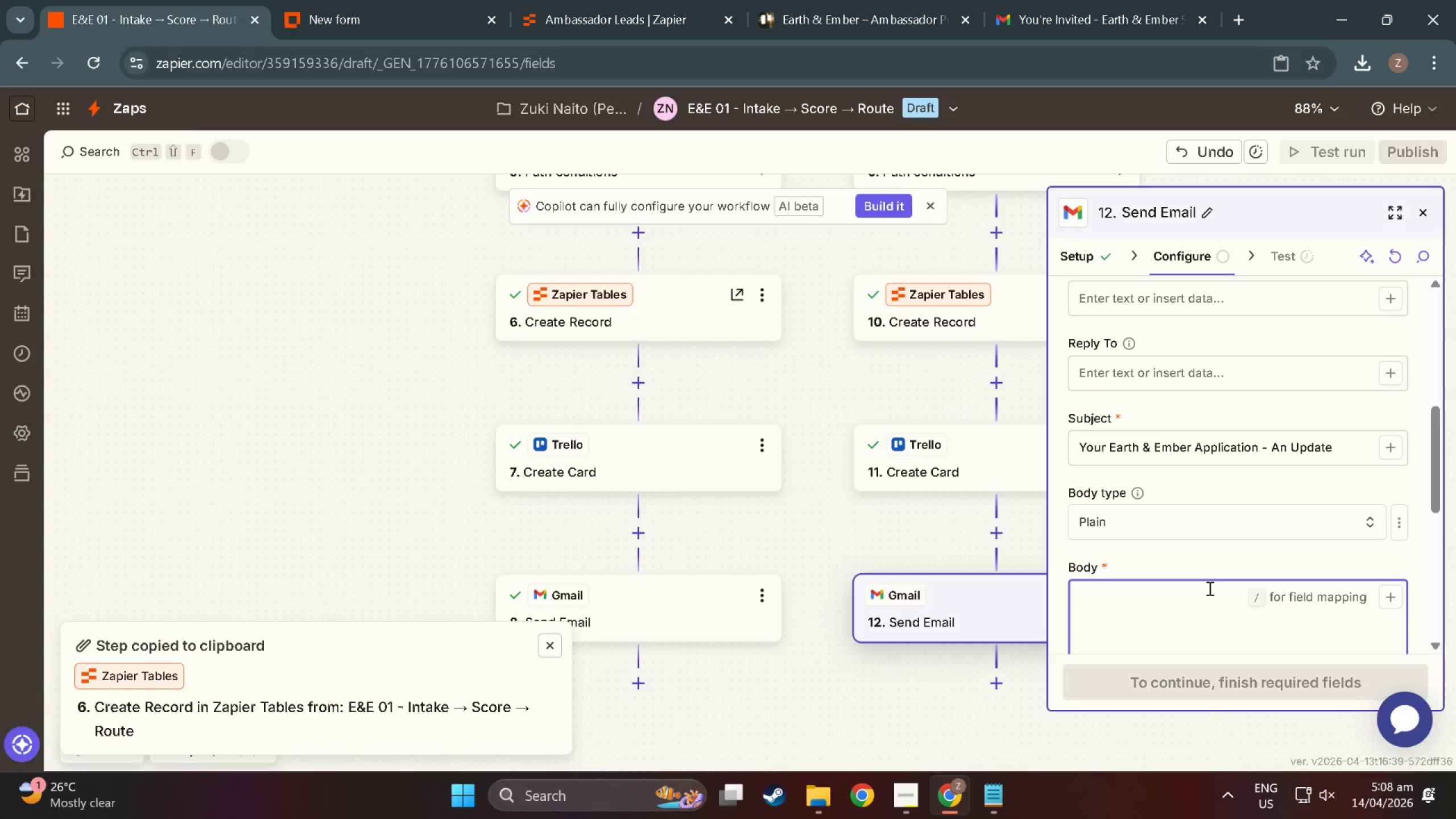 
type(Dear)
 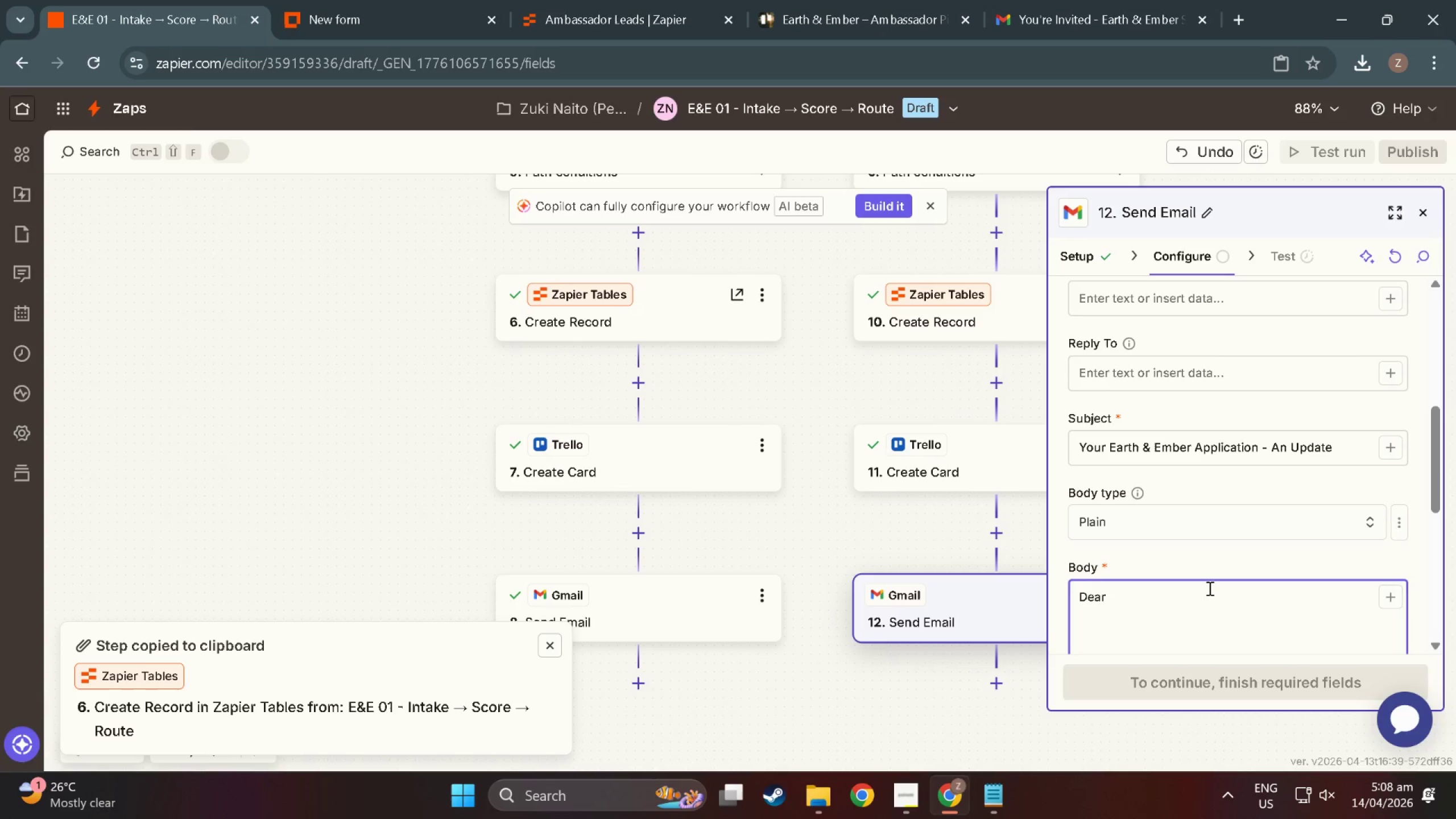 
key(Space)
 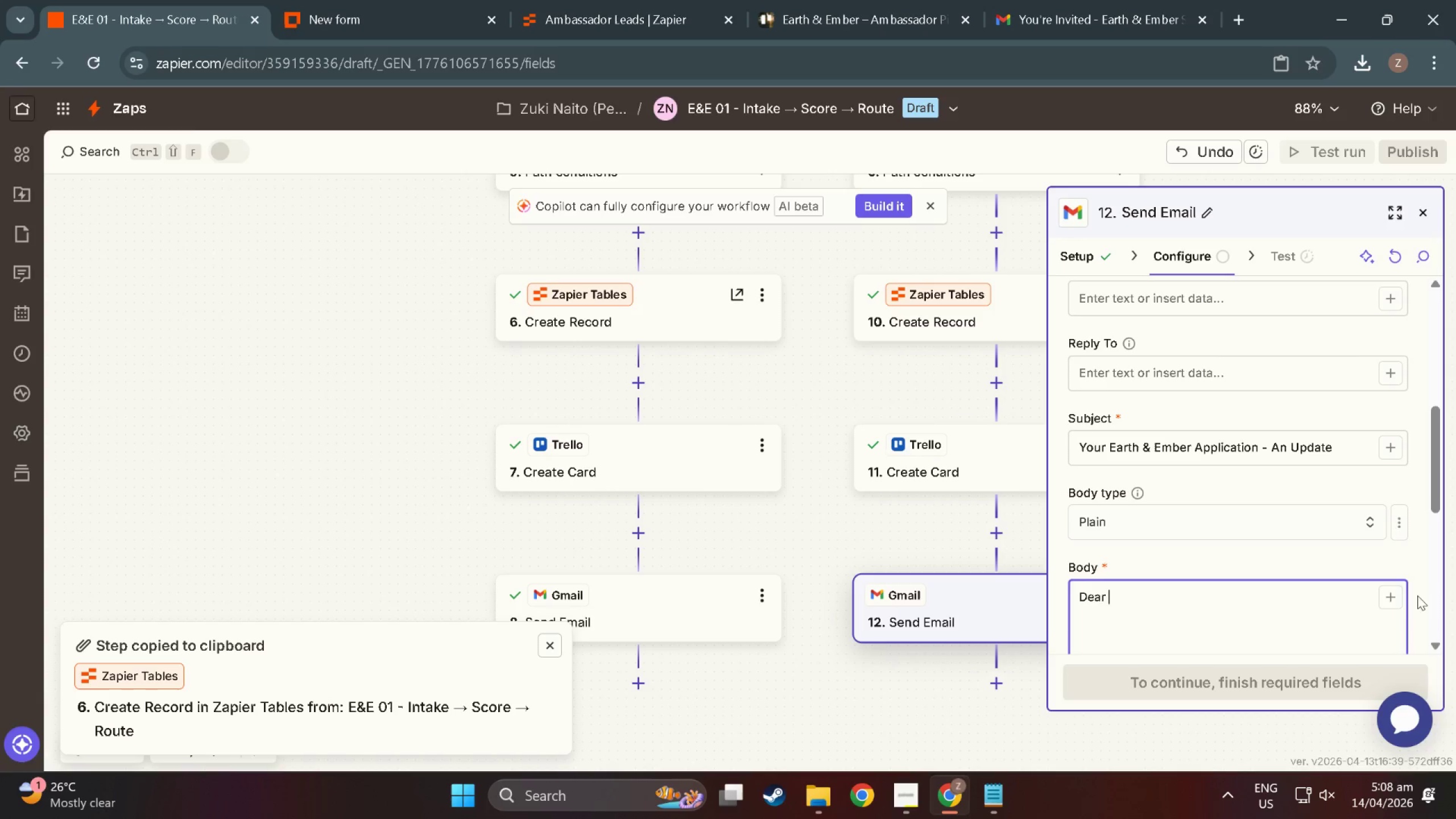 
left_click([1393, 591])
 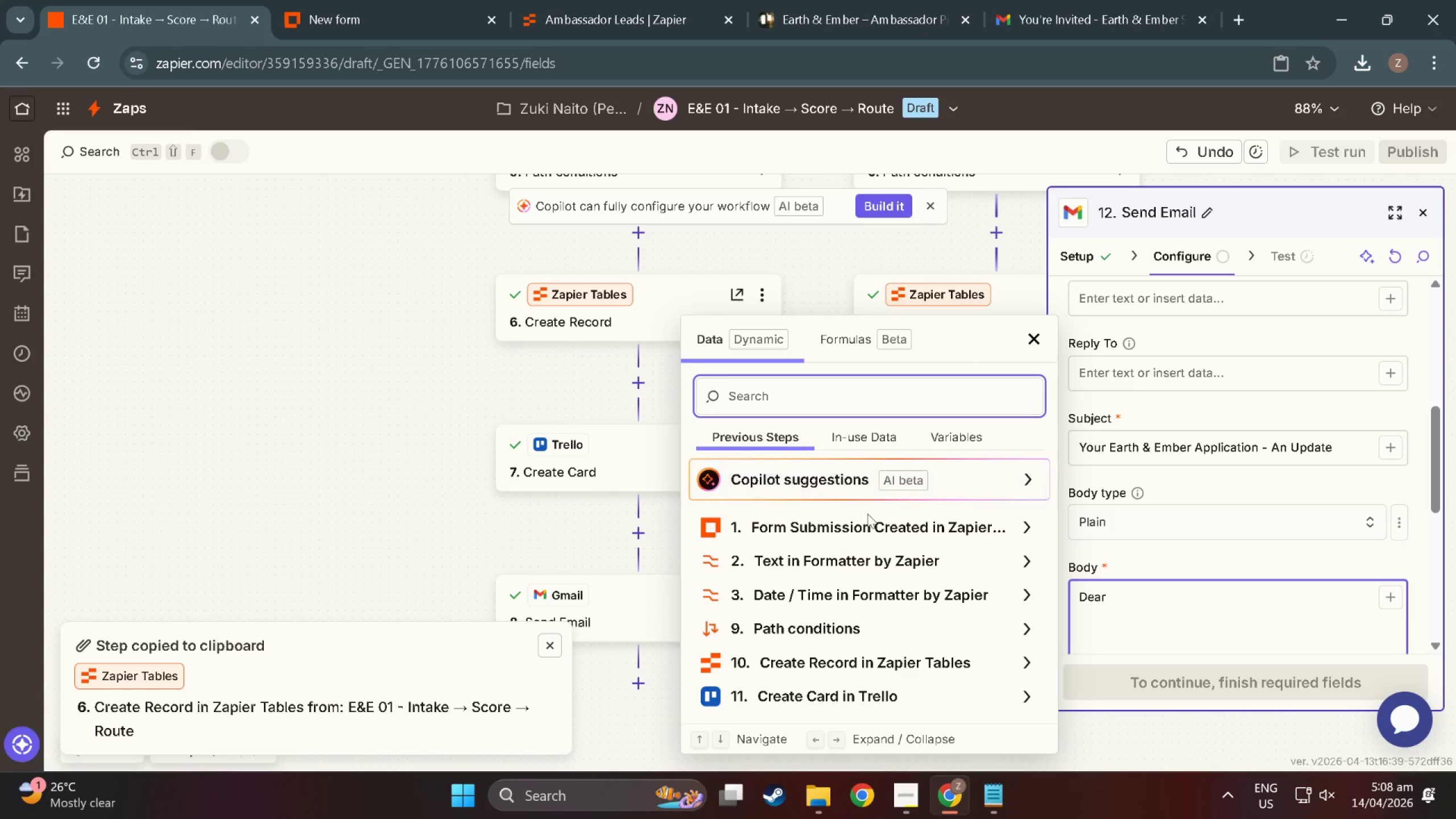 
left_click([824, 562])
 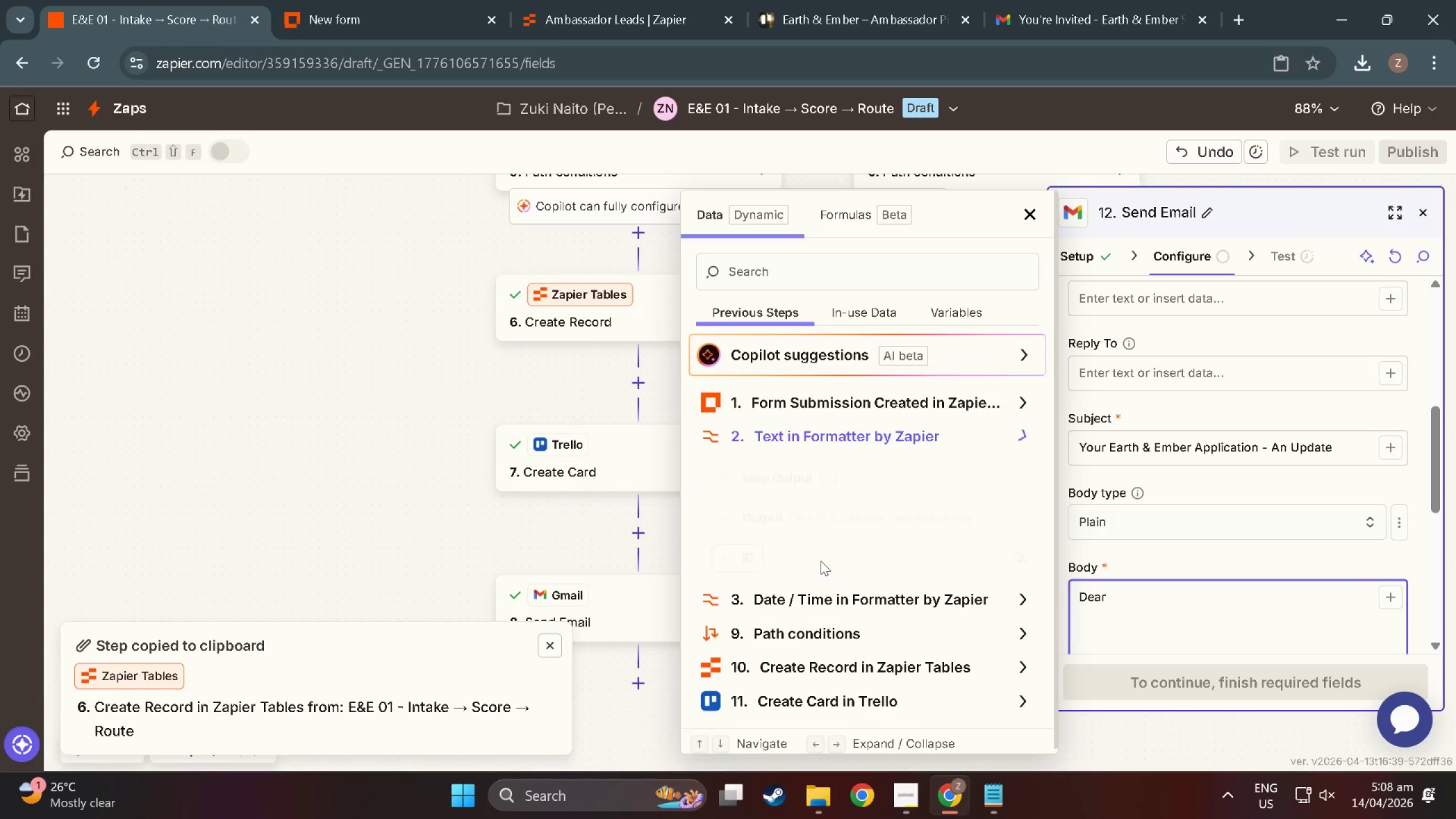 
mouse_move([804, 578])
 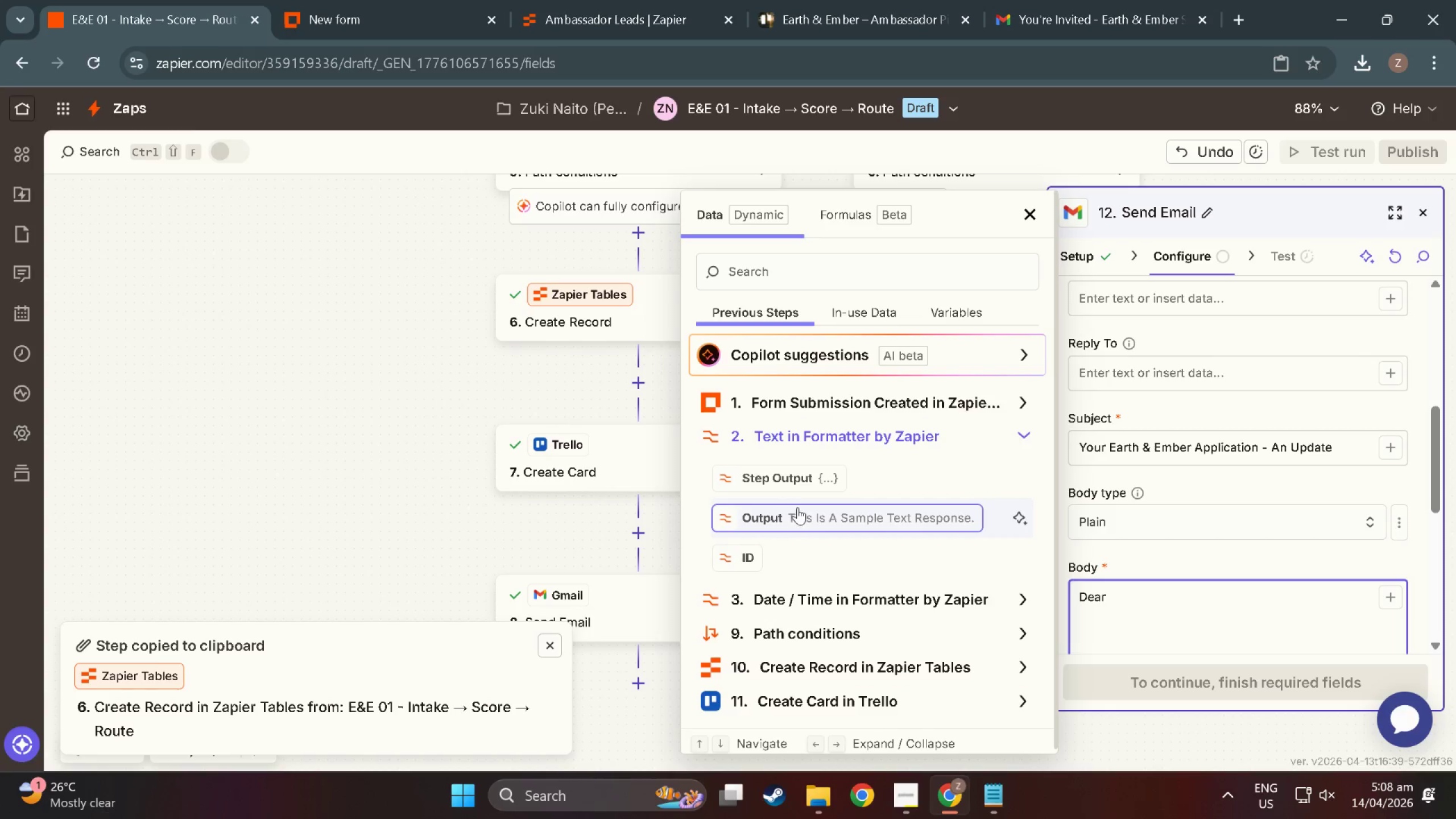 
left_click([801, 512])
 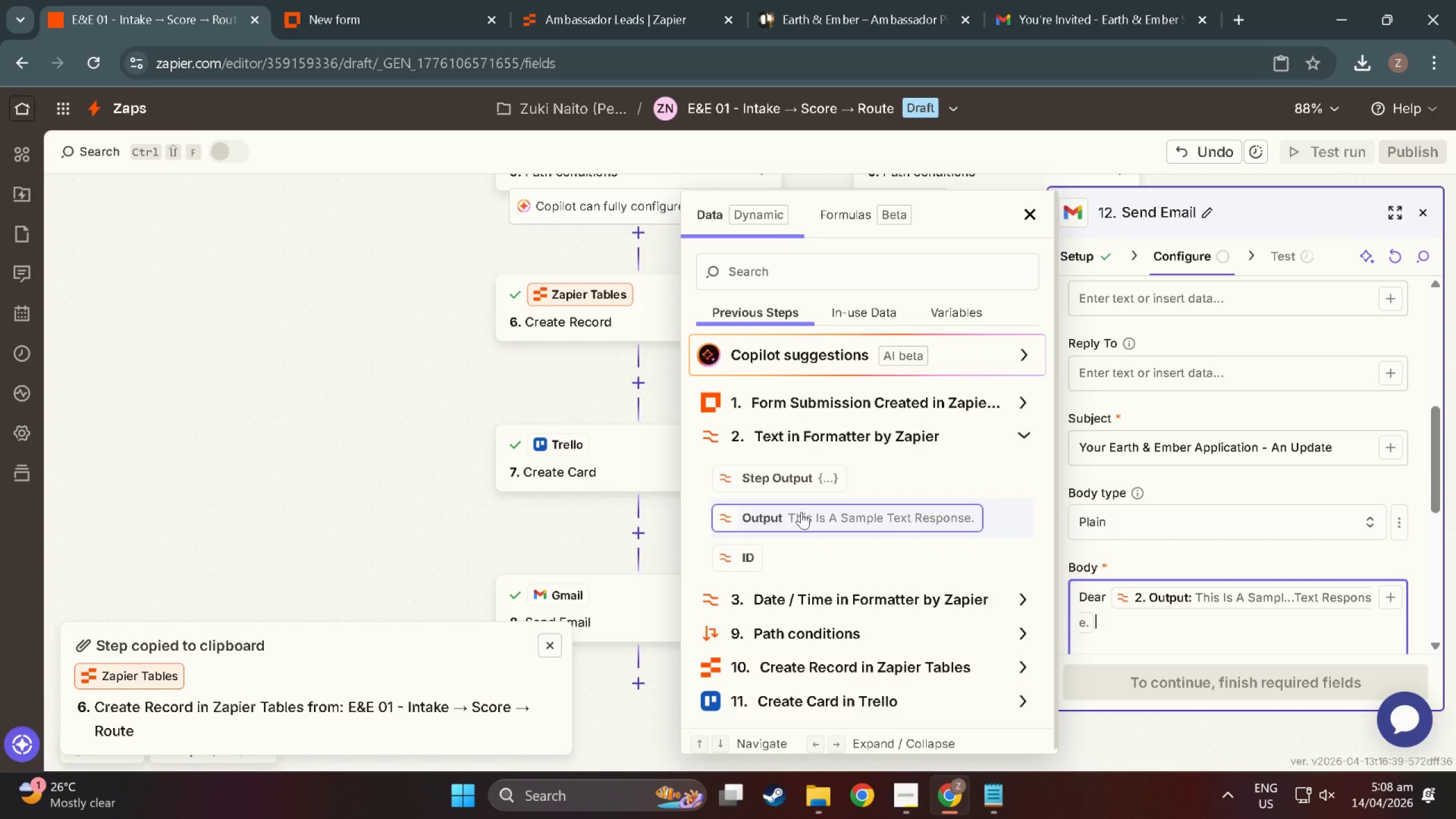 
key(NumpadEnter)
key(NumpadEnter)
type(Thg)
key(Backspace)
type(ank yo)
 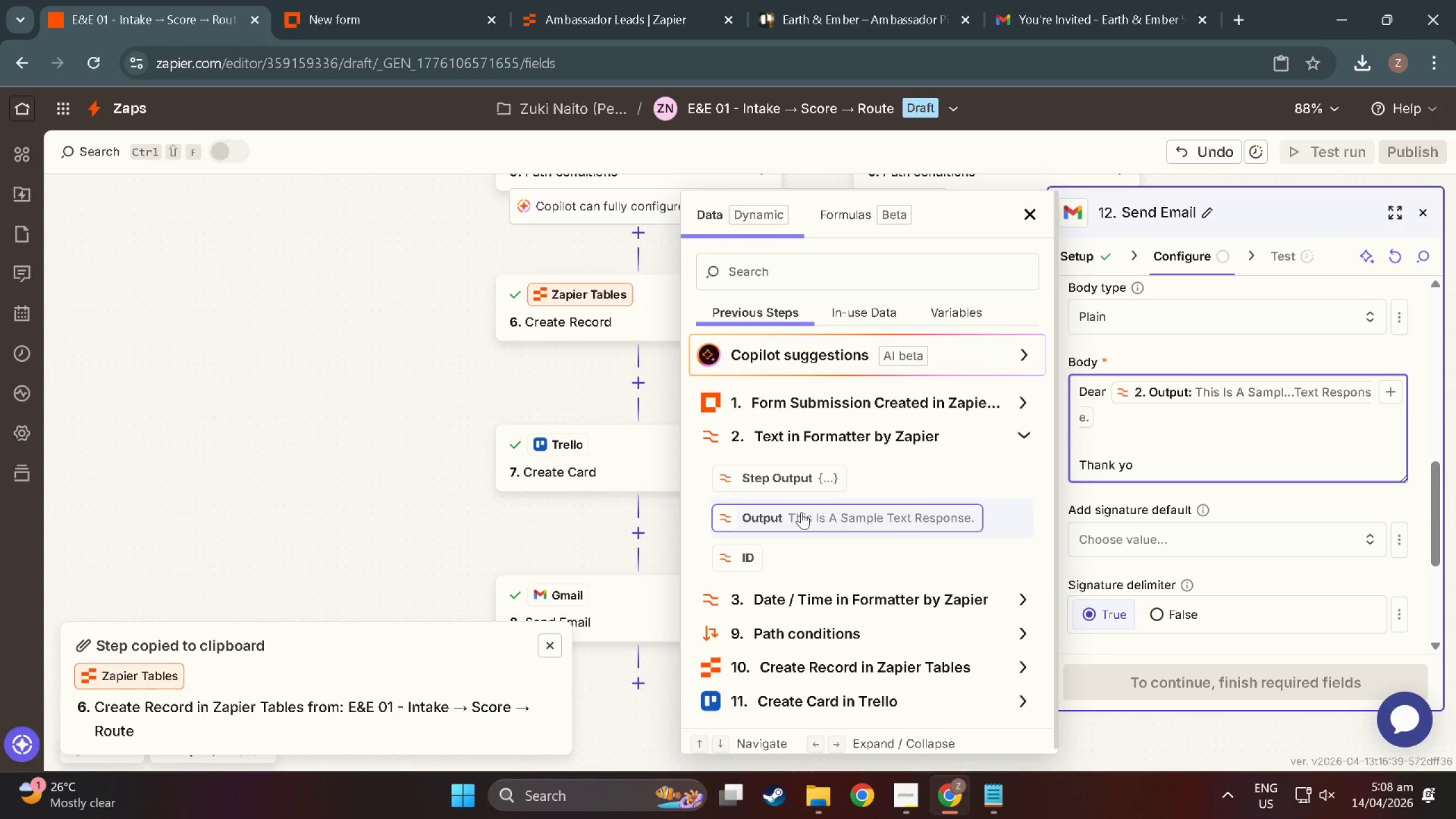 
wait(5.91)
 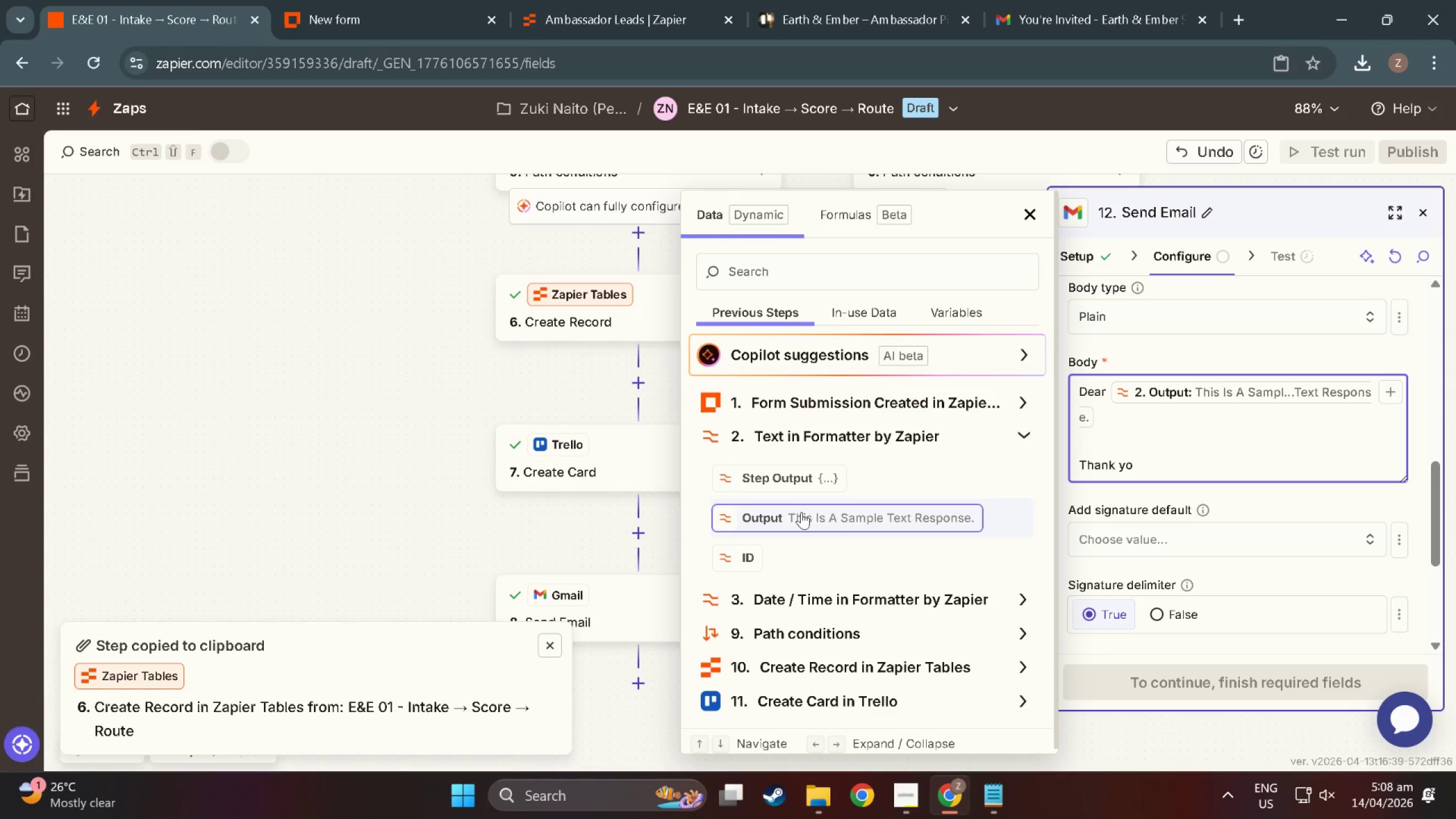 
type(u so much for your interest in jjoining Earth )
 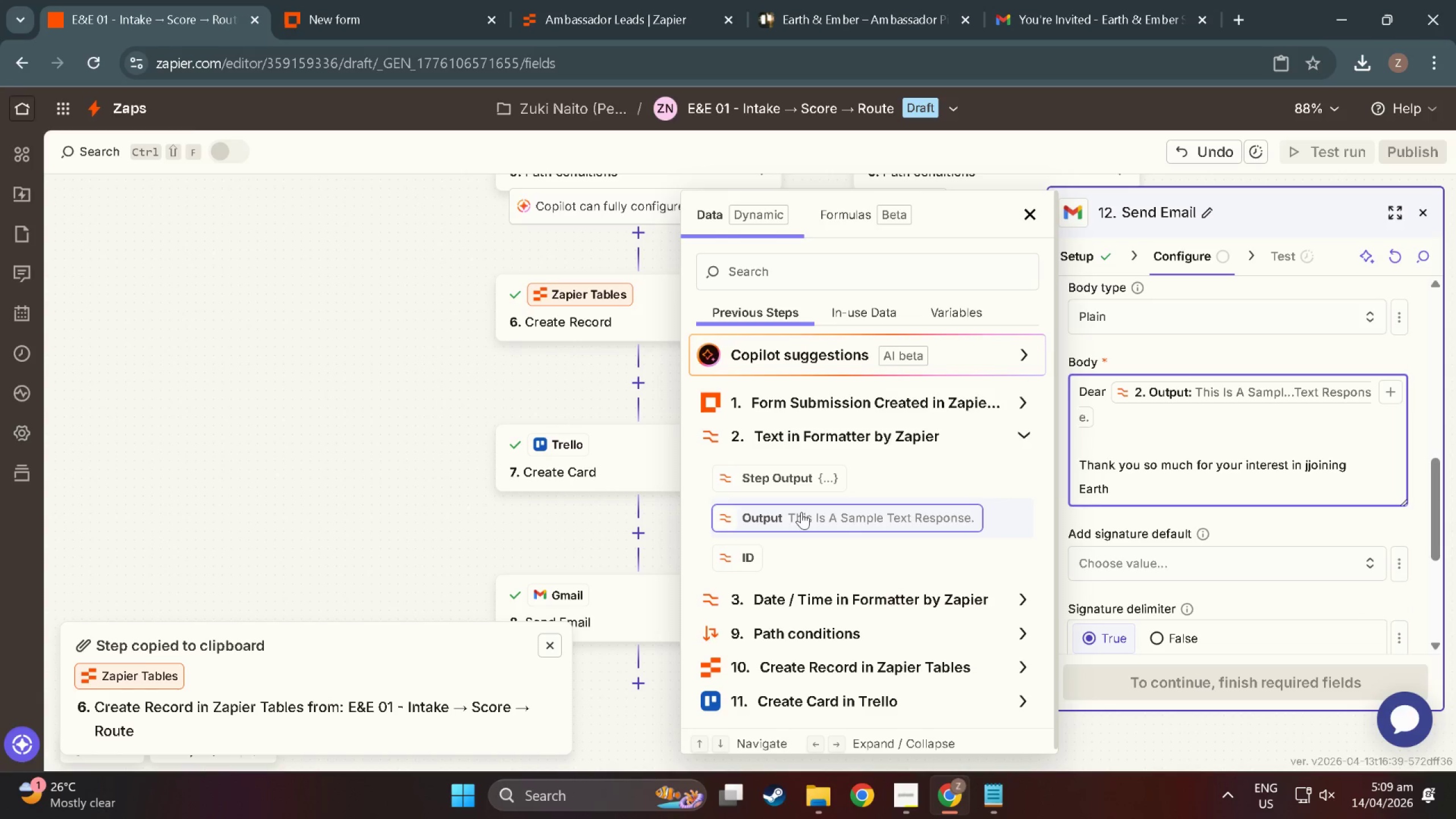 
hold_key(key=ShiftLeft, duration=1.5)
 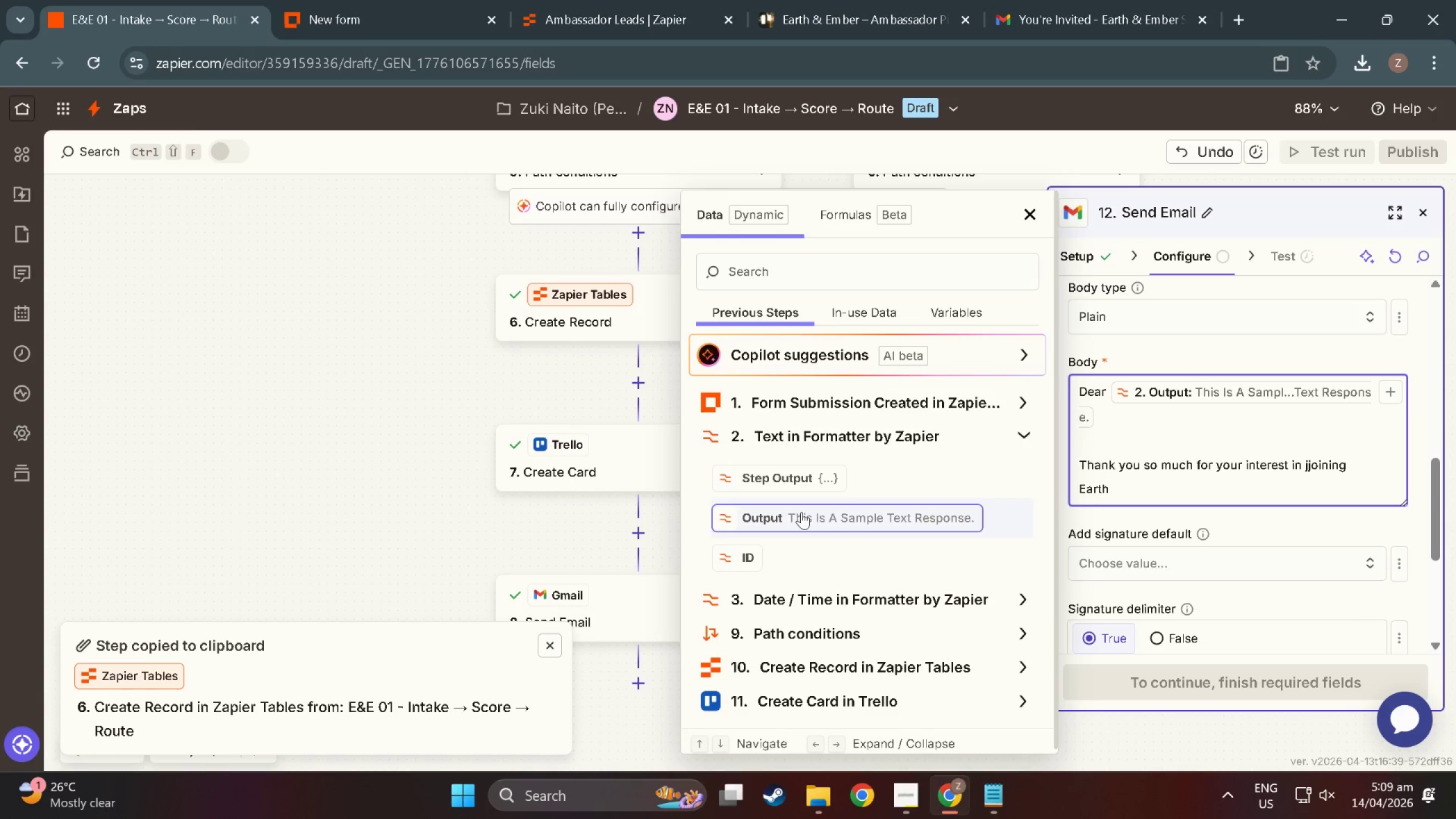 
type(& Ember)
 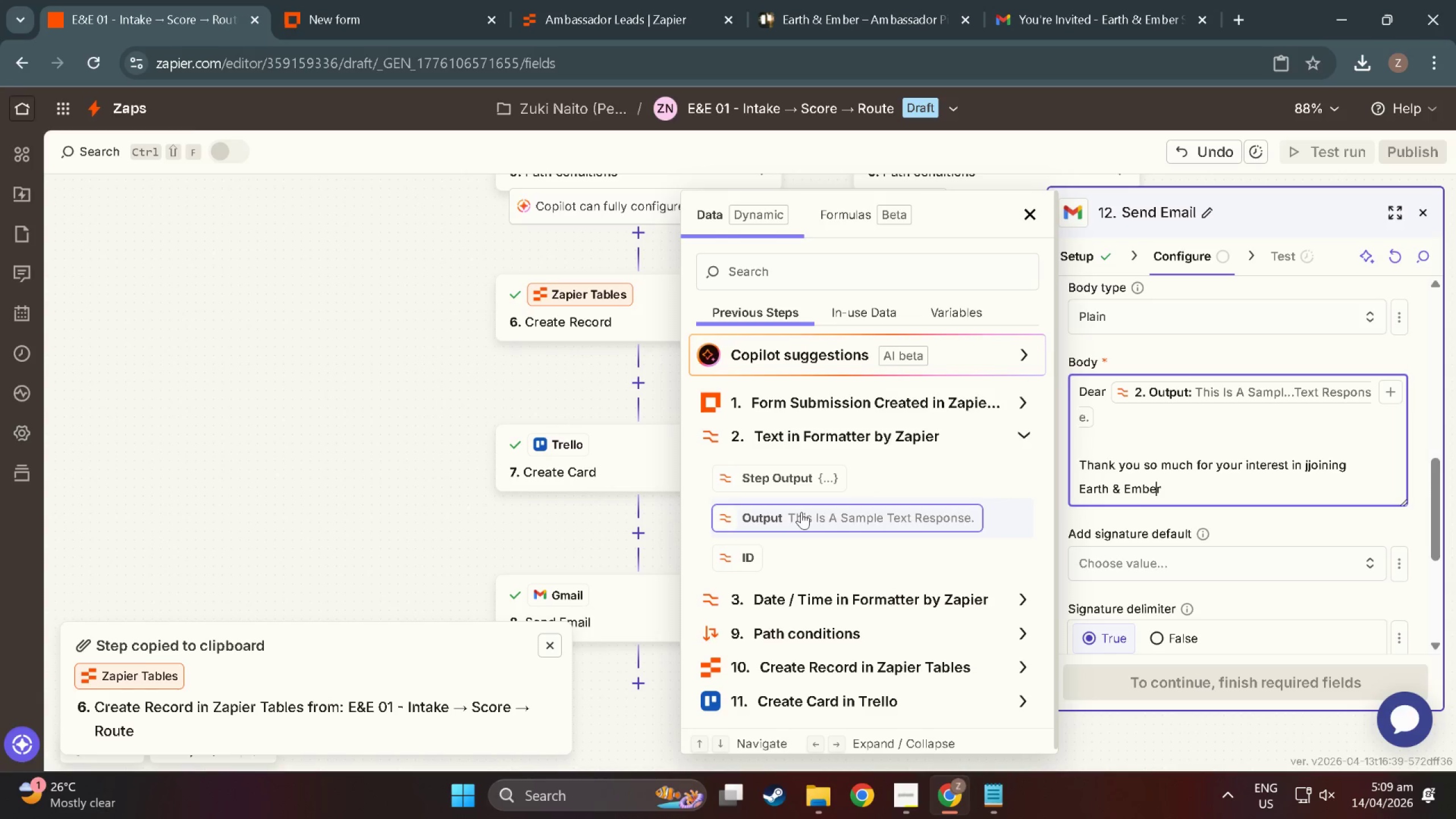 
key(ArrowLeft)
 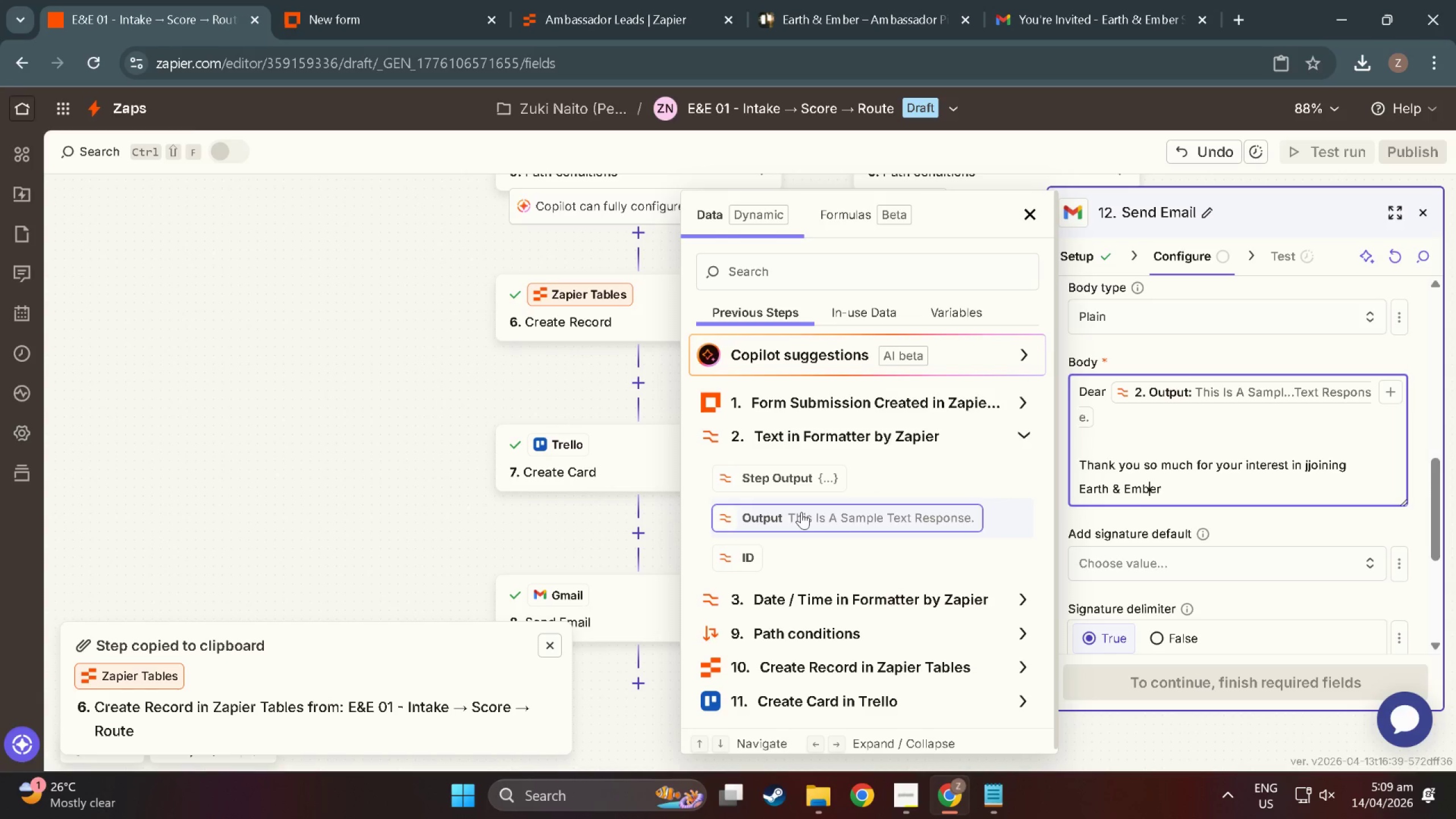 
key(ArrowLeft)
 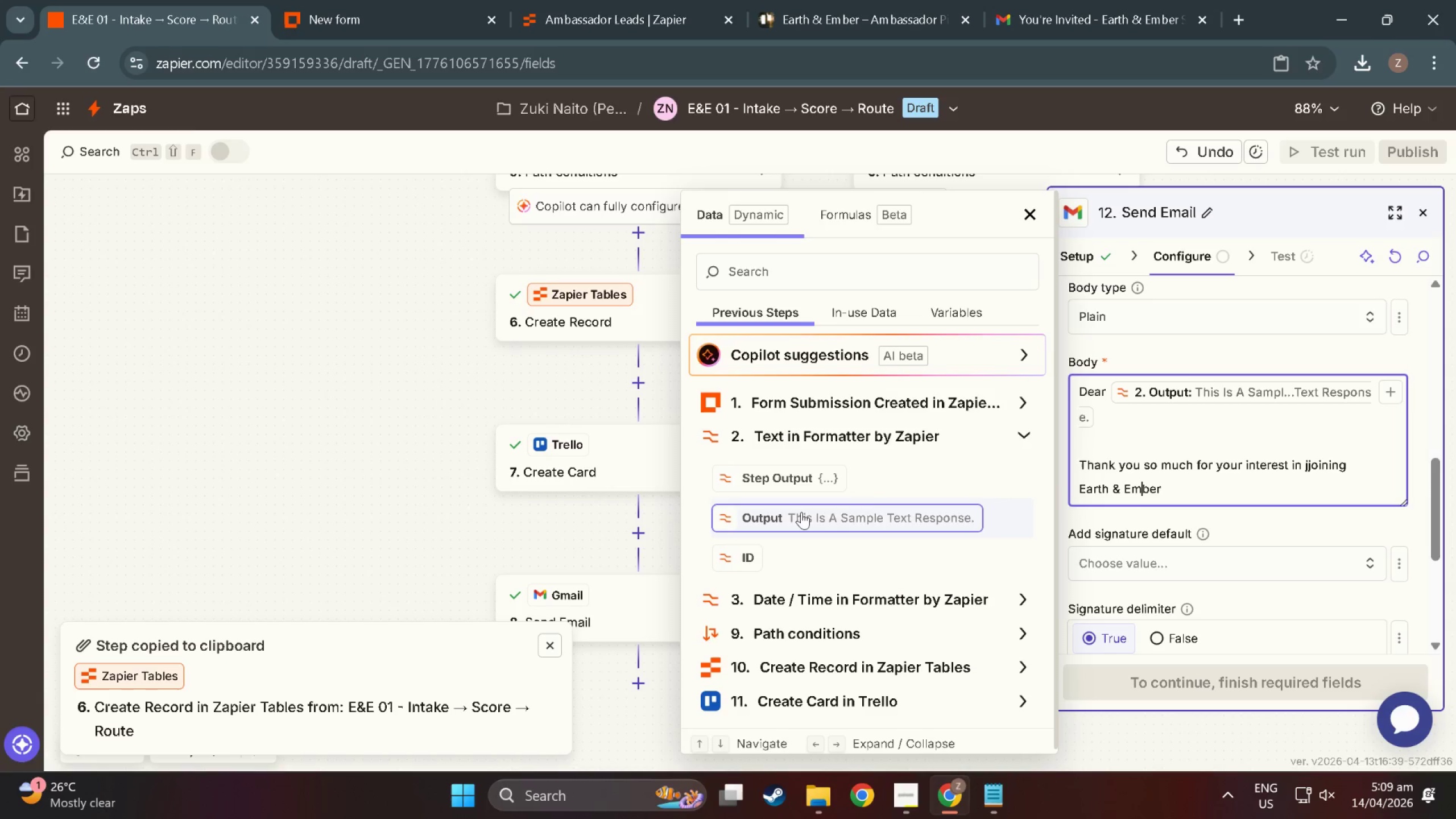 
key(ArrowLeft)
 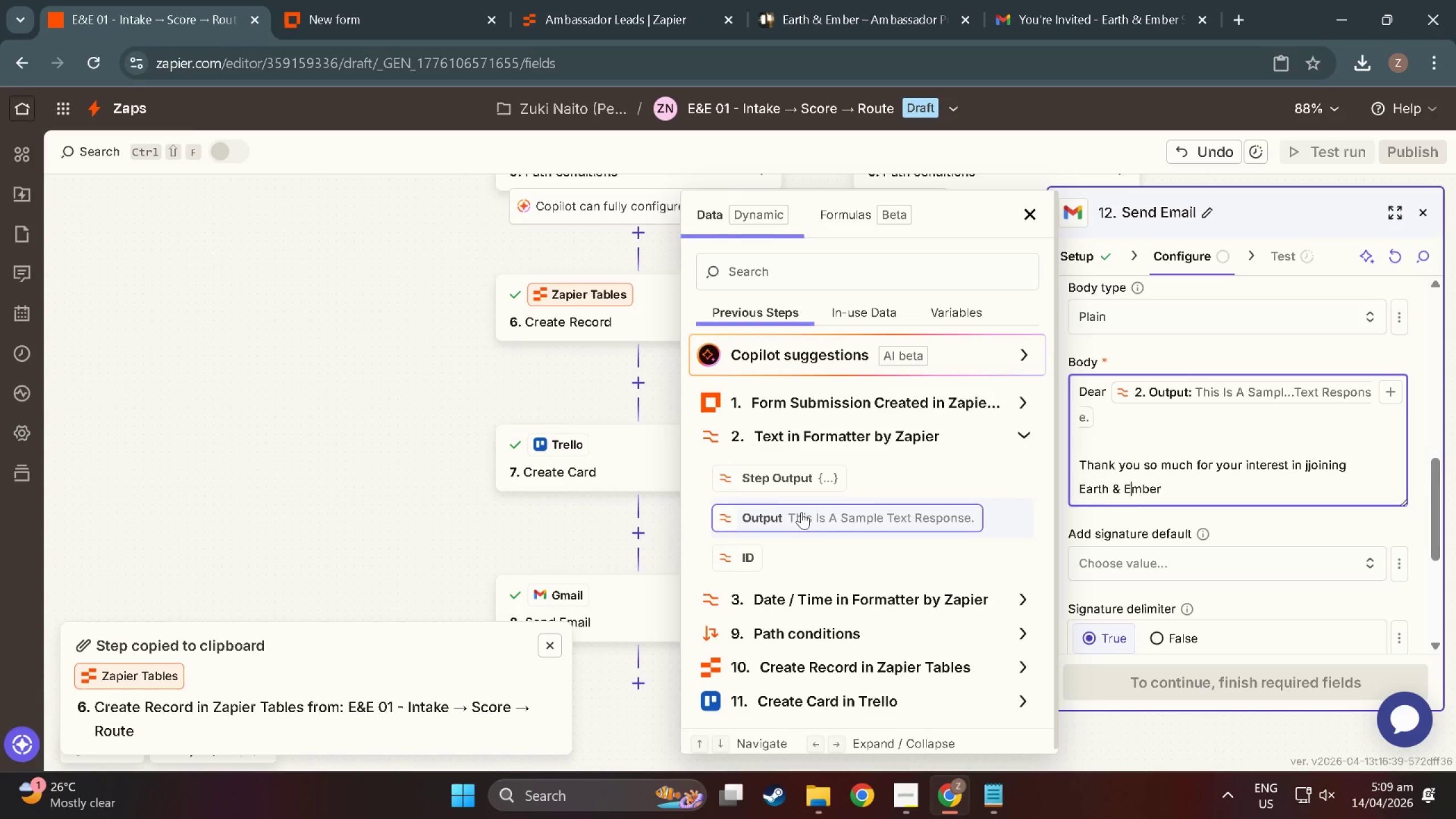 
key(ArrowLeft)
 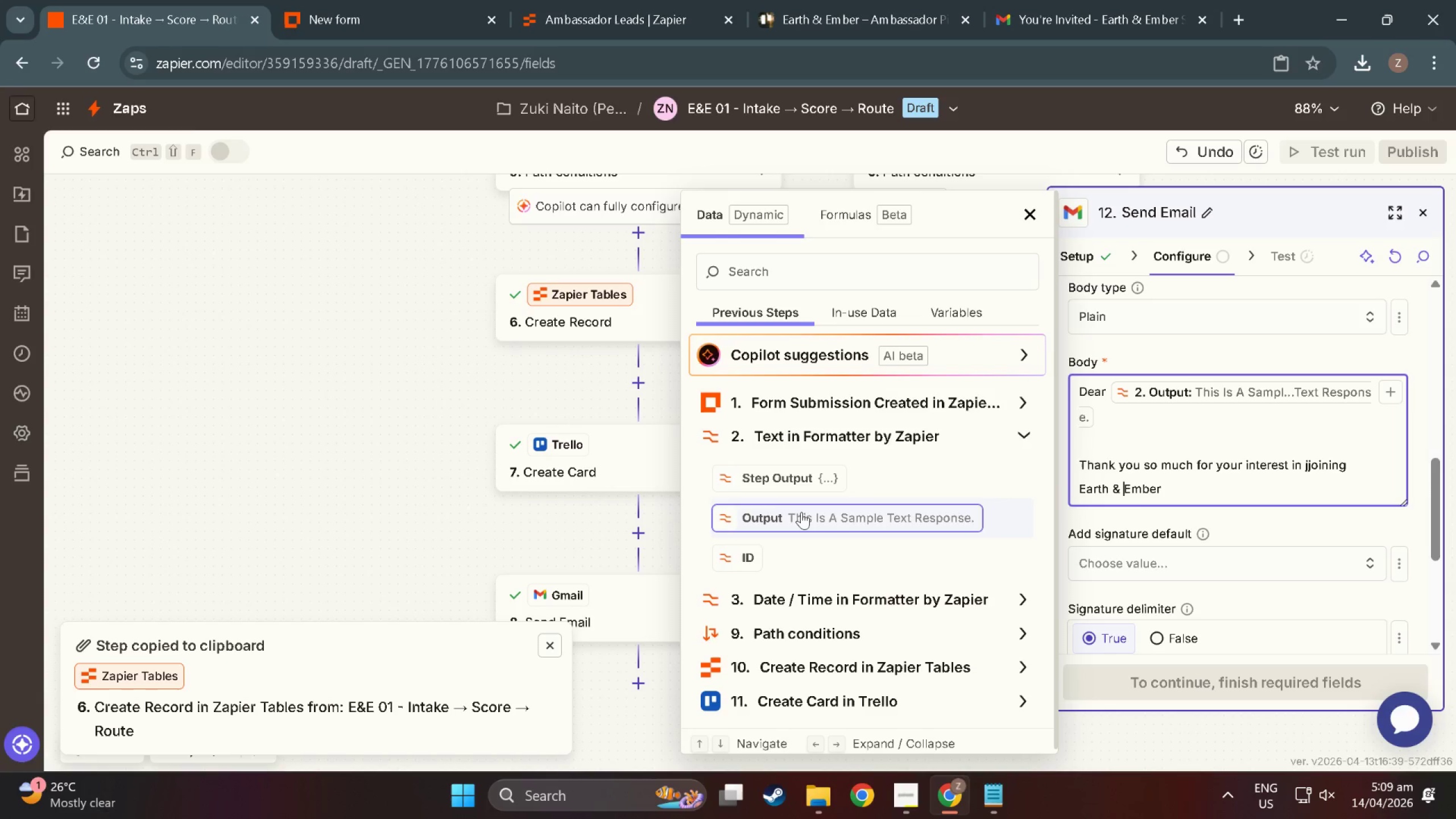 
key(ArrowLeft)
 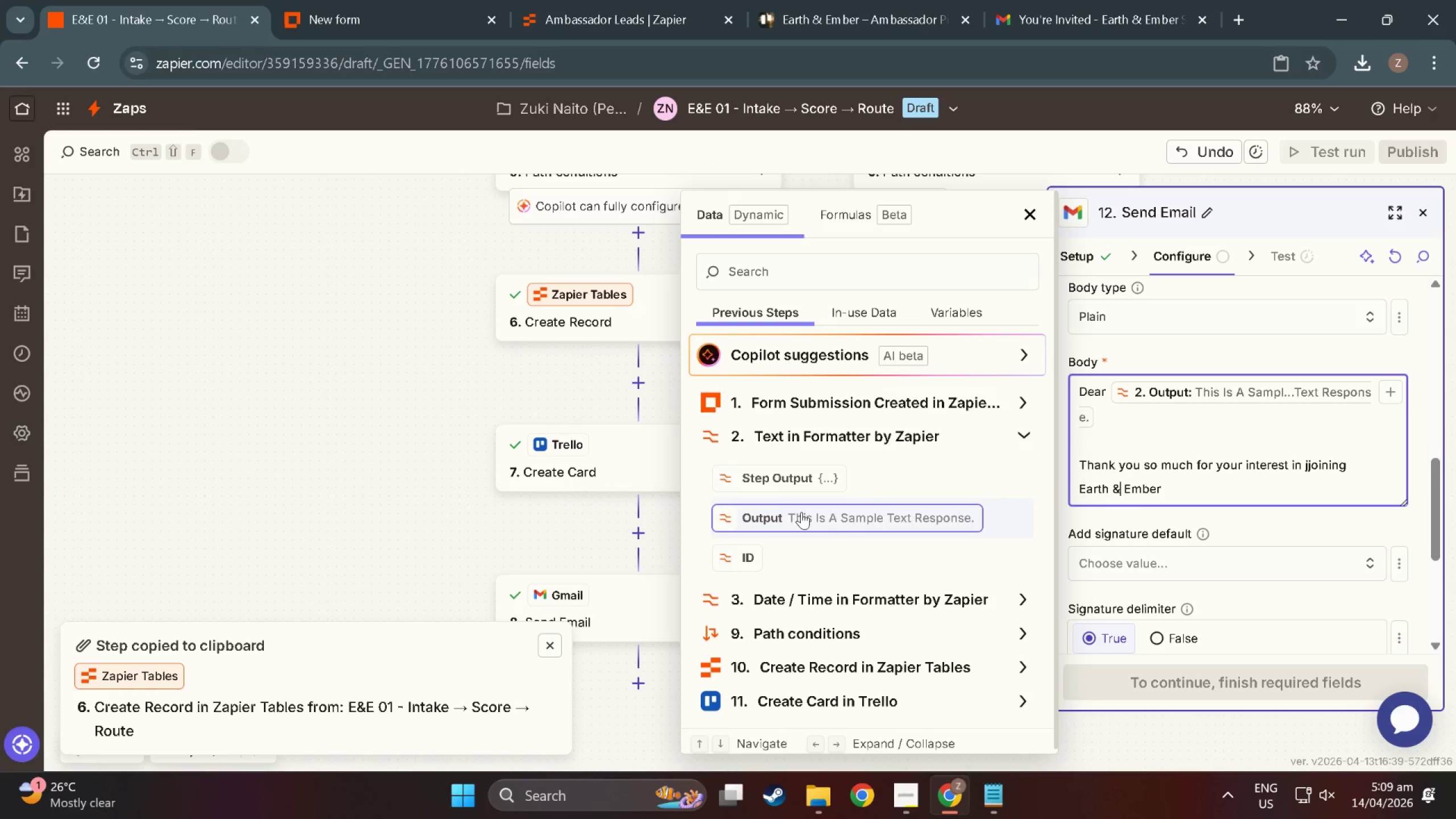 
key(ArrowLeft)
 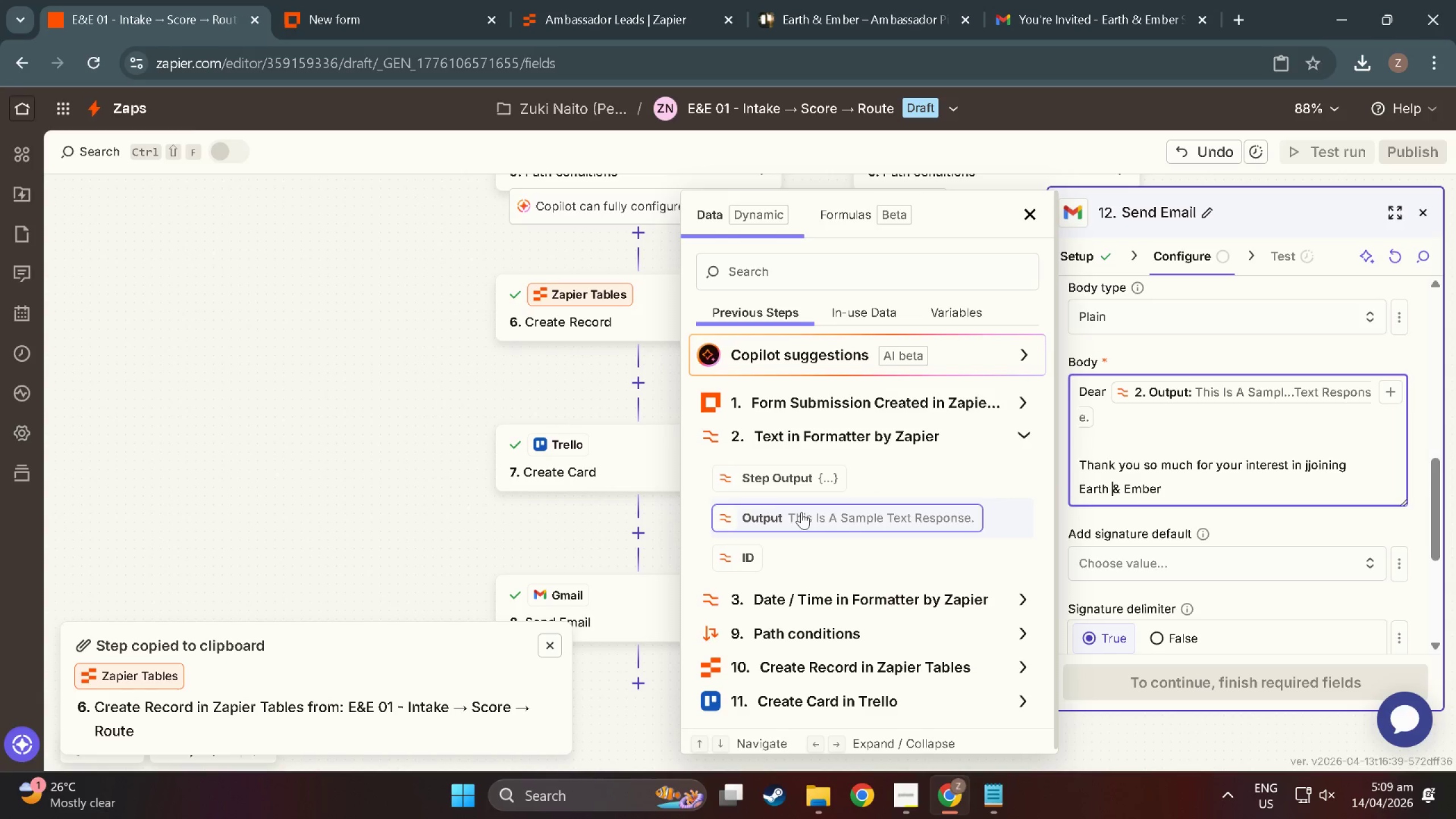 
key(ArrowLeft)
 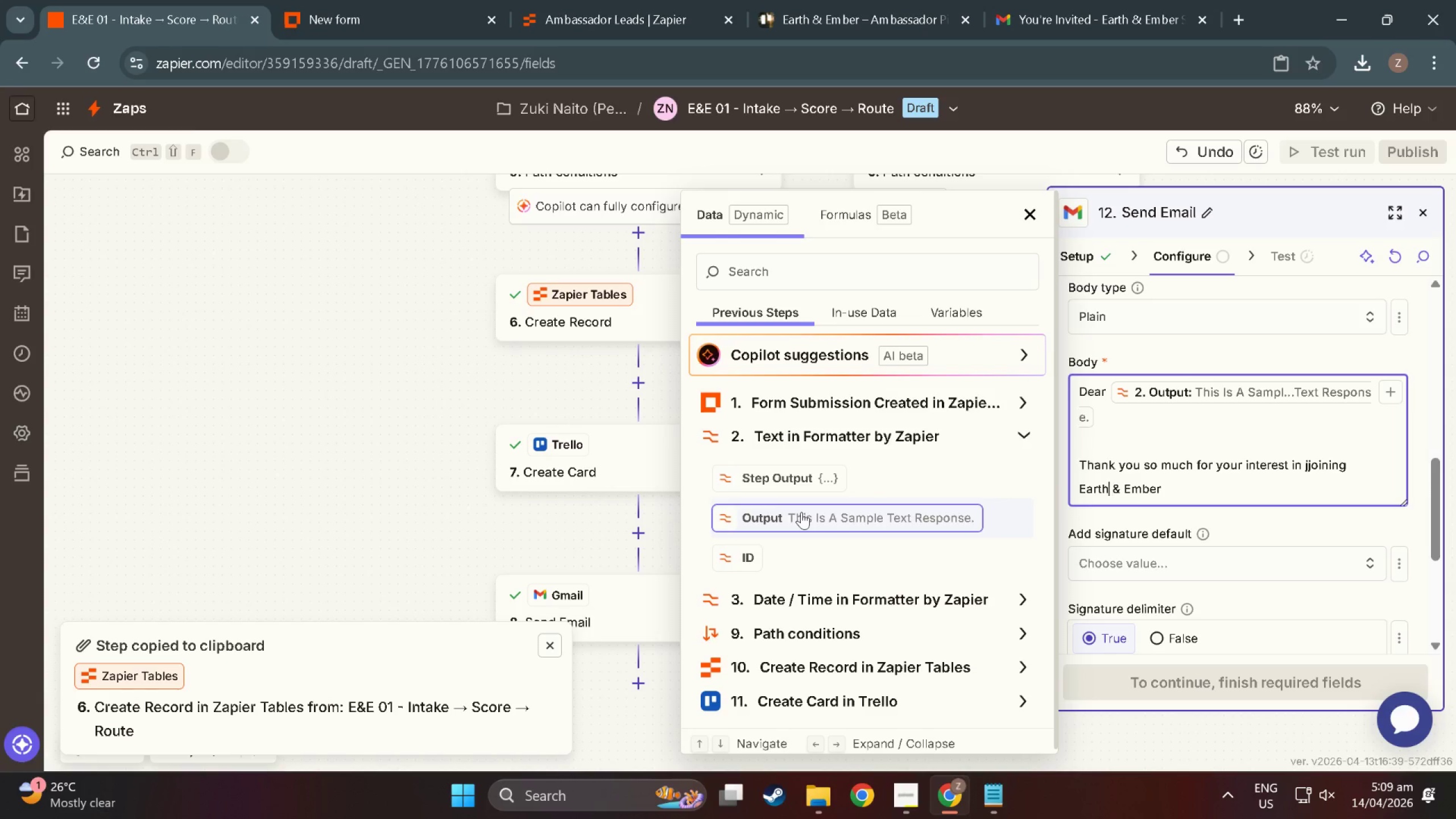 
key(ArrowLeft)
 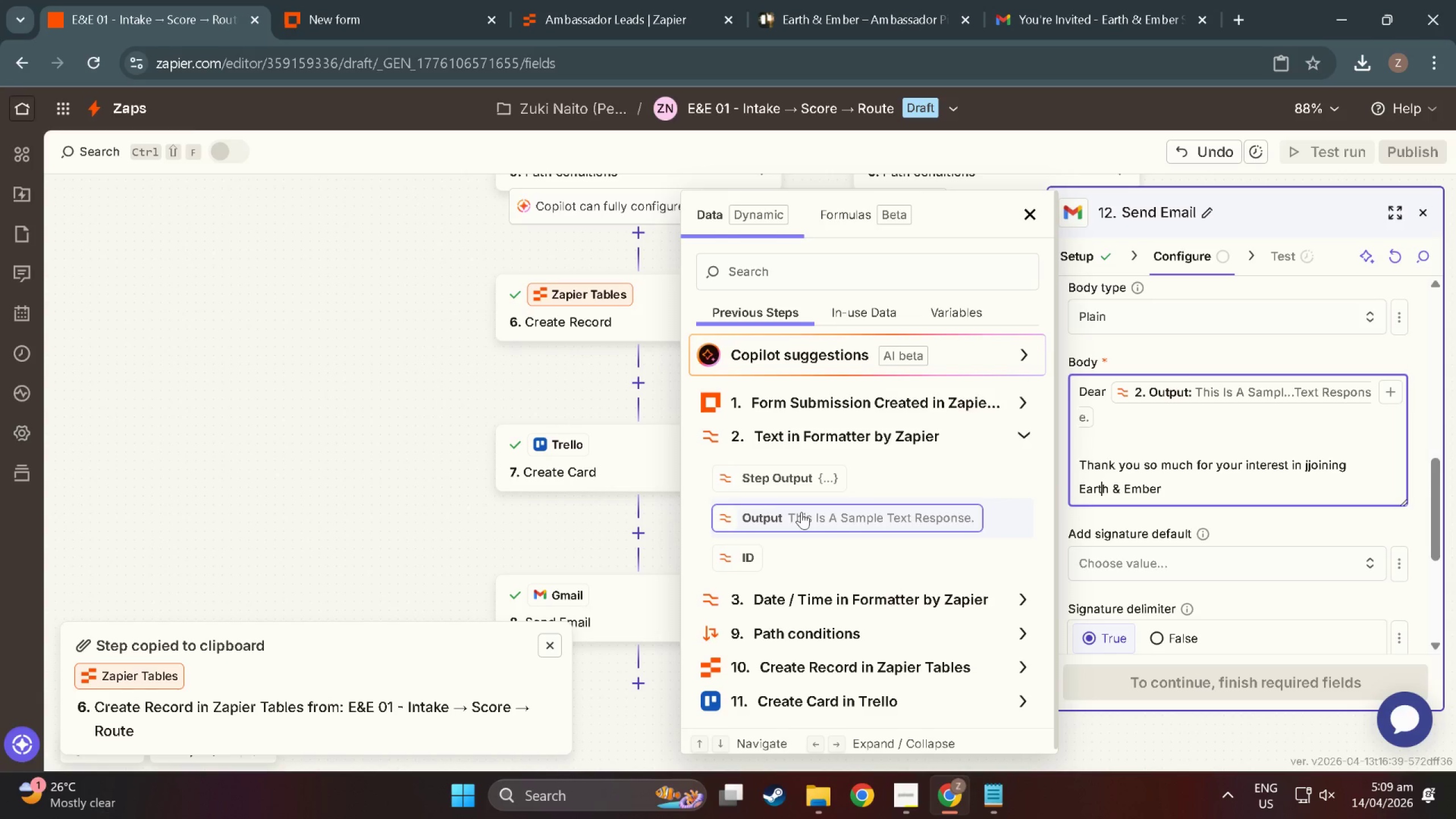 
key(ArrowLeft)
 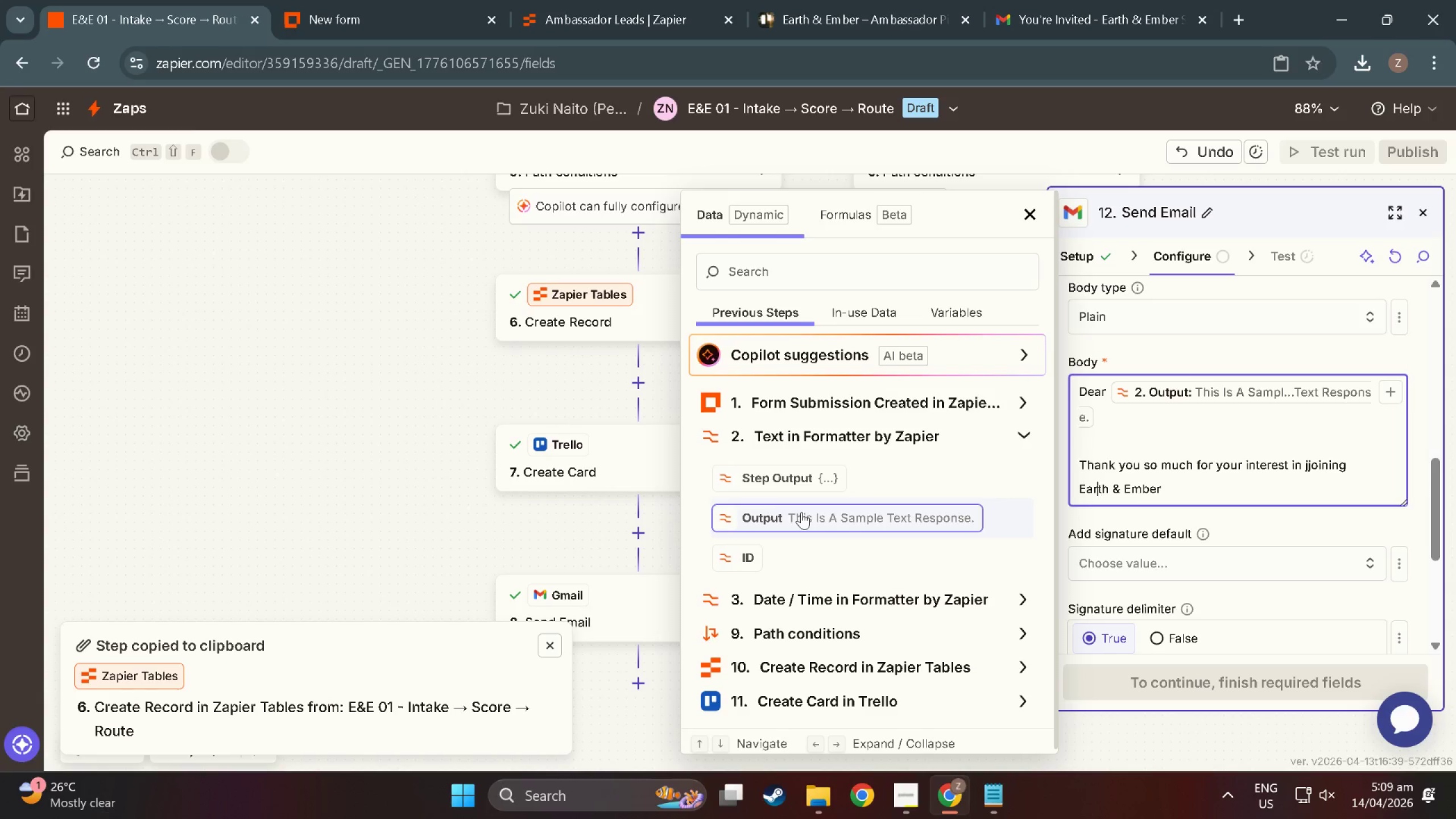 
key(ArrowLeft)
 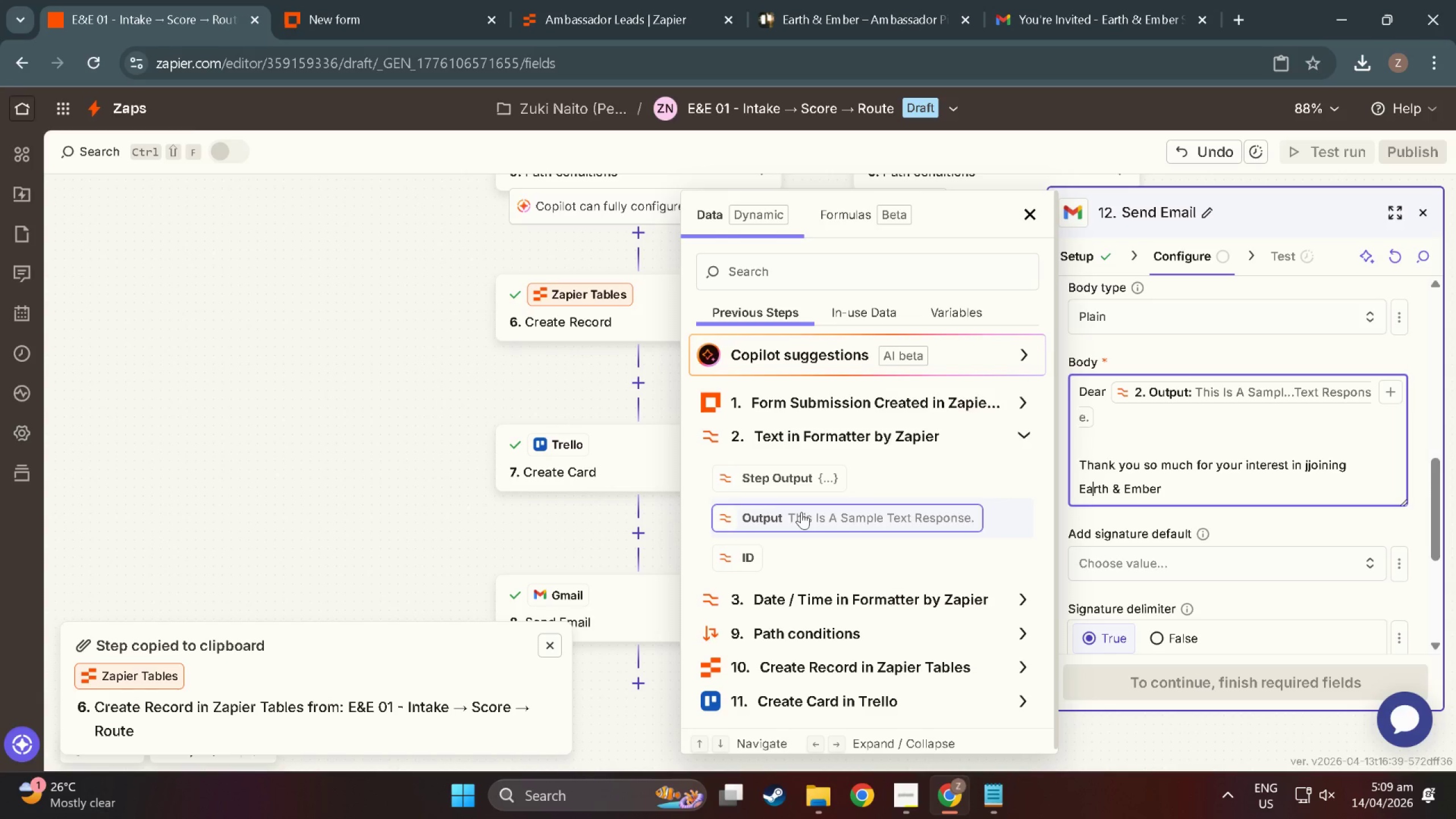 
key(ArrowLeft)
 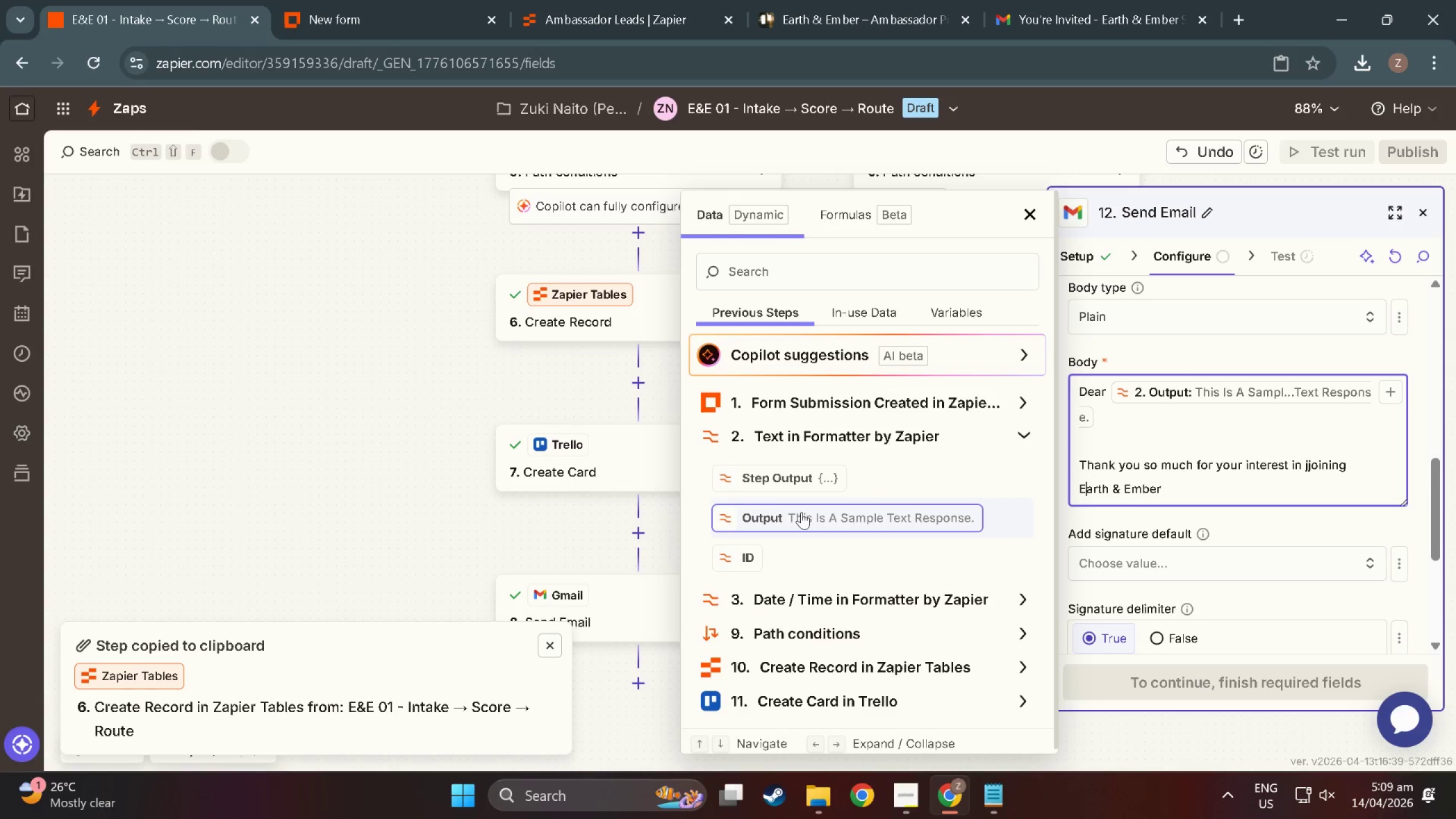 
key(ArrowLeft)
 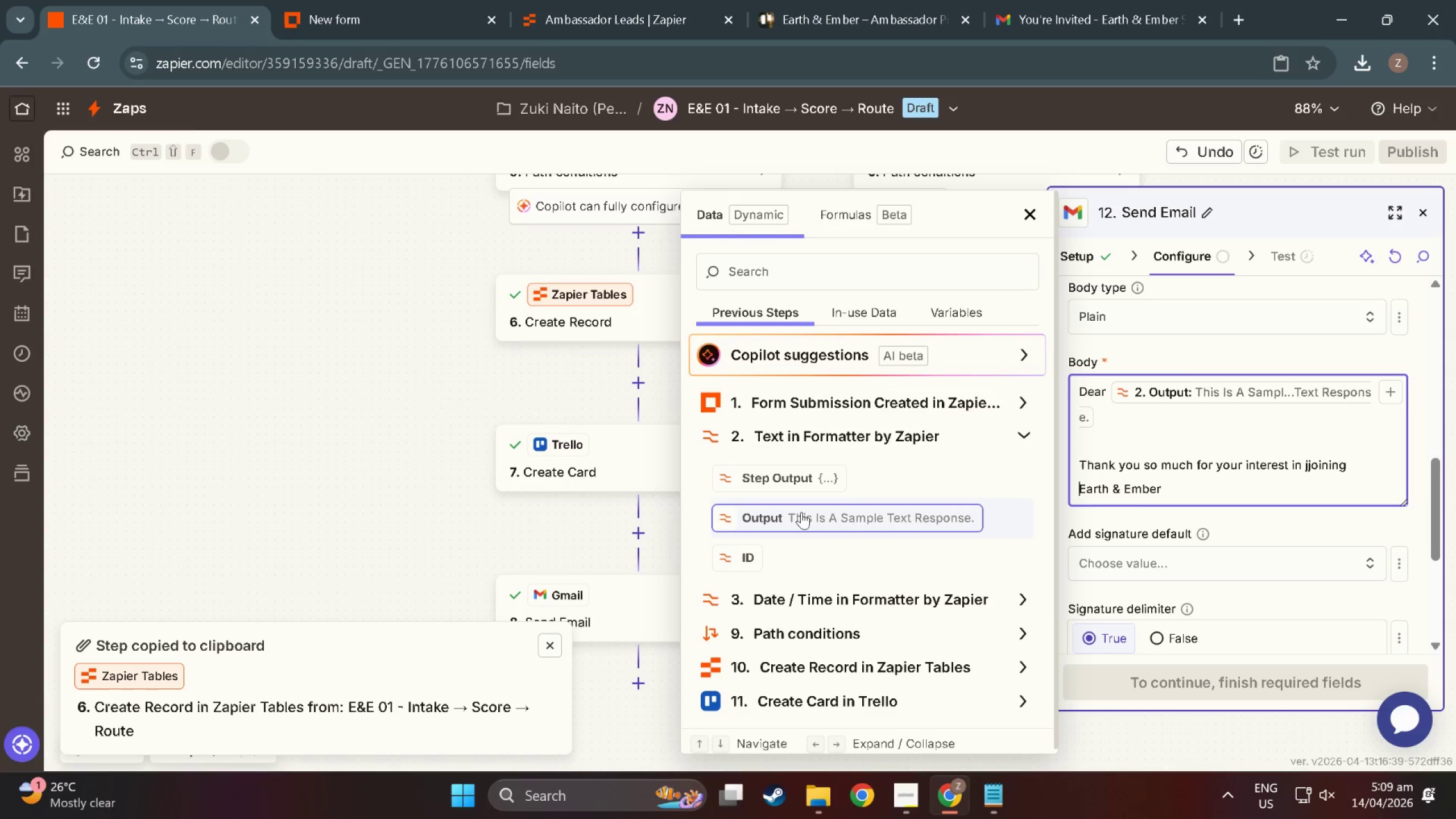 
key(ArrowLeft)
 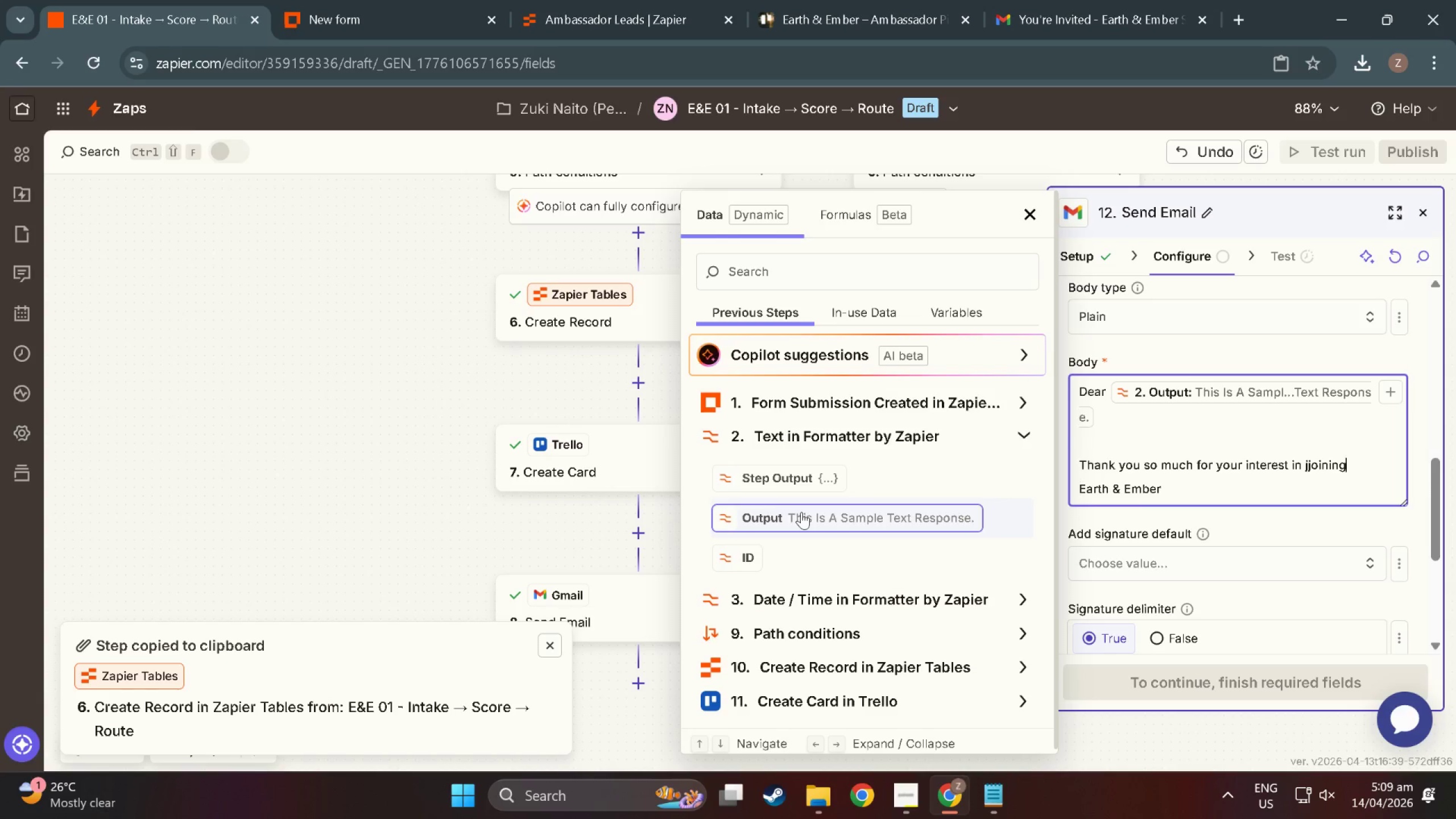 
key(ArrowLeft)
 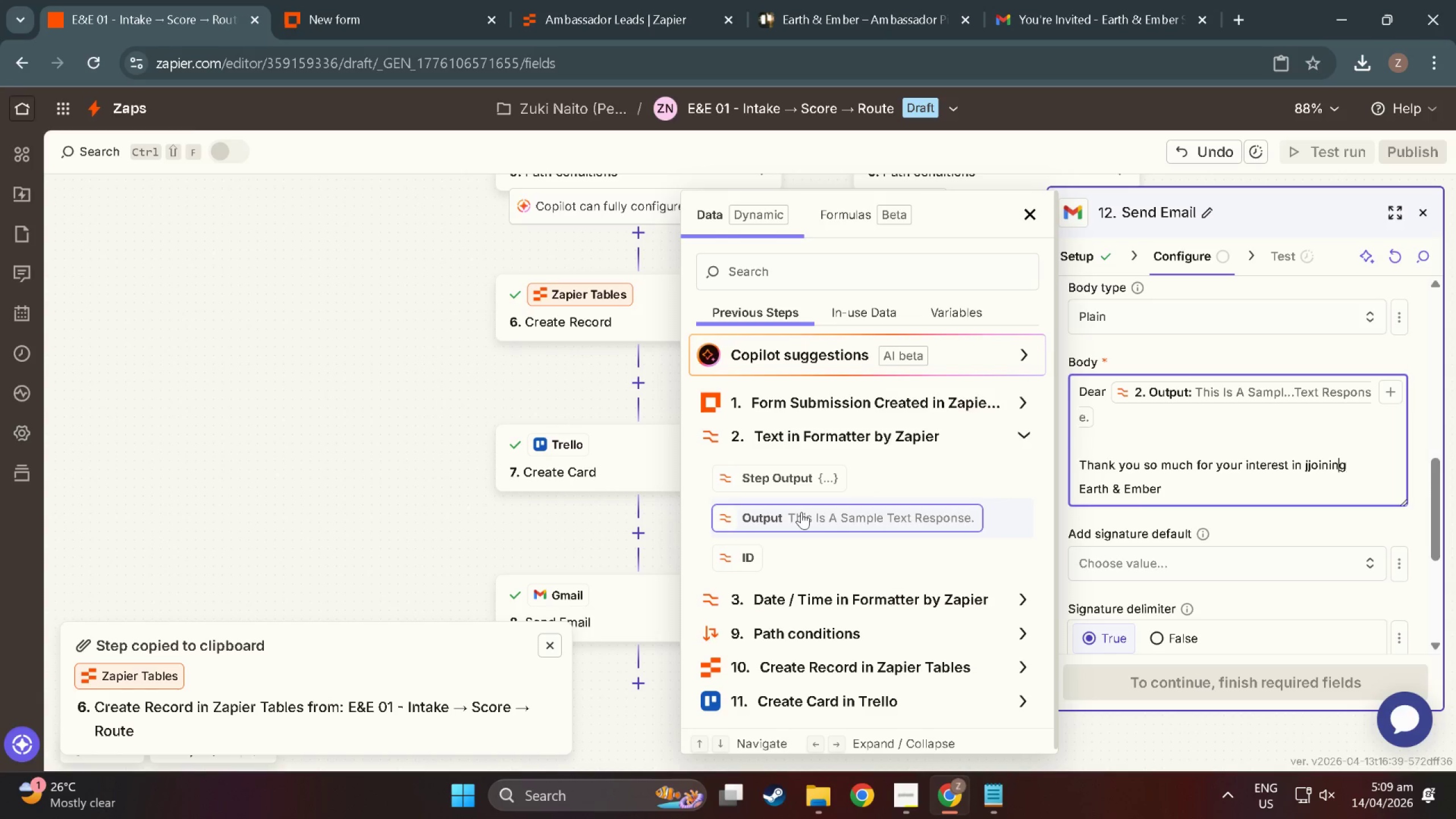 
key(ArrowLeft)
 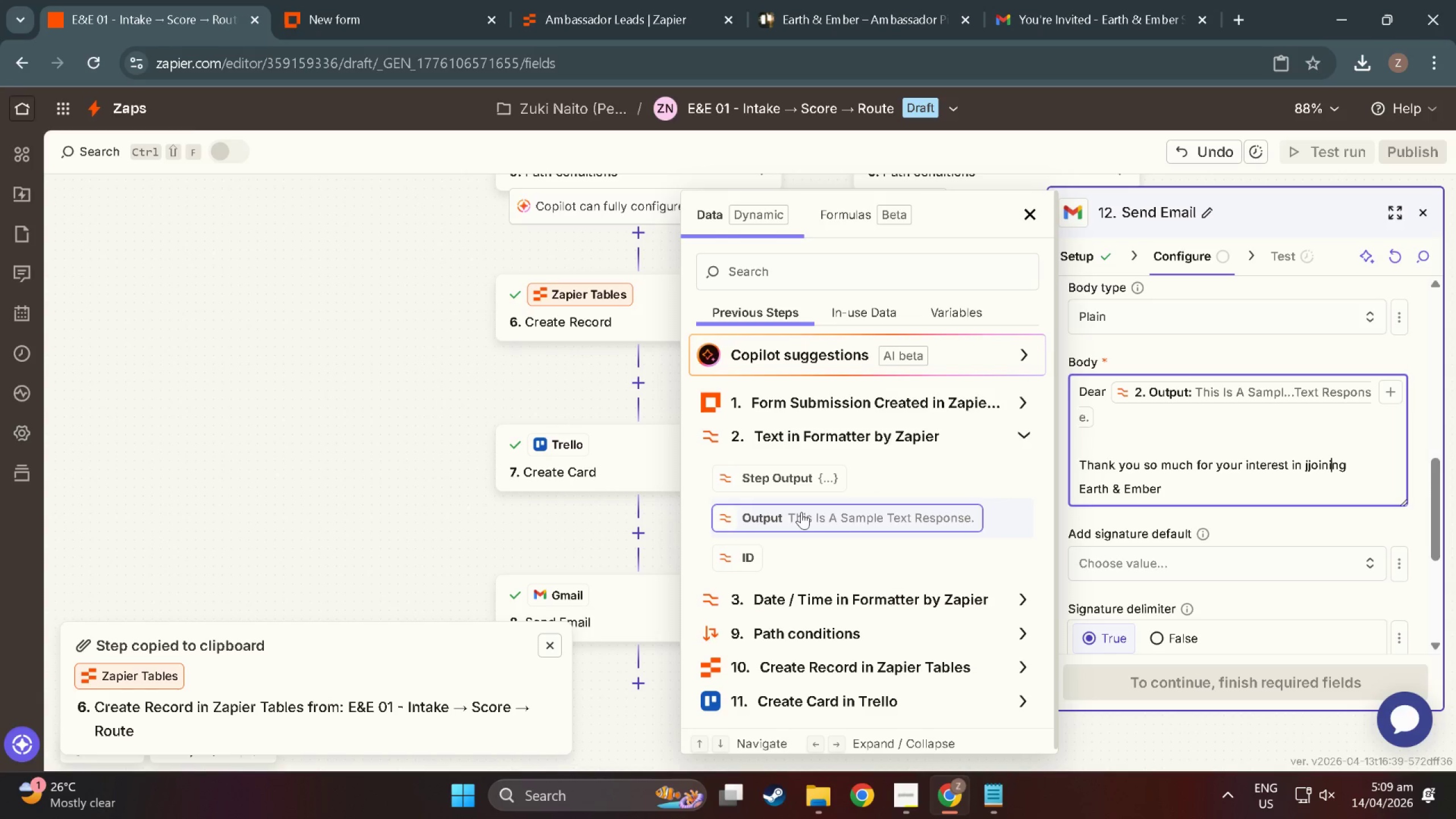 
key(ArrowLeft)
 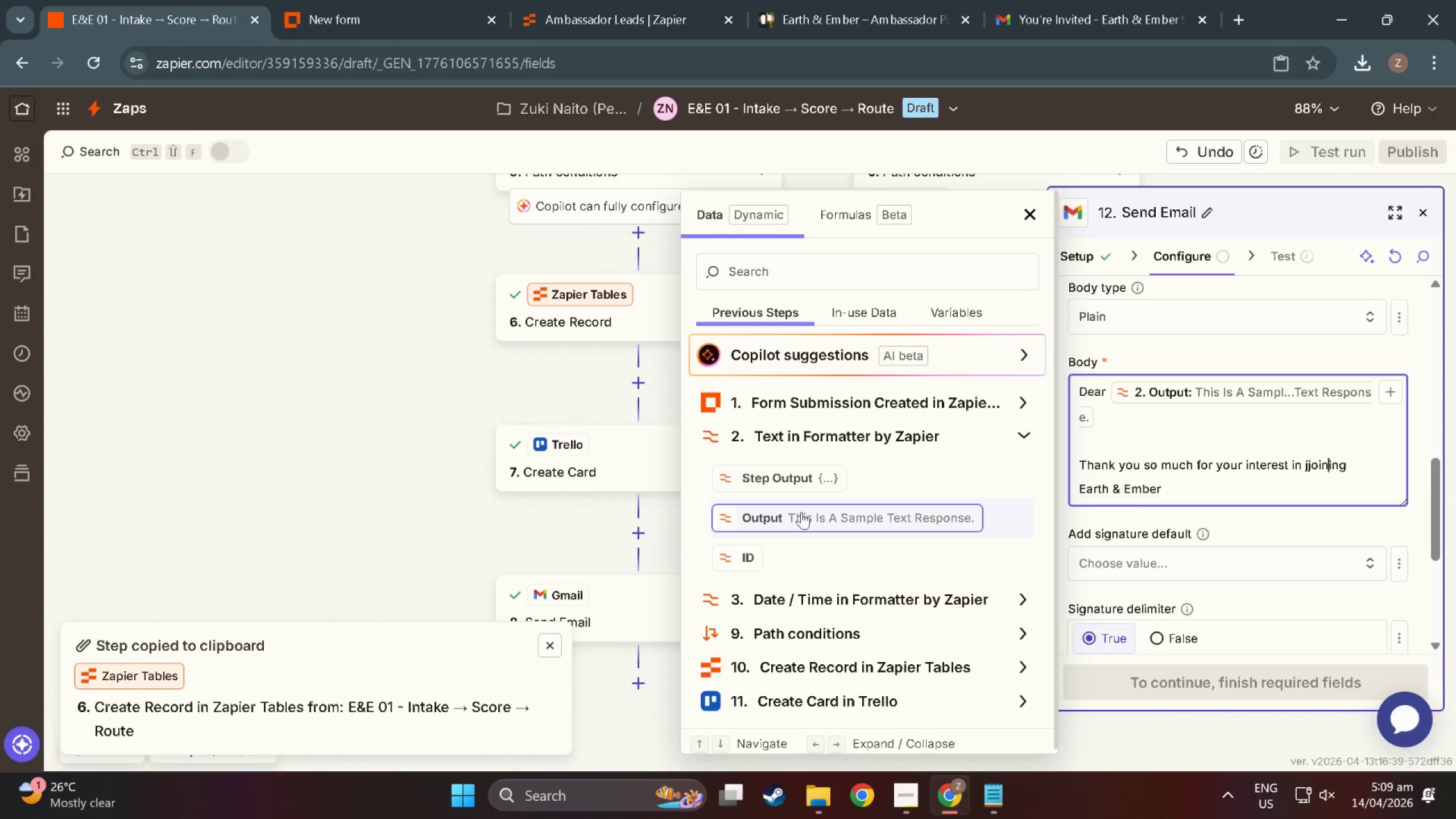 
key(ArrowLeft)
 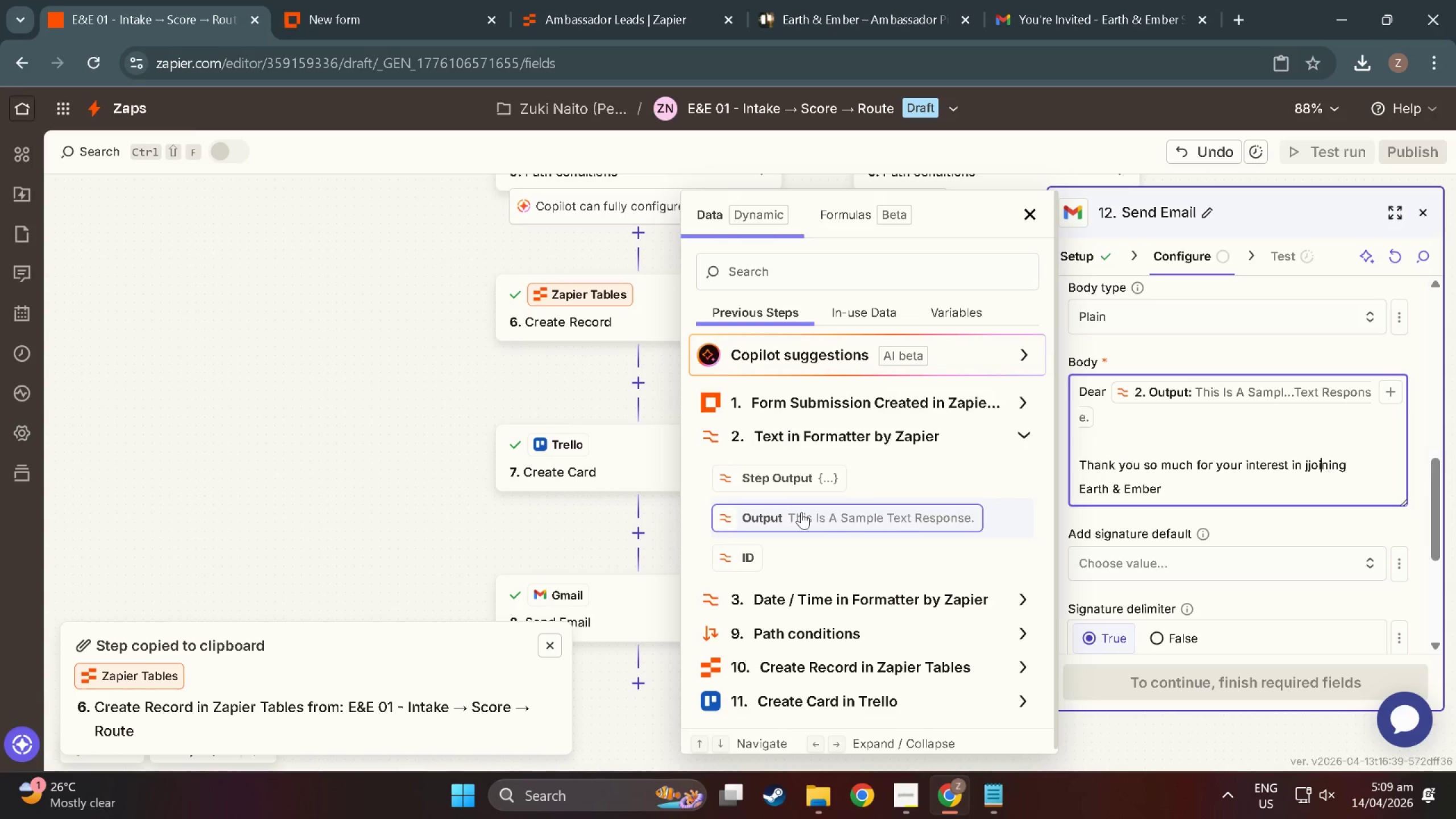 
key(ArrowLeft)
 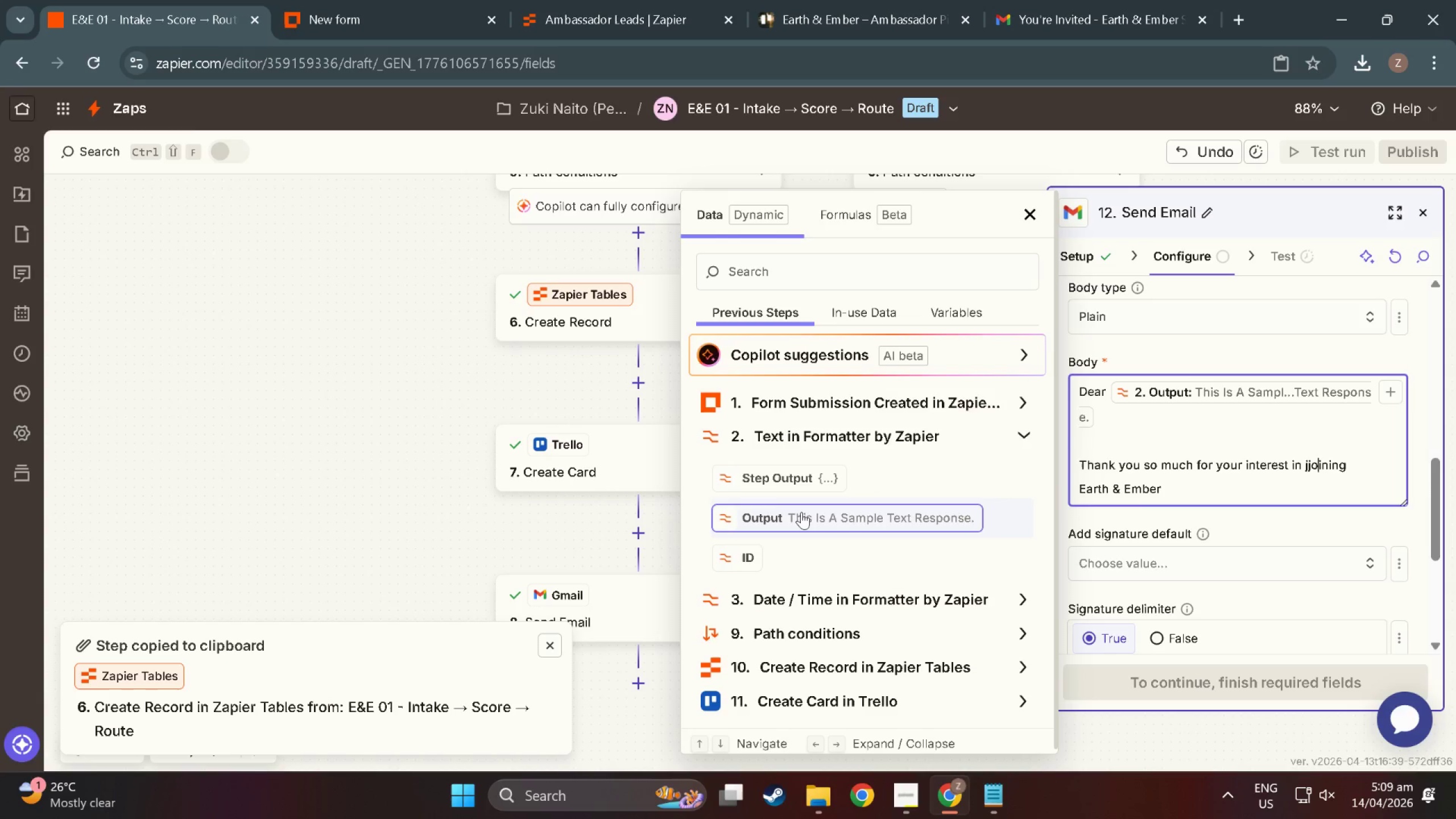 
key(ArrowLeft)
 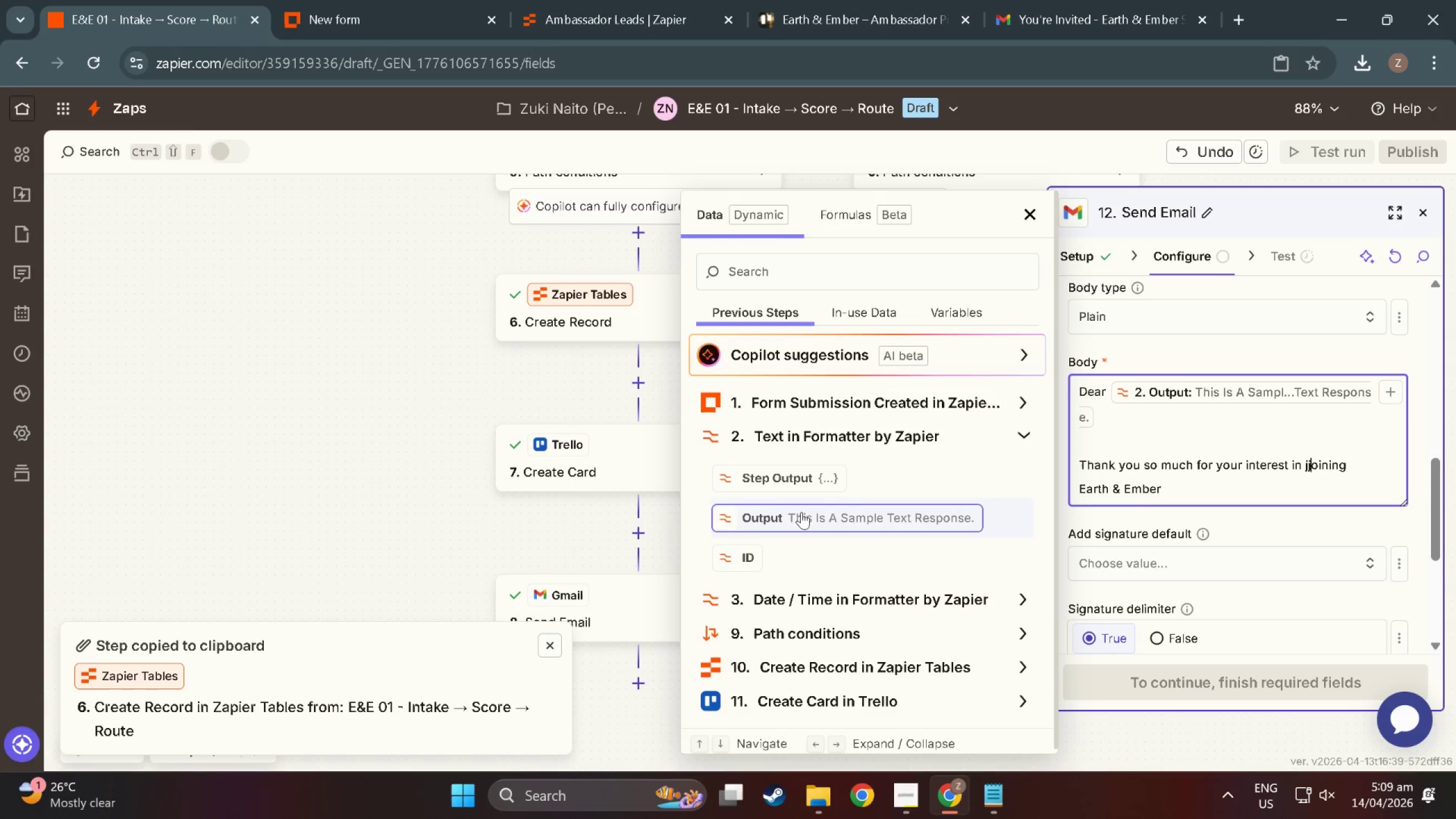 
key(ArrowLeft)
 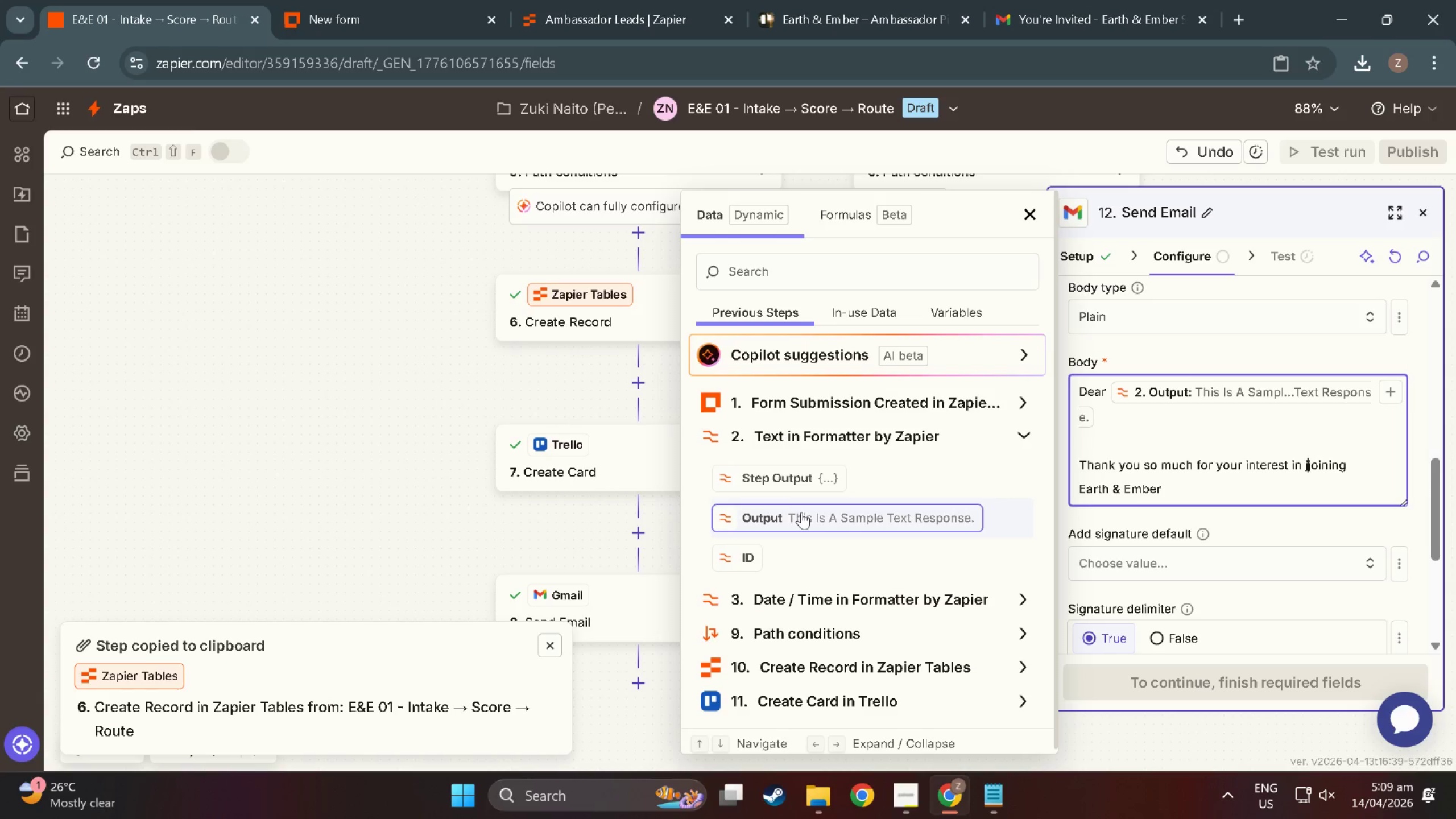 
key(ArrowLeft)
 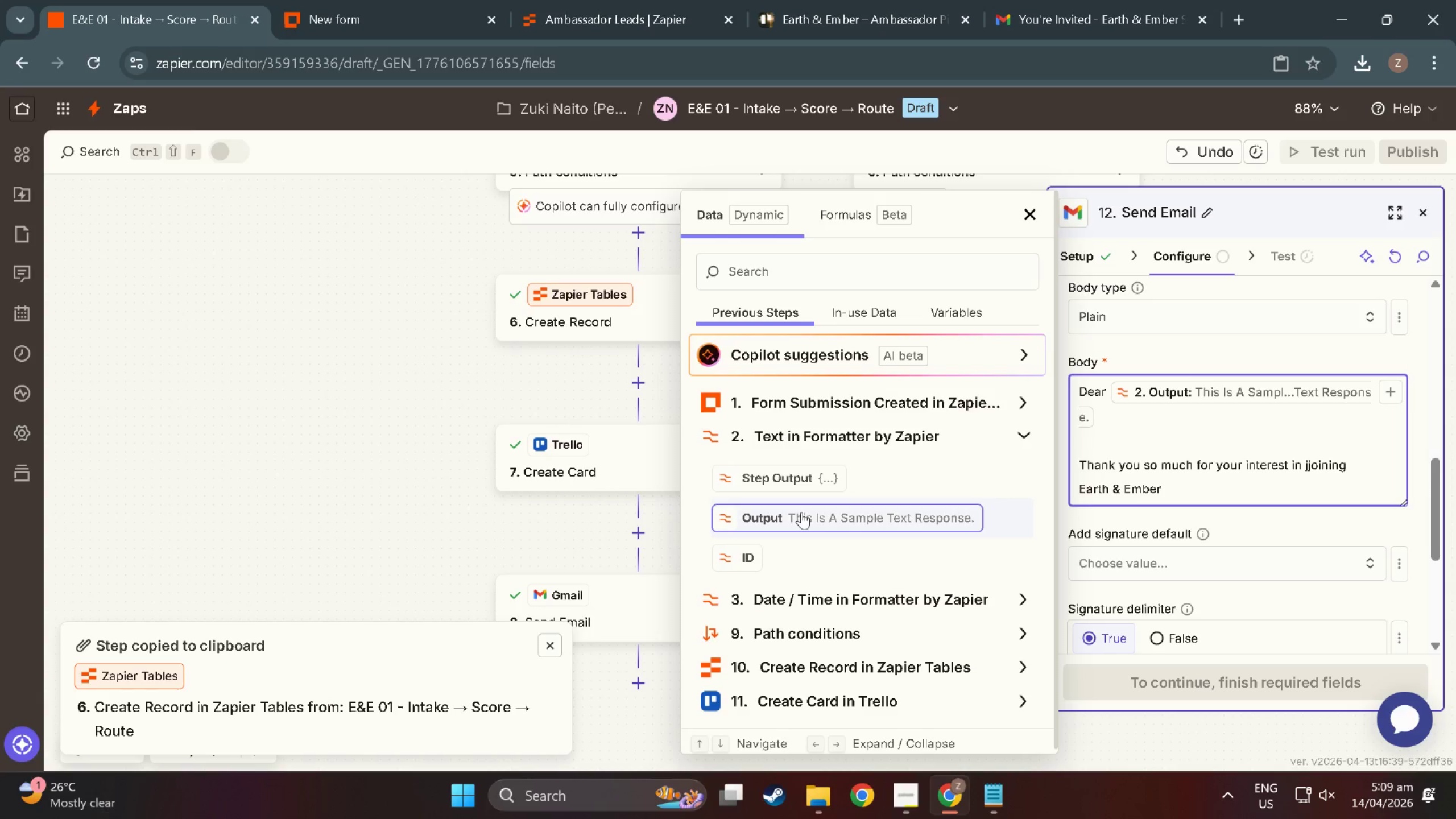 
key(Backspace)
 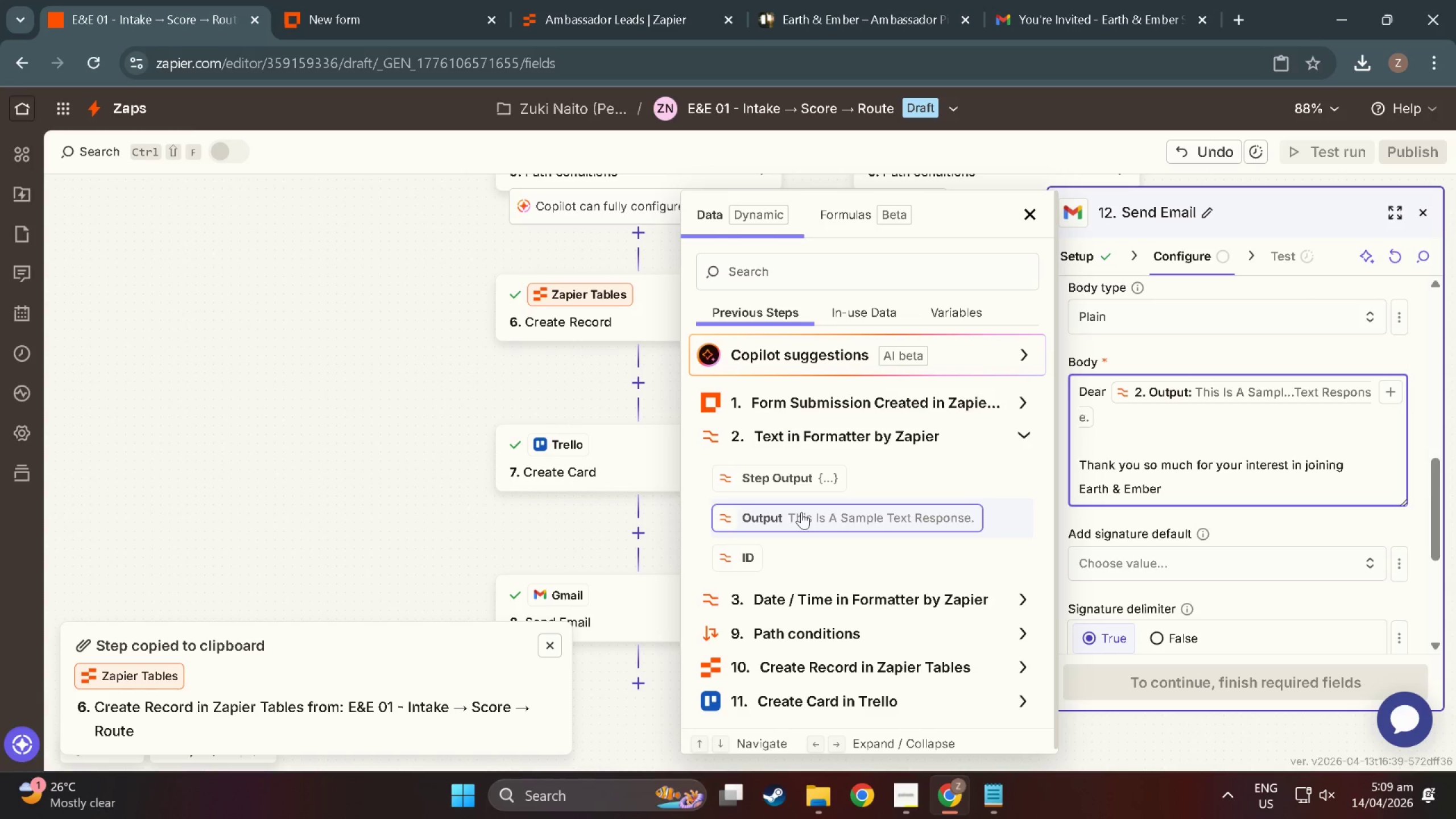 
key(ArrowDown)
 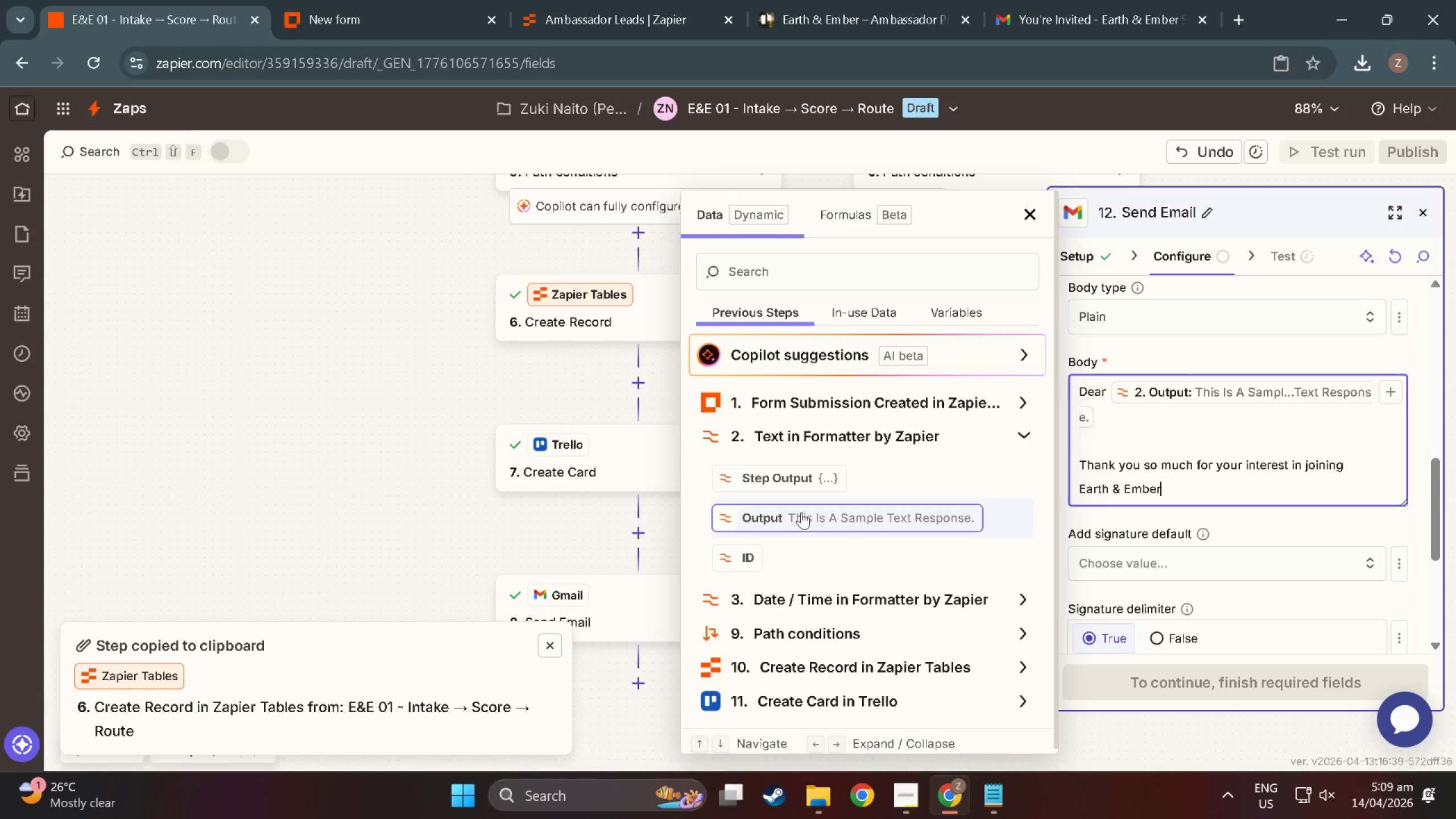 
type( Artisinal GROCERS AS a Markw)
key(Backspace)
type(et )
 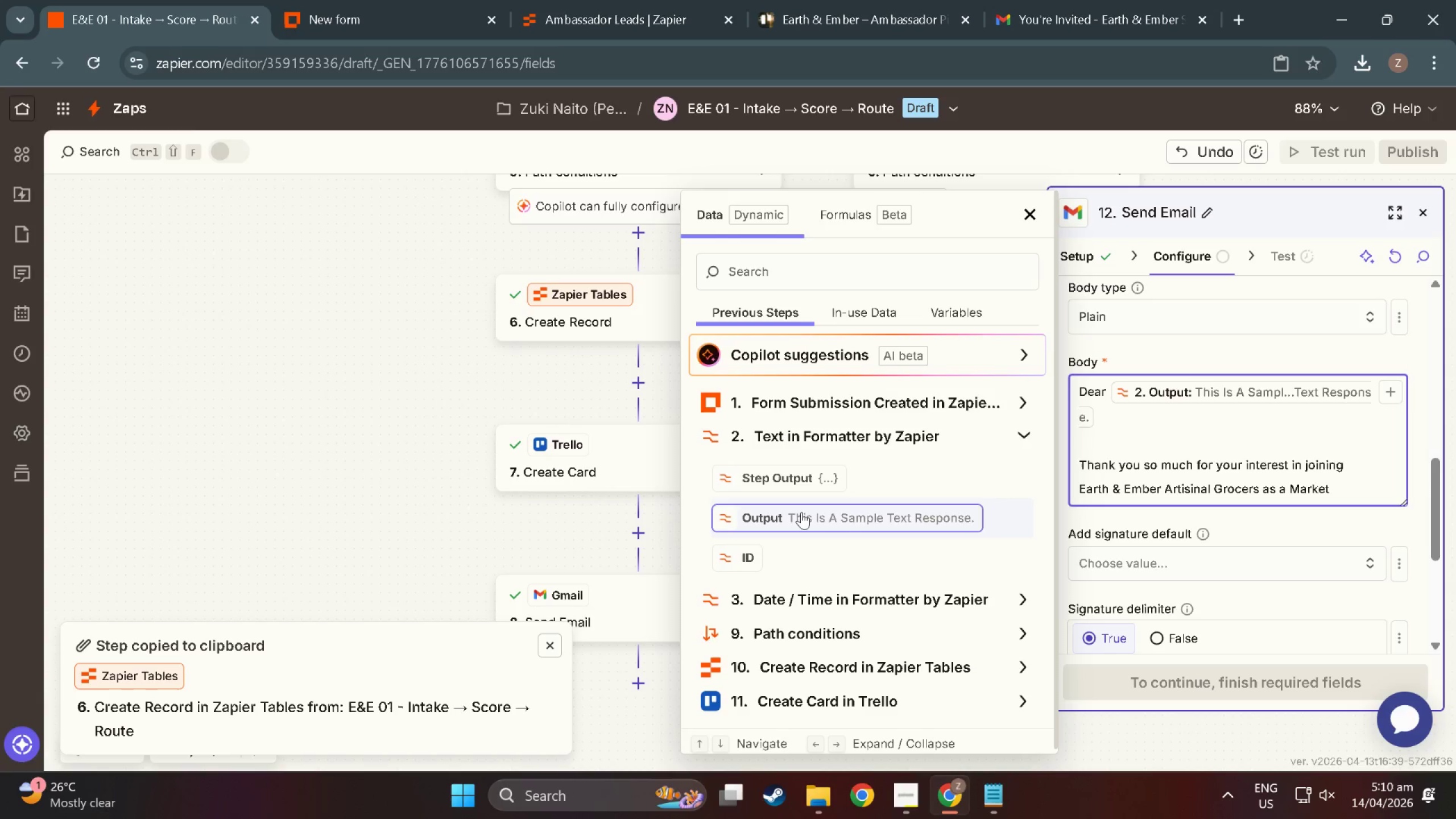 
type(Ambv)
key(Backspace)
key(Backspace)
type(bassador.)
 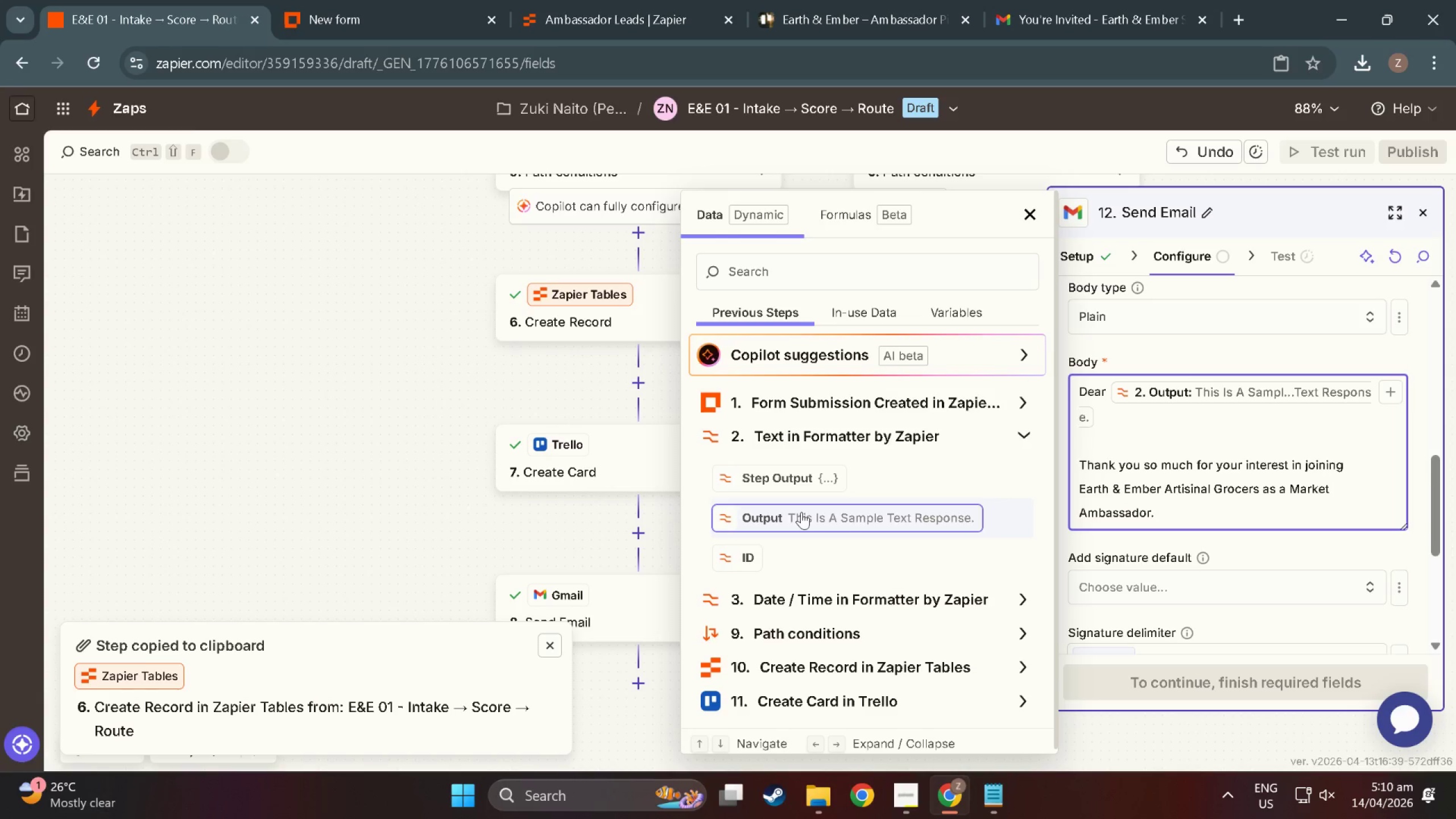 
wait(12.16)
 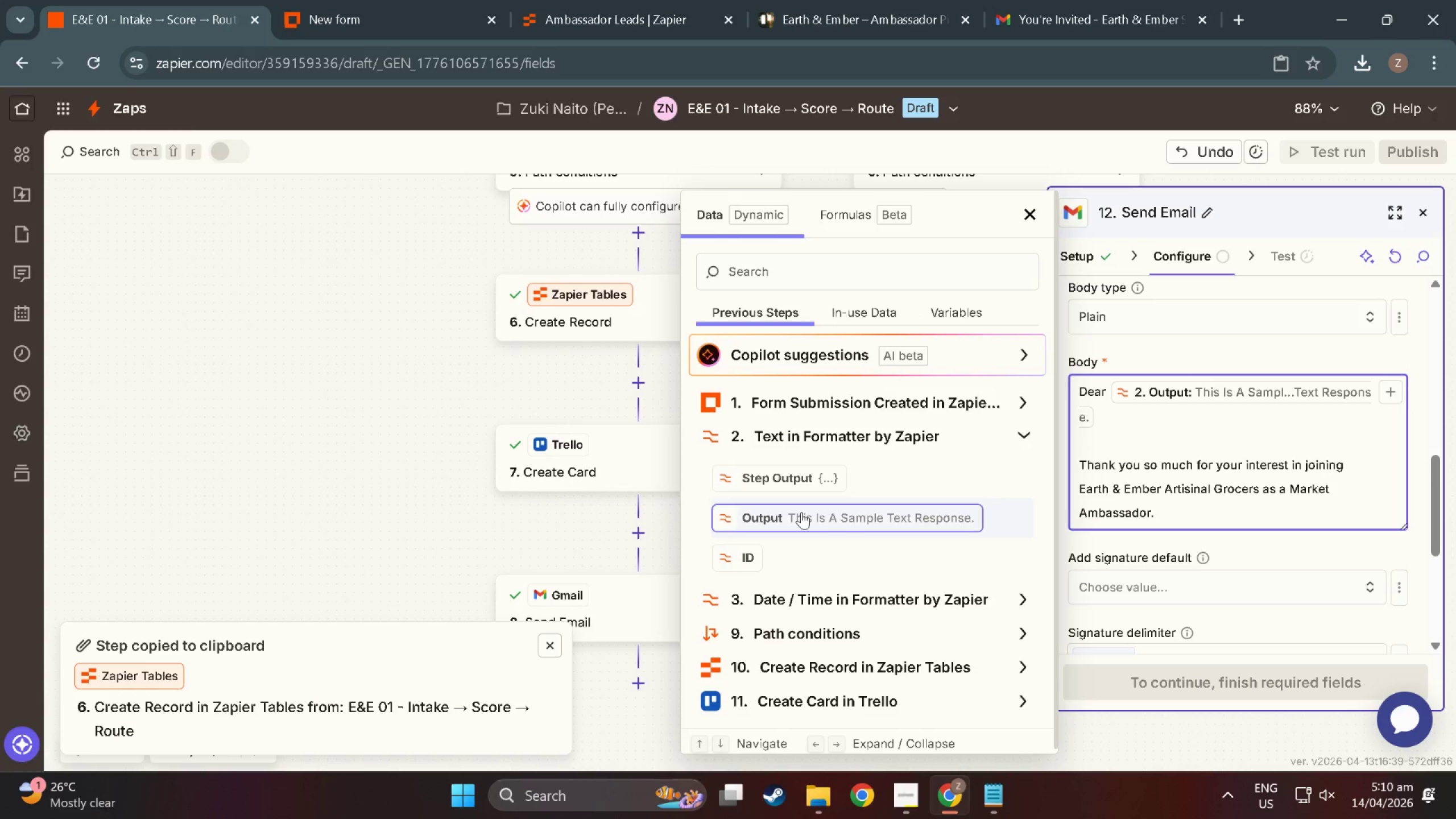 
key(NumpadEnter)
key(NumpadEnter)
type(After carefully rev)
 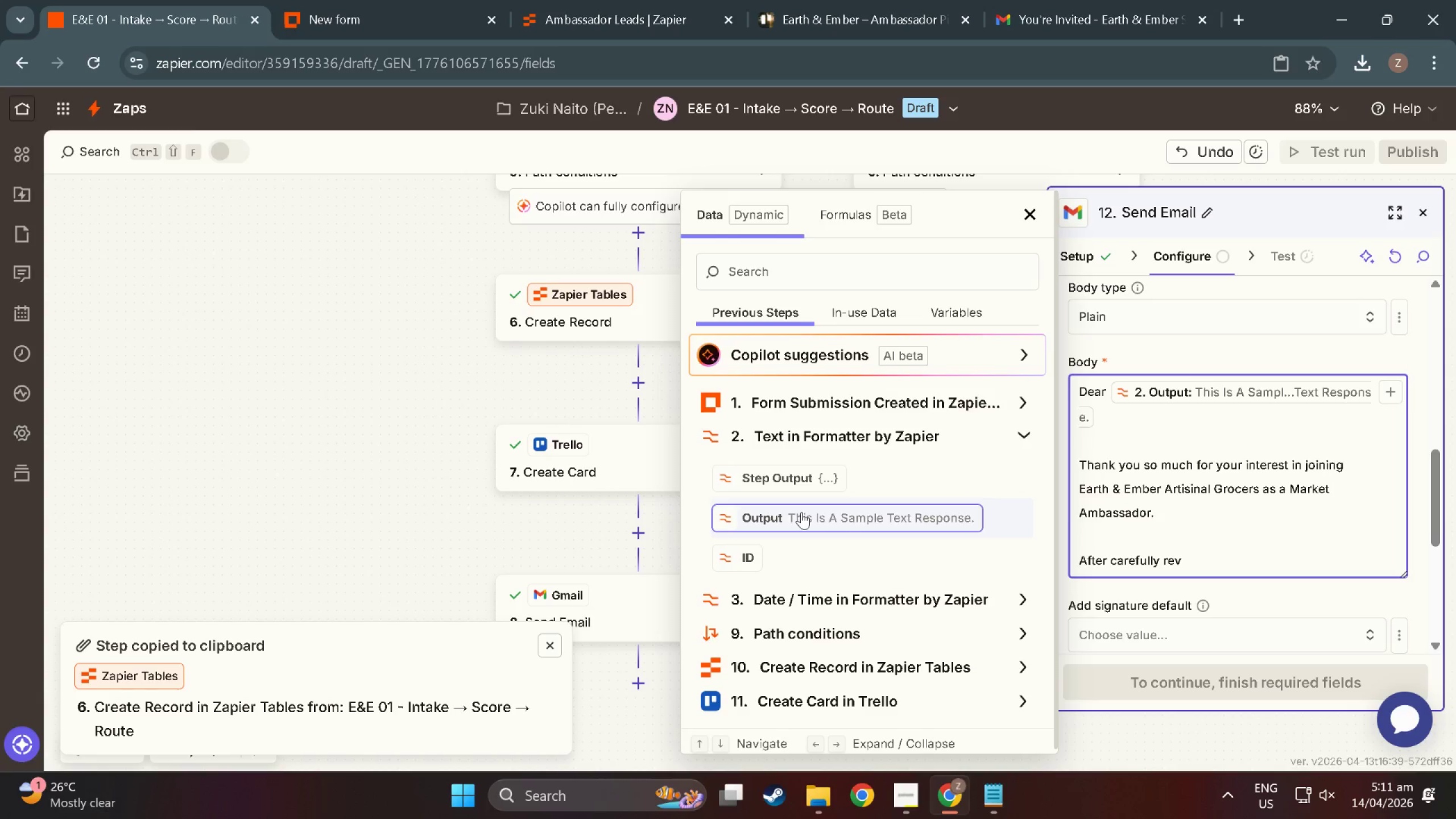 
type(iewing your )
 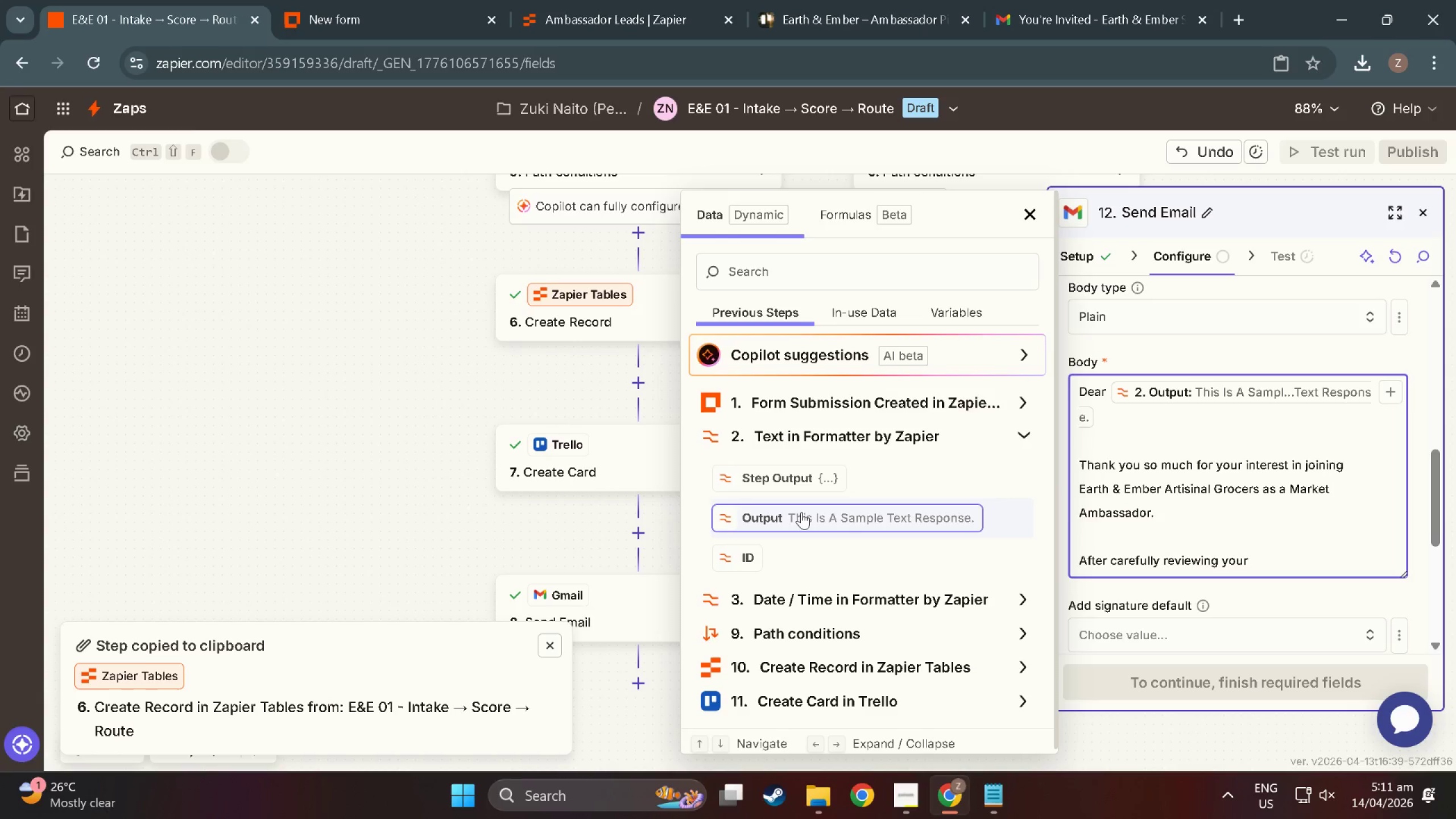 
type(application, we')
 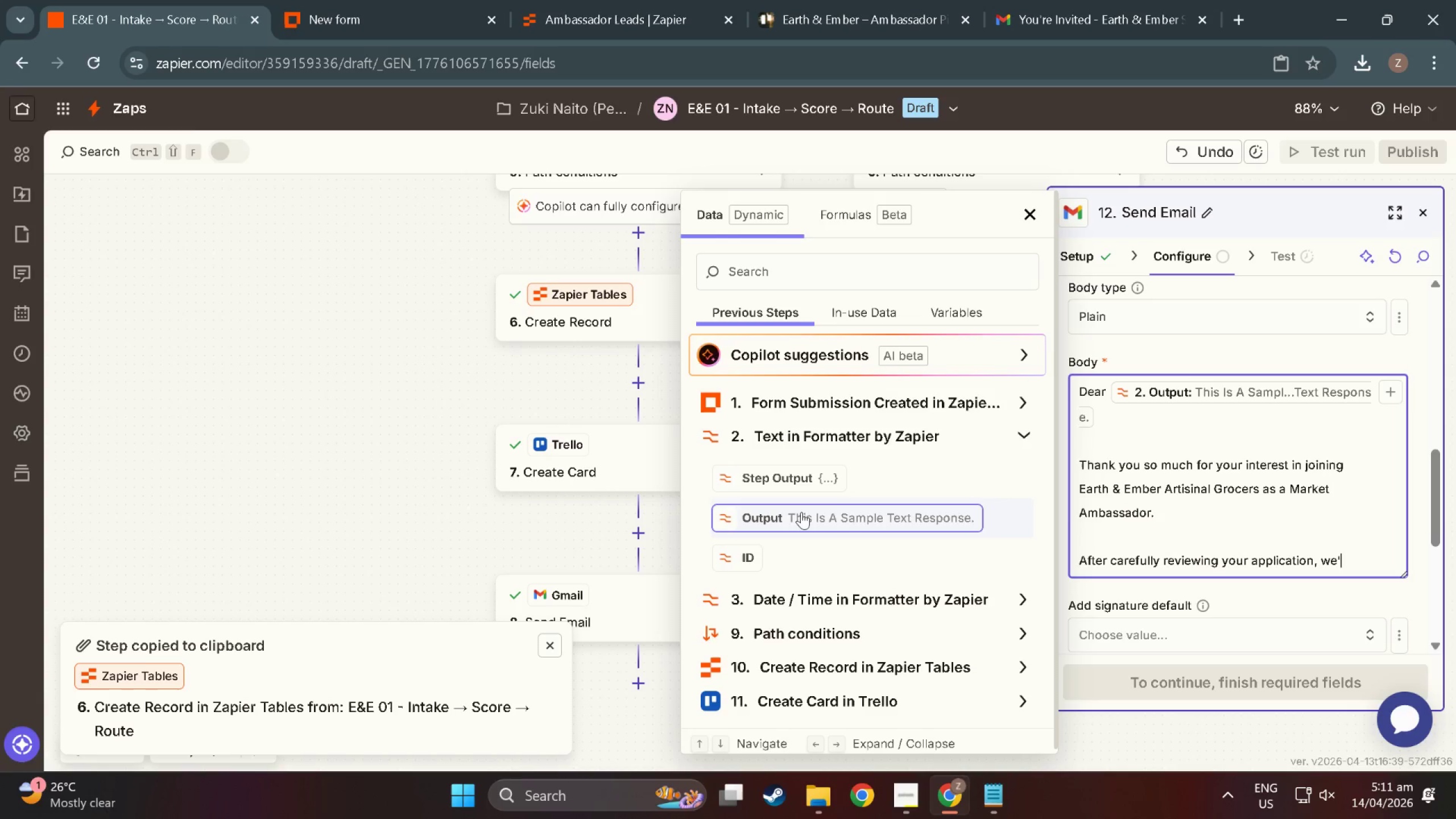 
wait(13.73)
 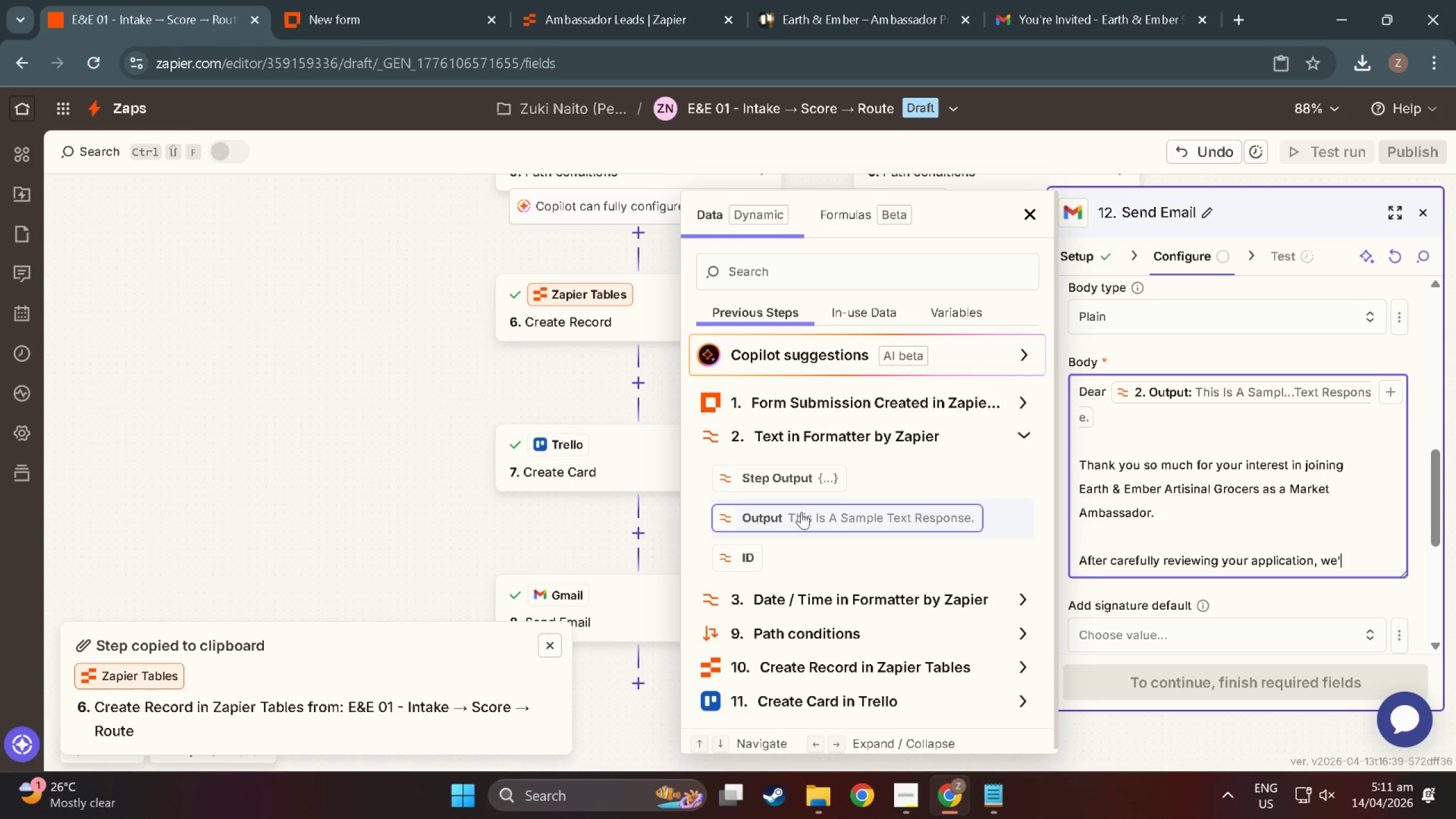 
type( decided to move forward )
 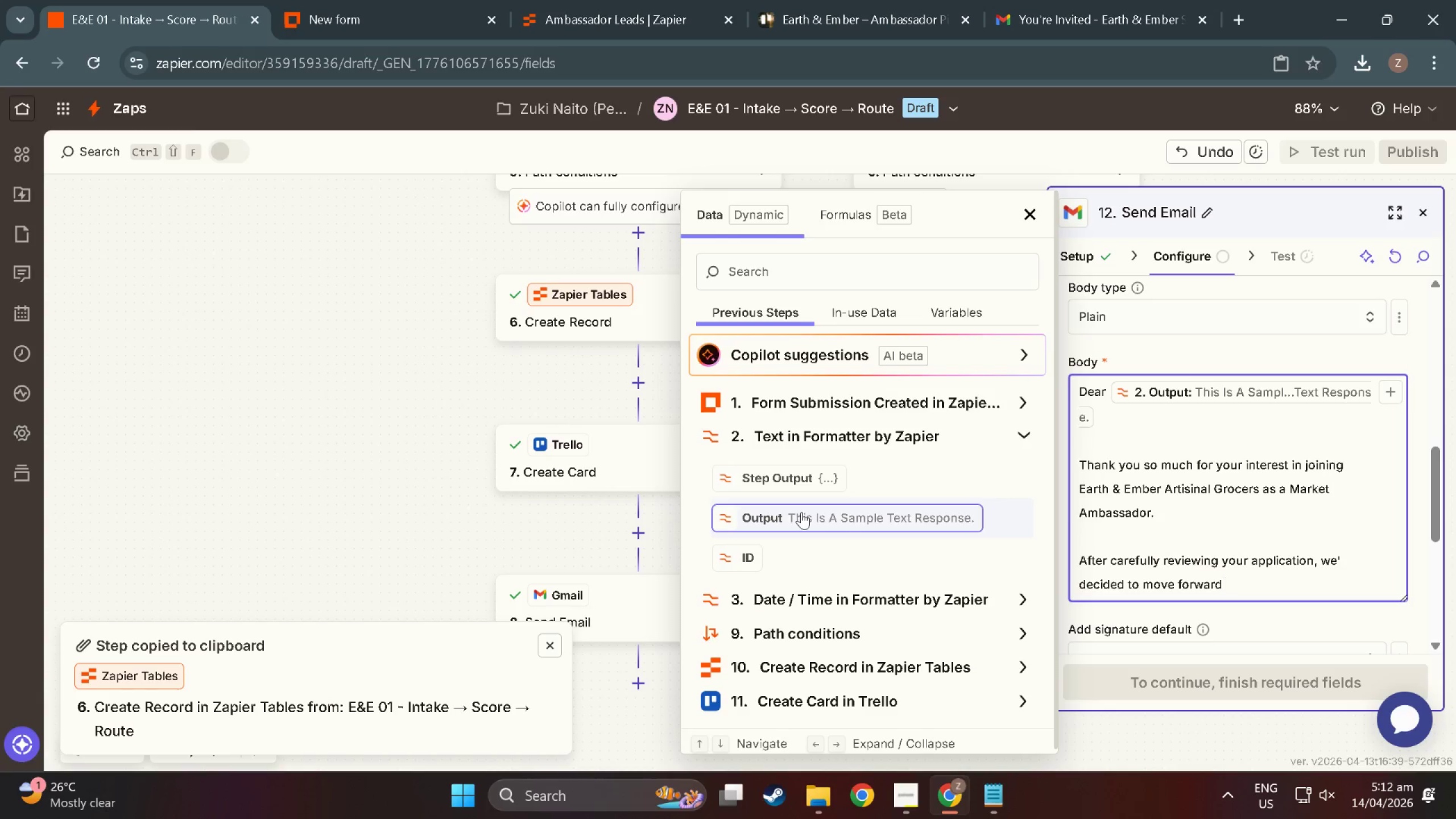 
type(with candidates whose specialtyf)
key(Backspace)
type( ff=)
key(Backspace)
key(Backspace)
type(ood experience more )
 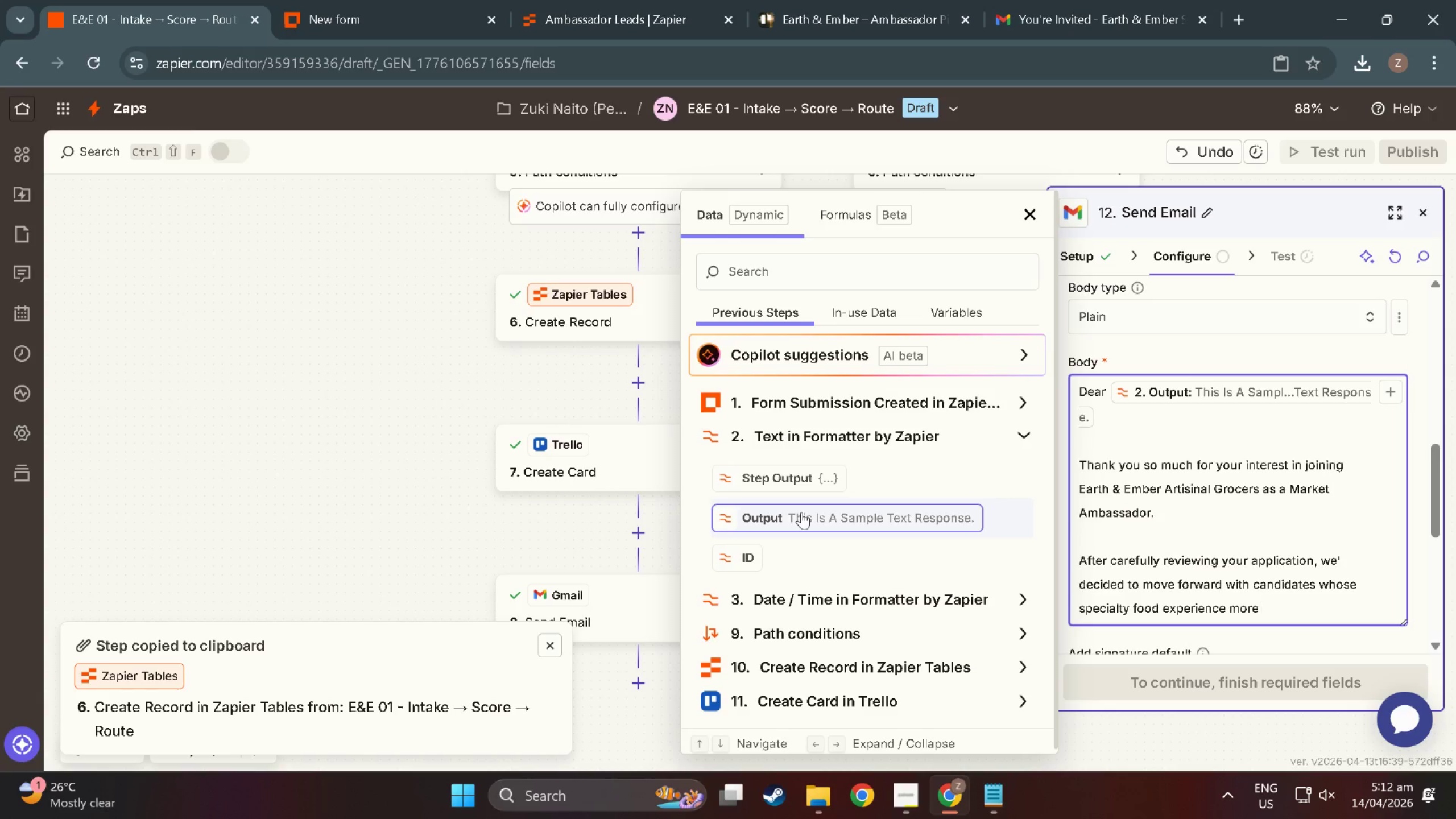 
type(c)
key(Backspace)
key(Backspace)
type( closely )
 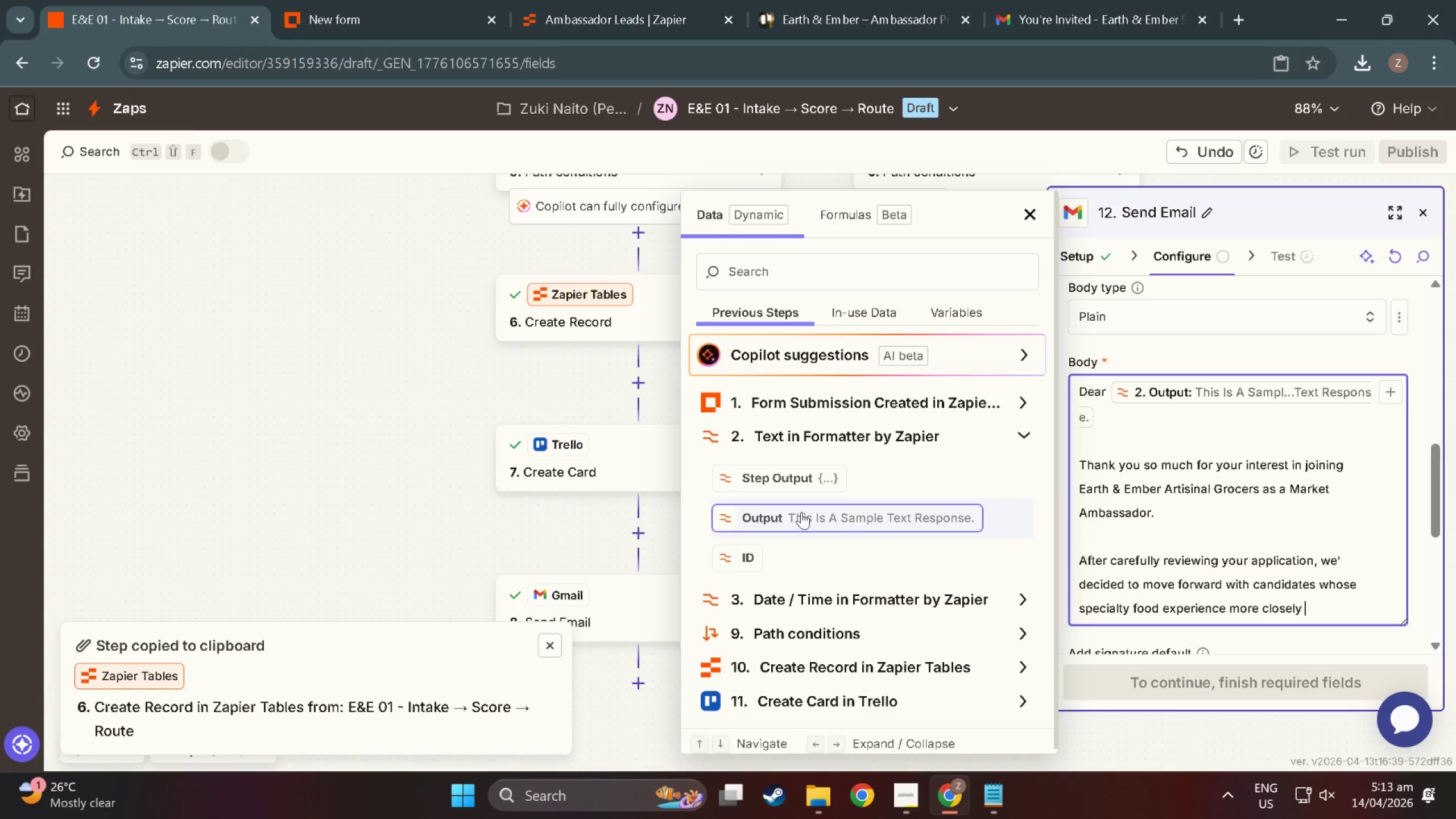 
type(aligns)
 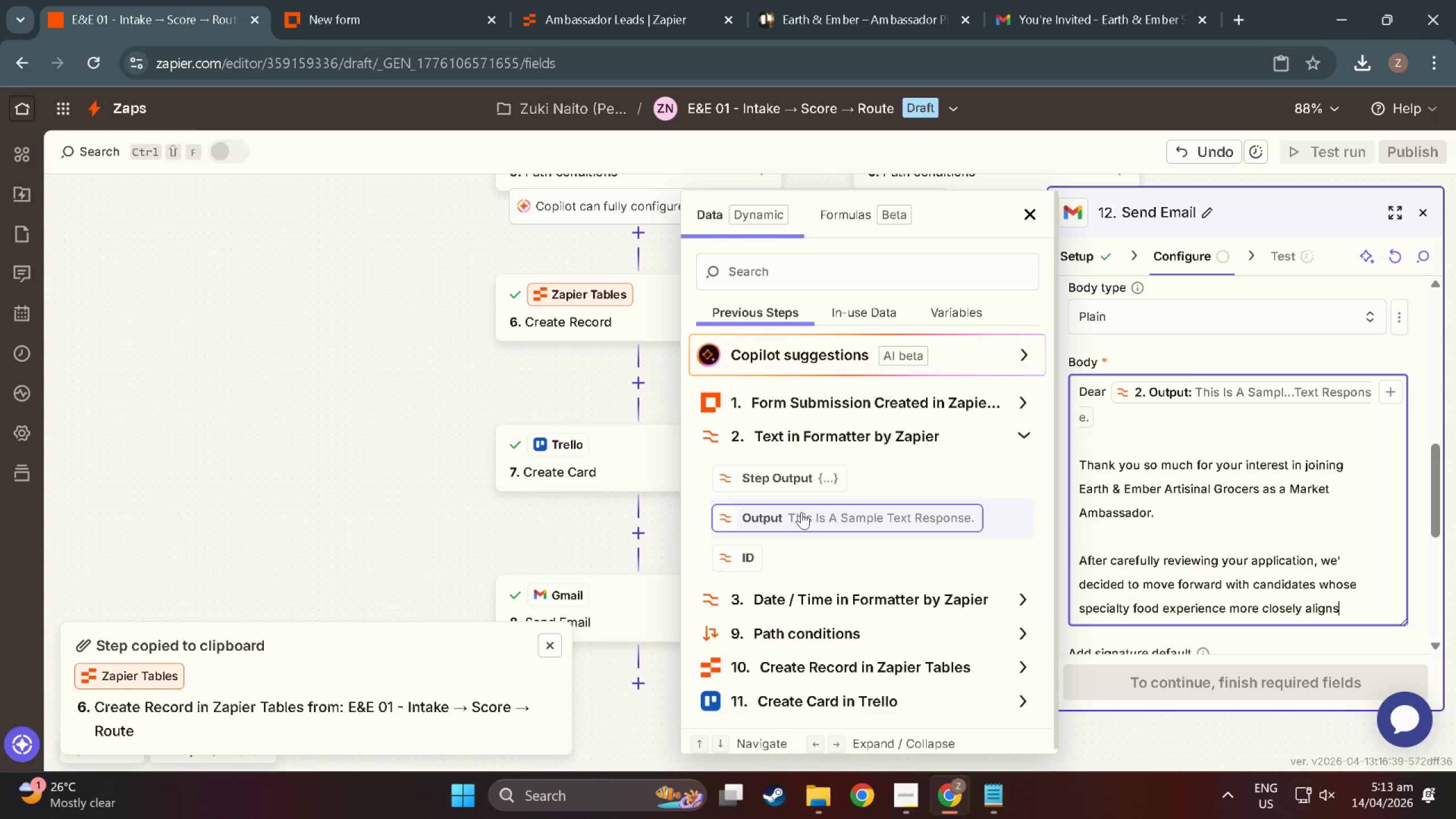 
type( wkij)
key(Backspace)
key(Backspace)
type(th our)
 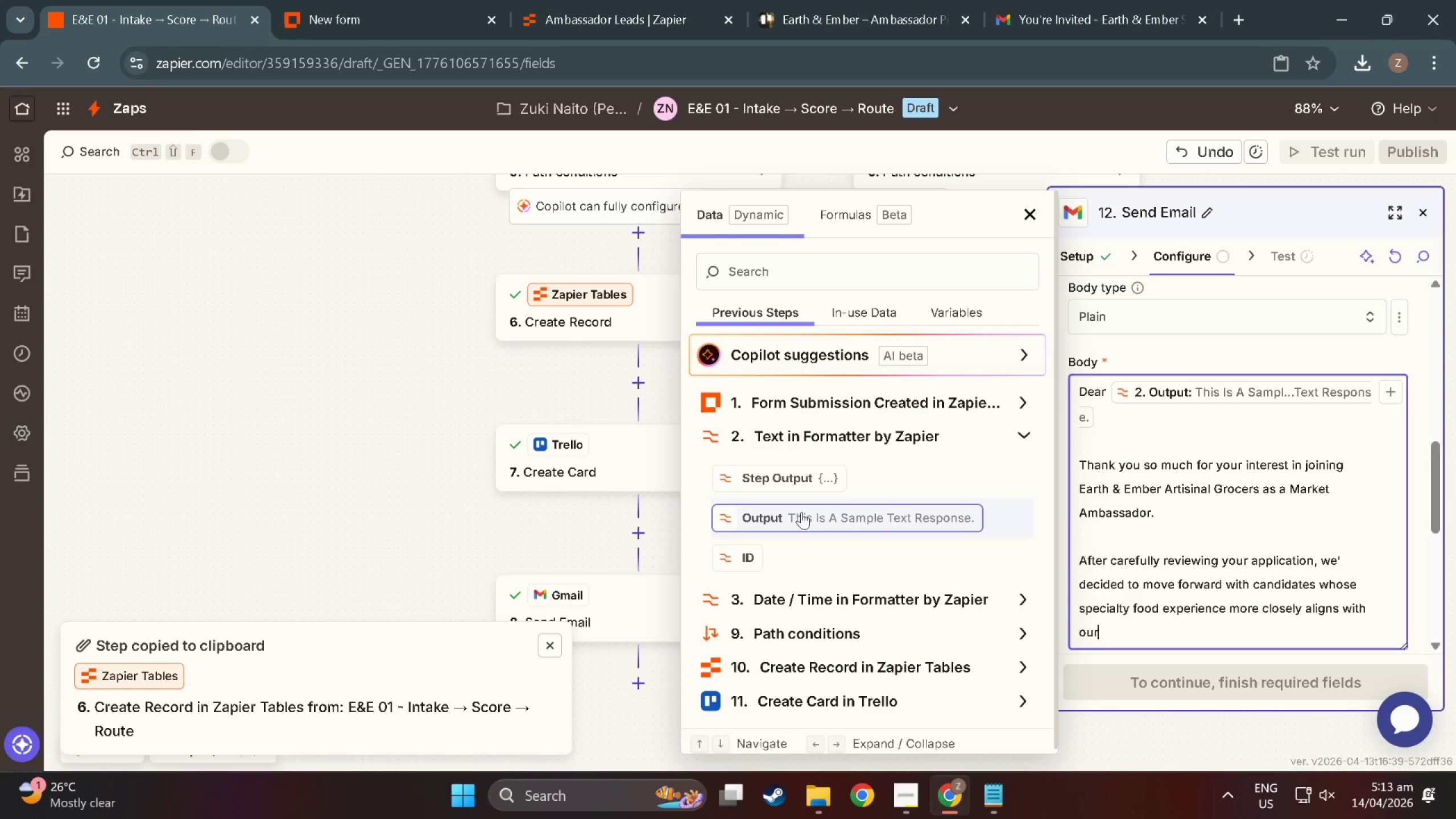 
type( current )
 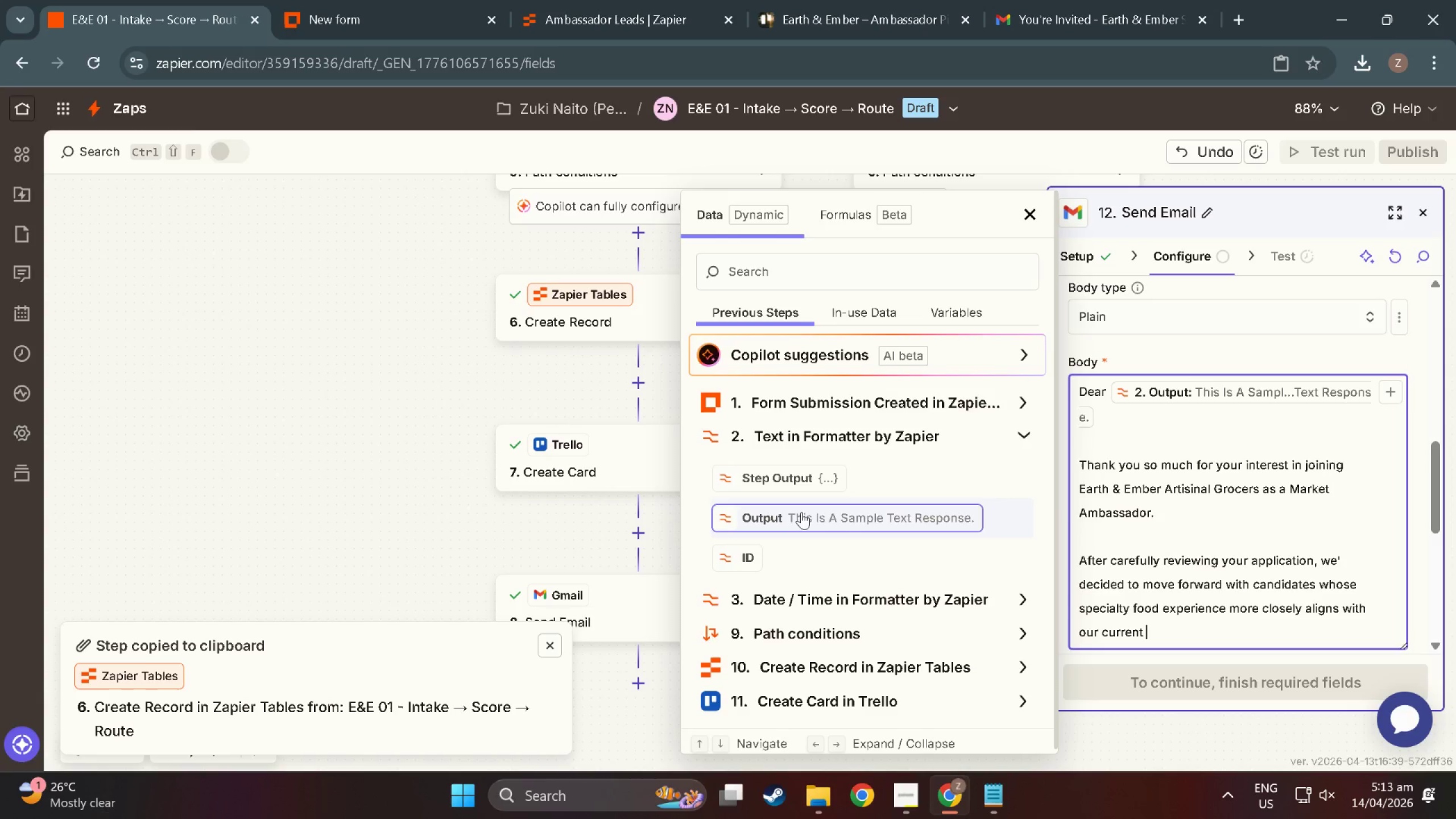 
wait(14.72)
 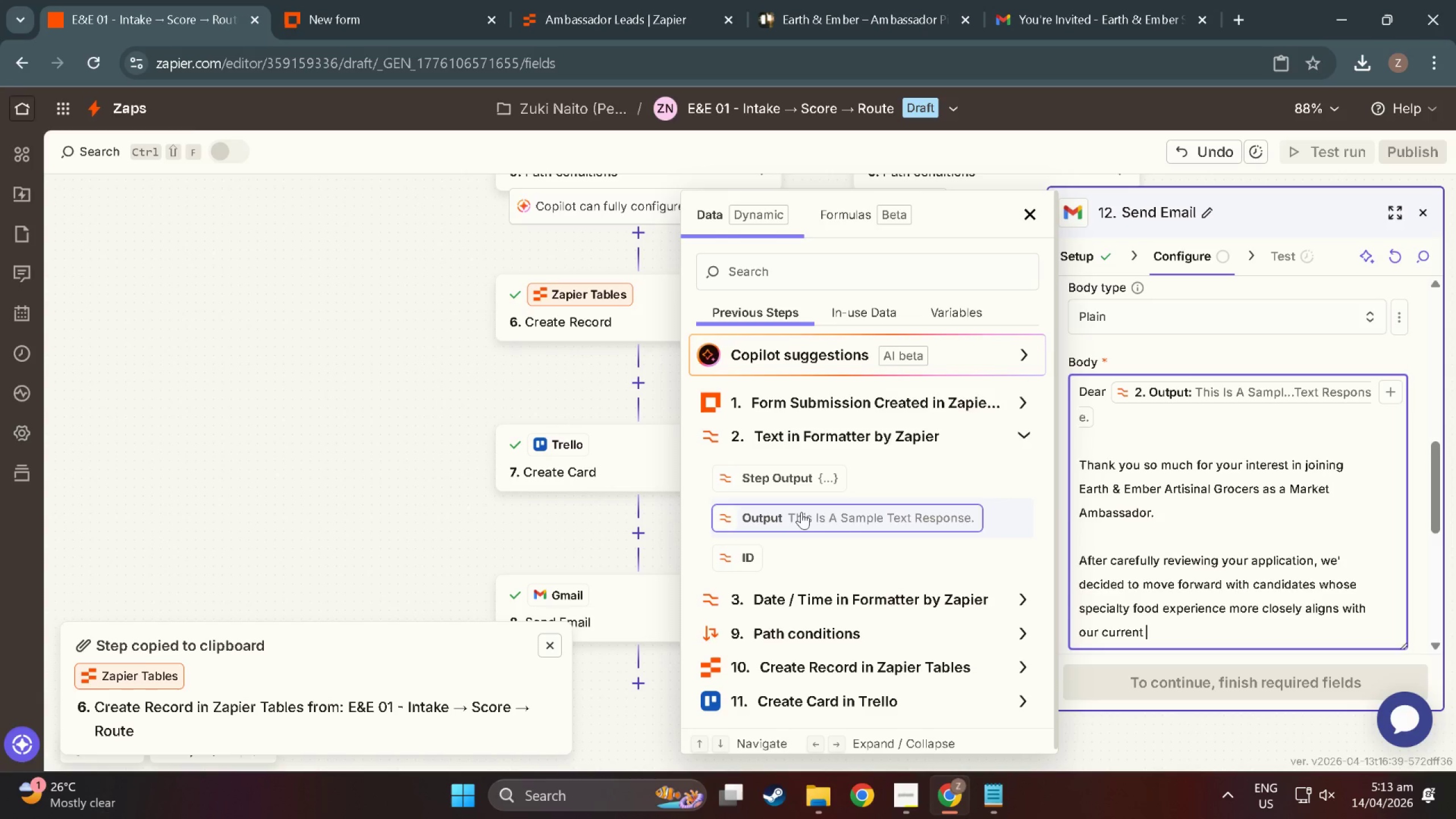 
key(Space)
 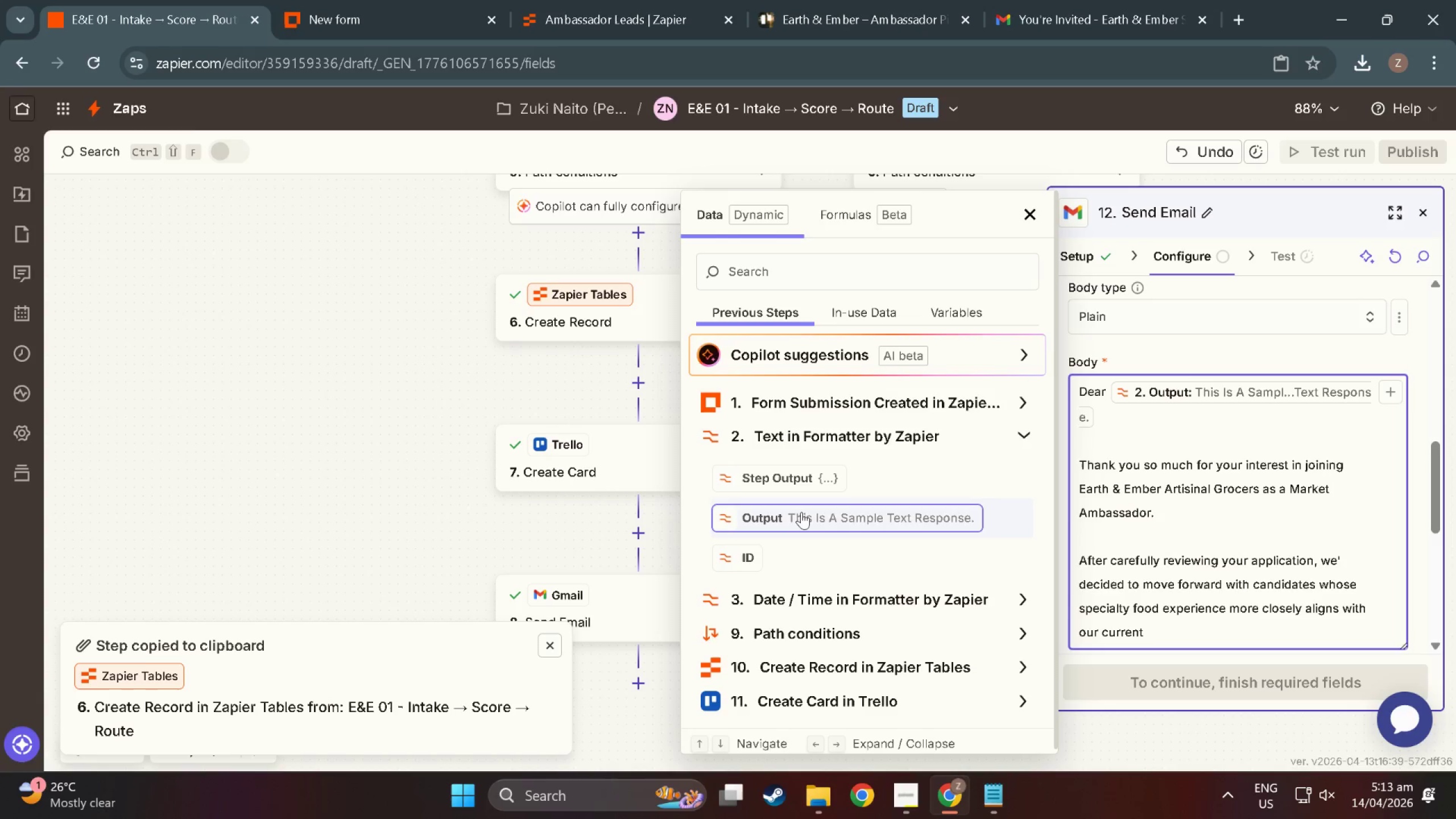 
wait(8.01)
 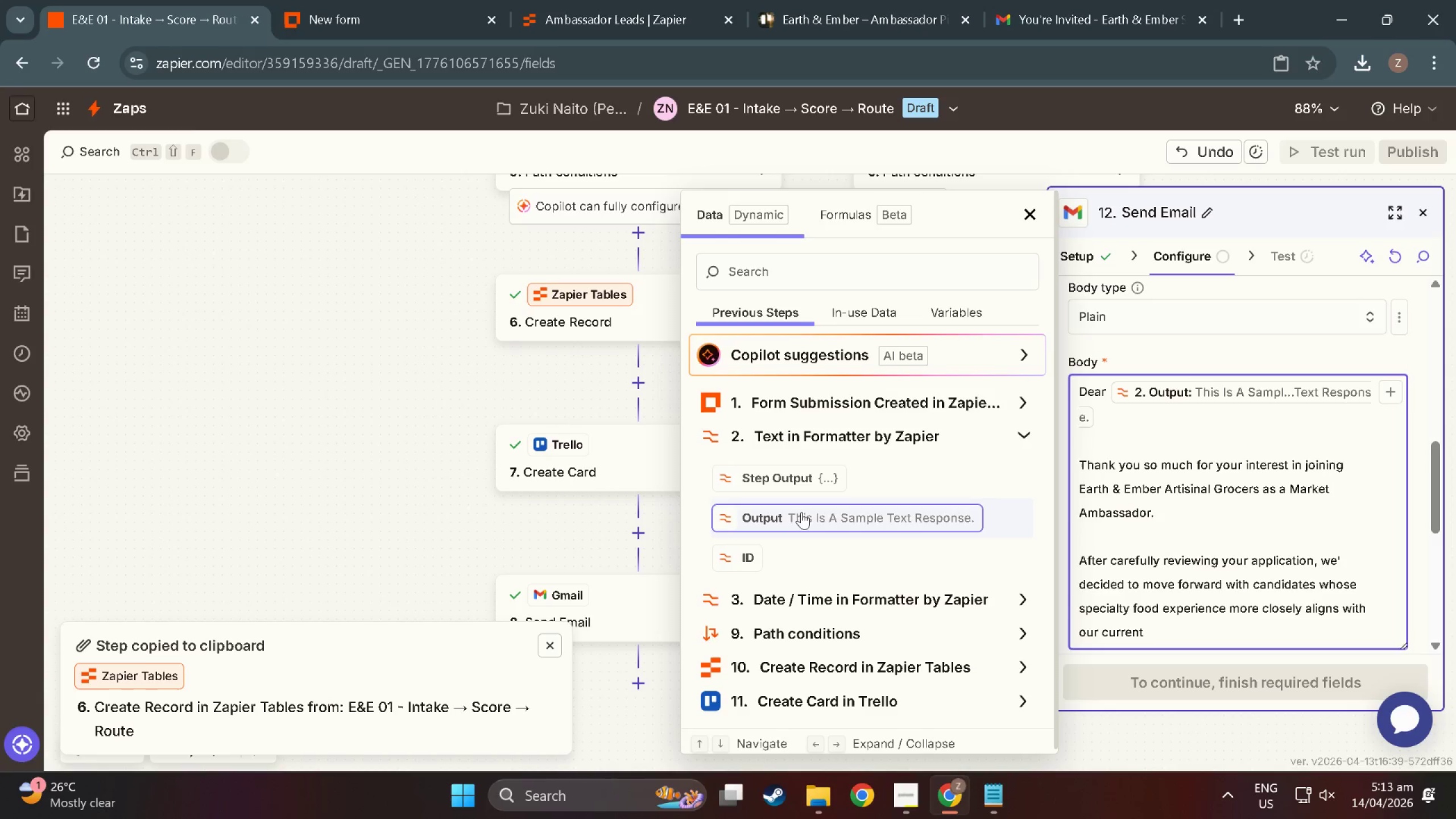 
key(Backspace)
 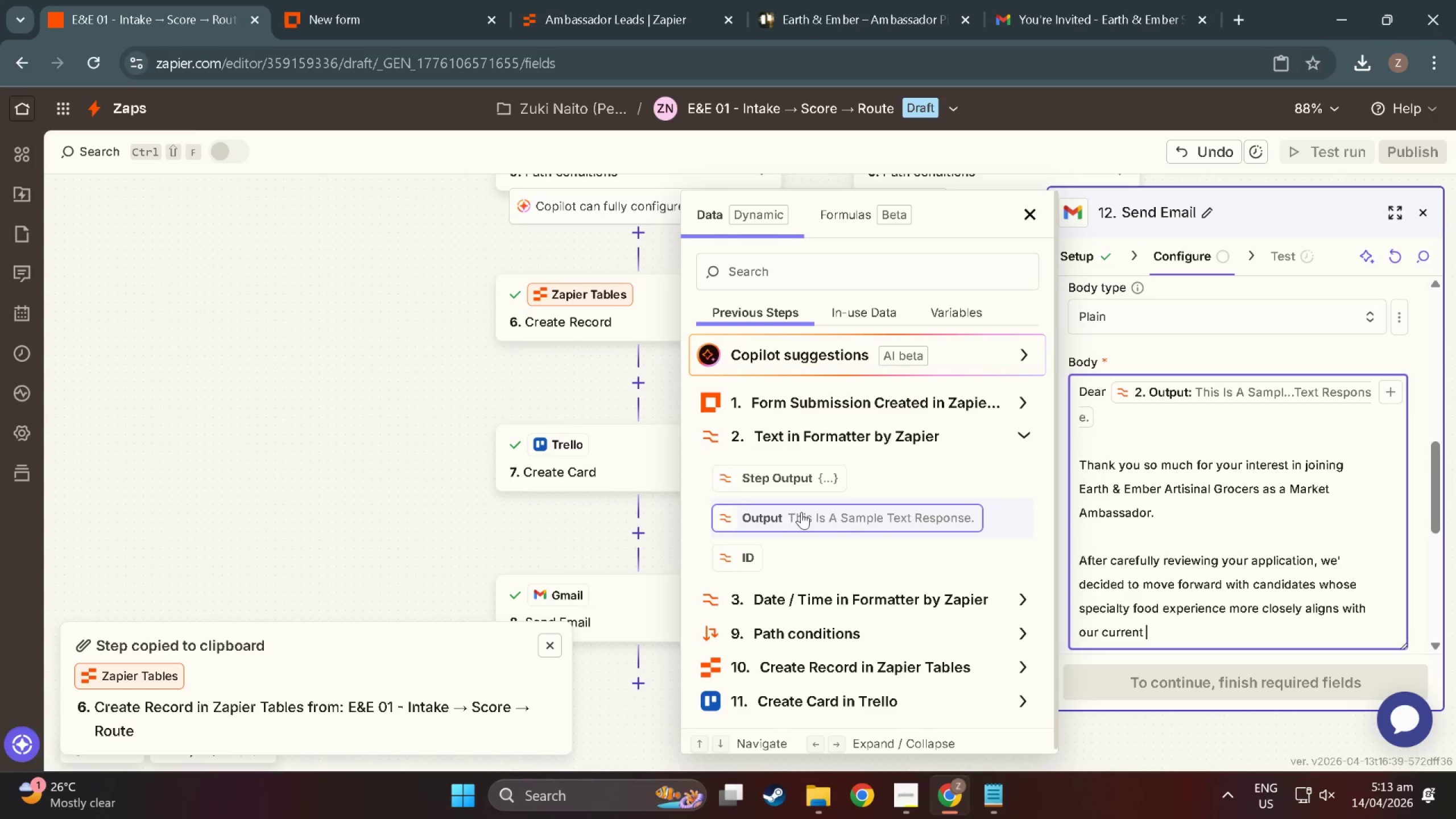 
wait(5.84)
 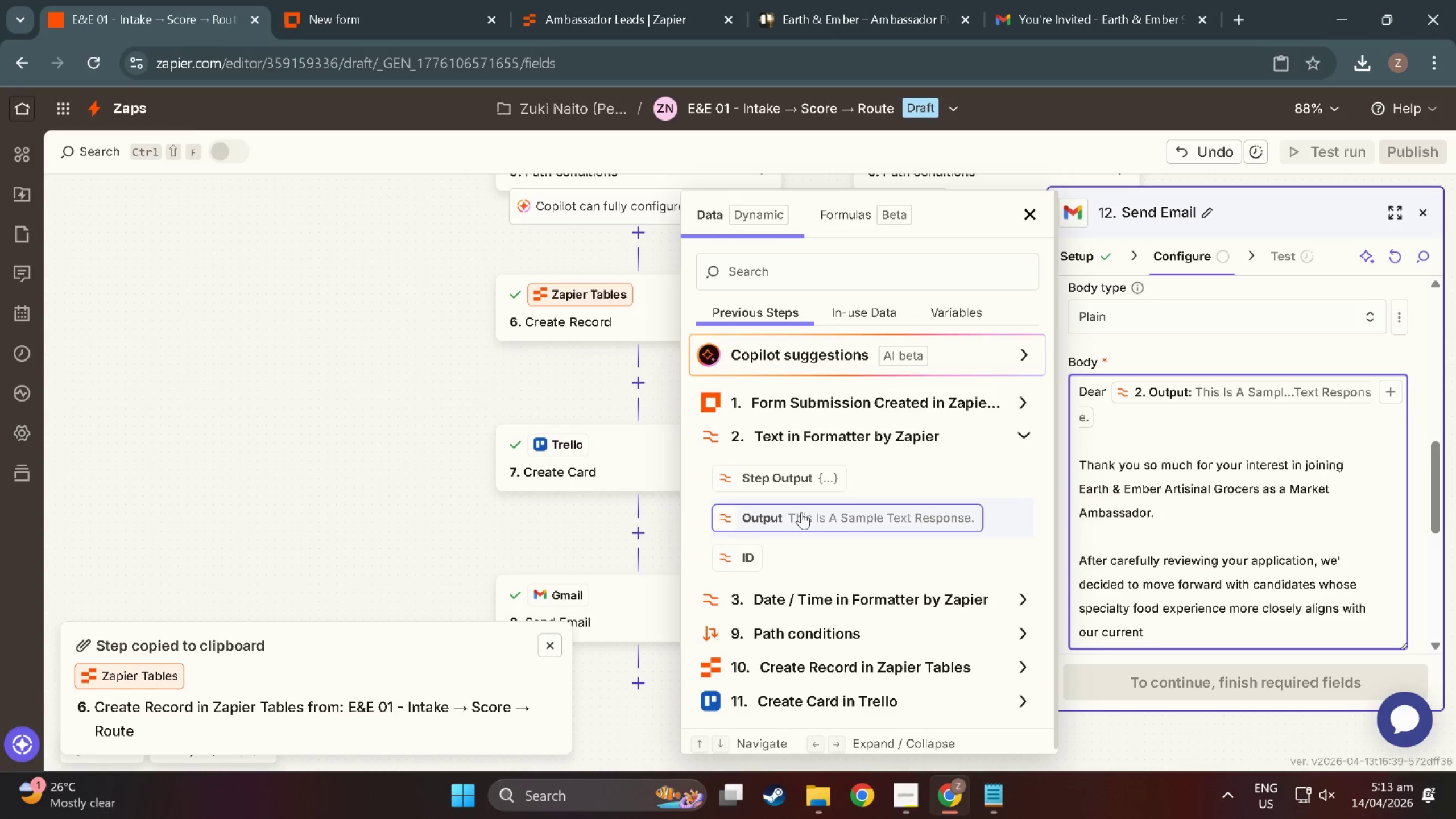 
type(seasona;l)
key(Backspace)
type( )
 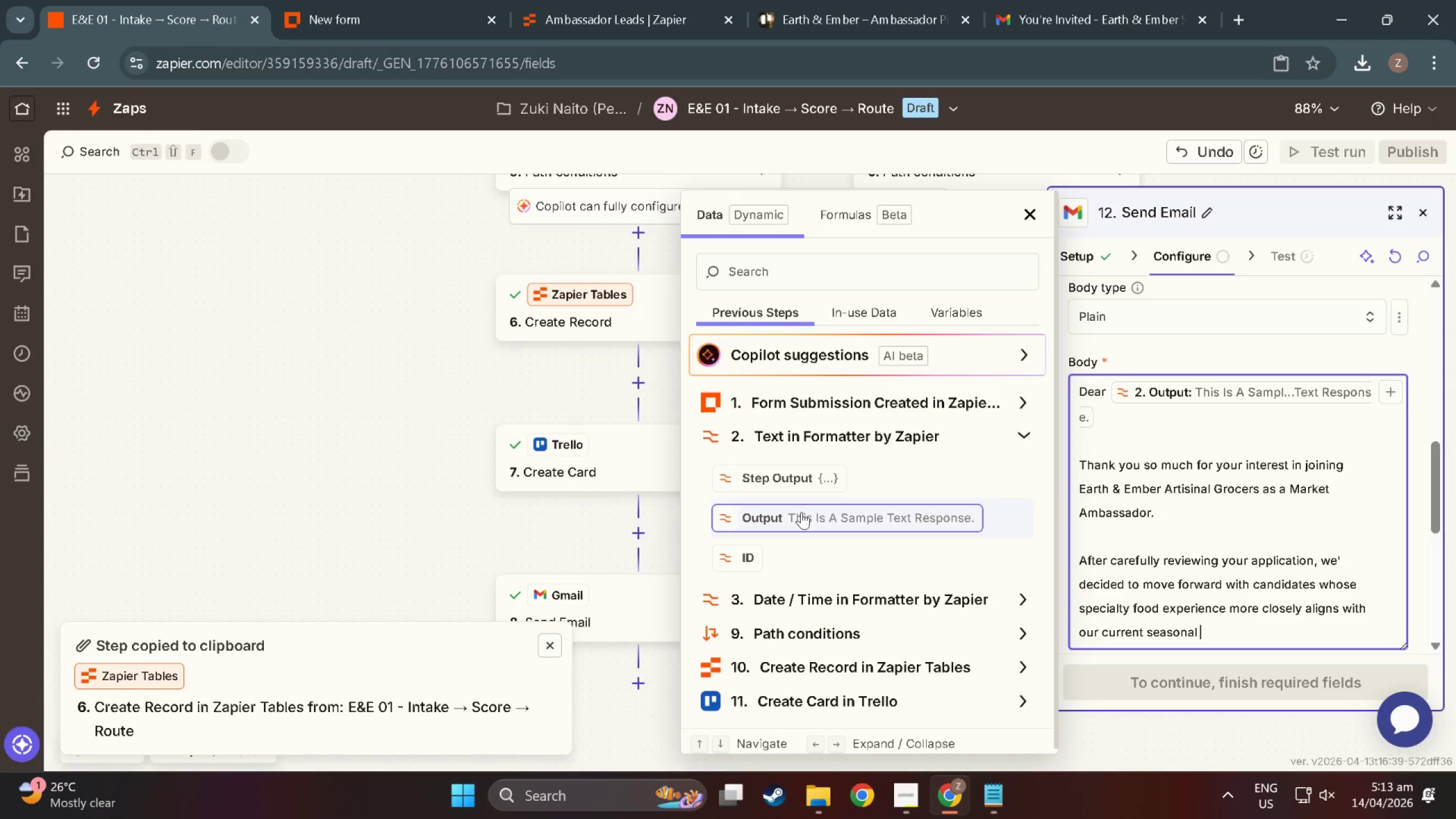 
type(oe)
key(Backspace)
type(peningas)
key(Backspace)
key(Backspace)
type(s)
 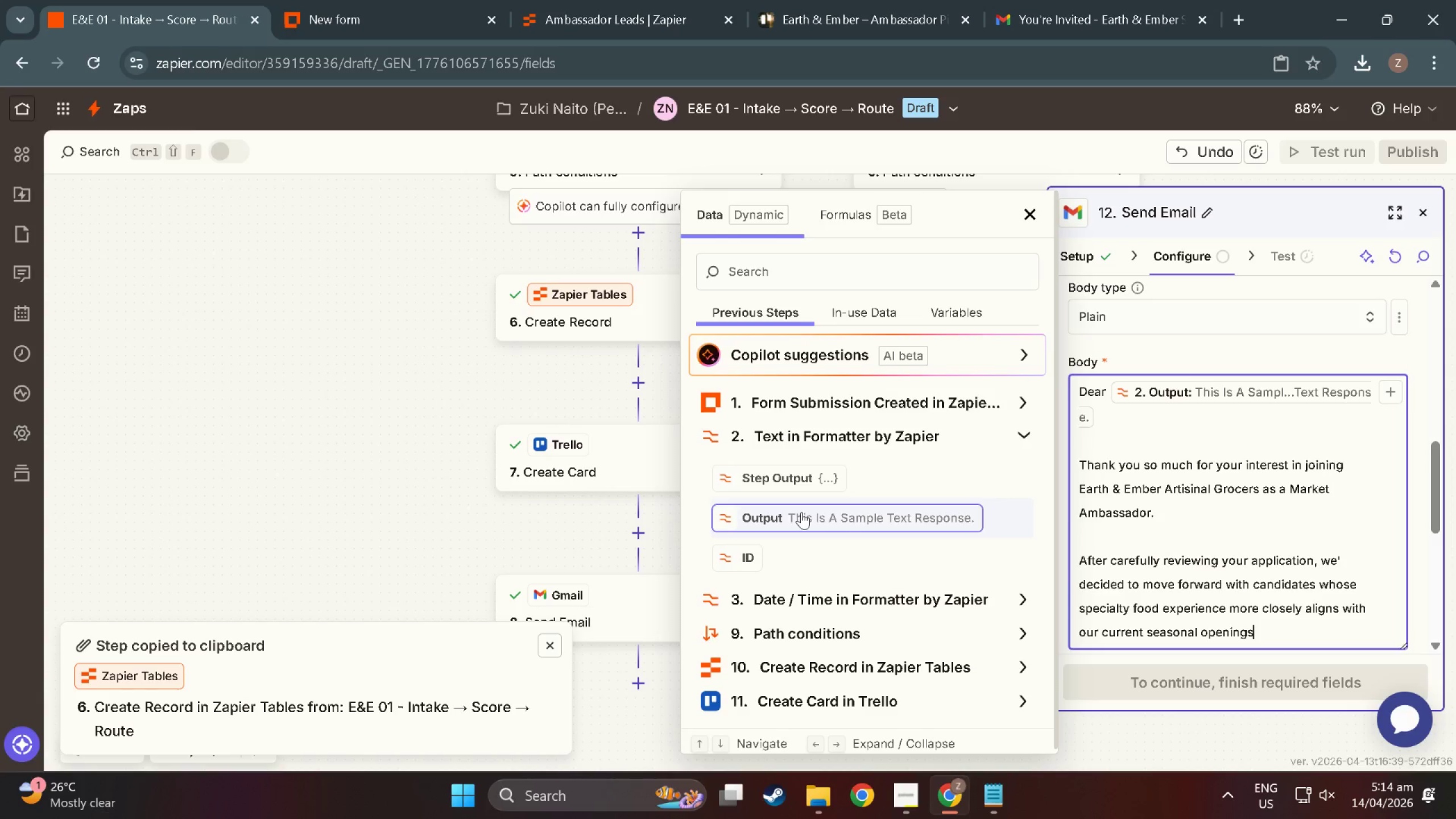 
wait(6.03)
 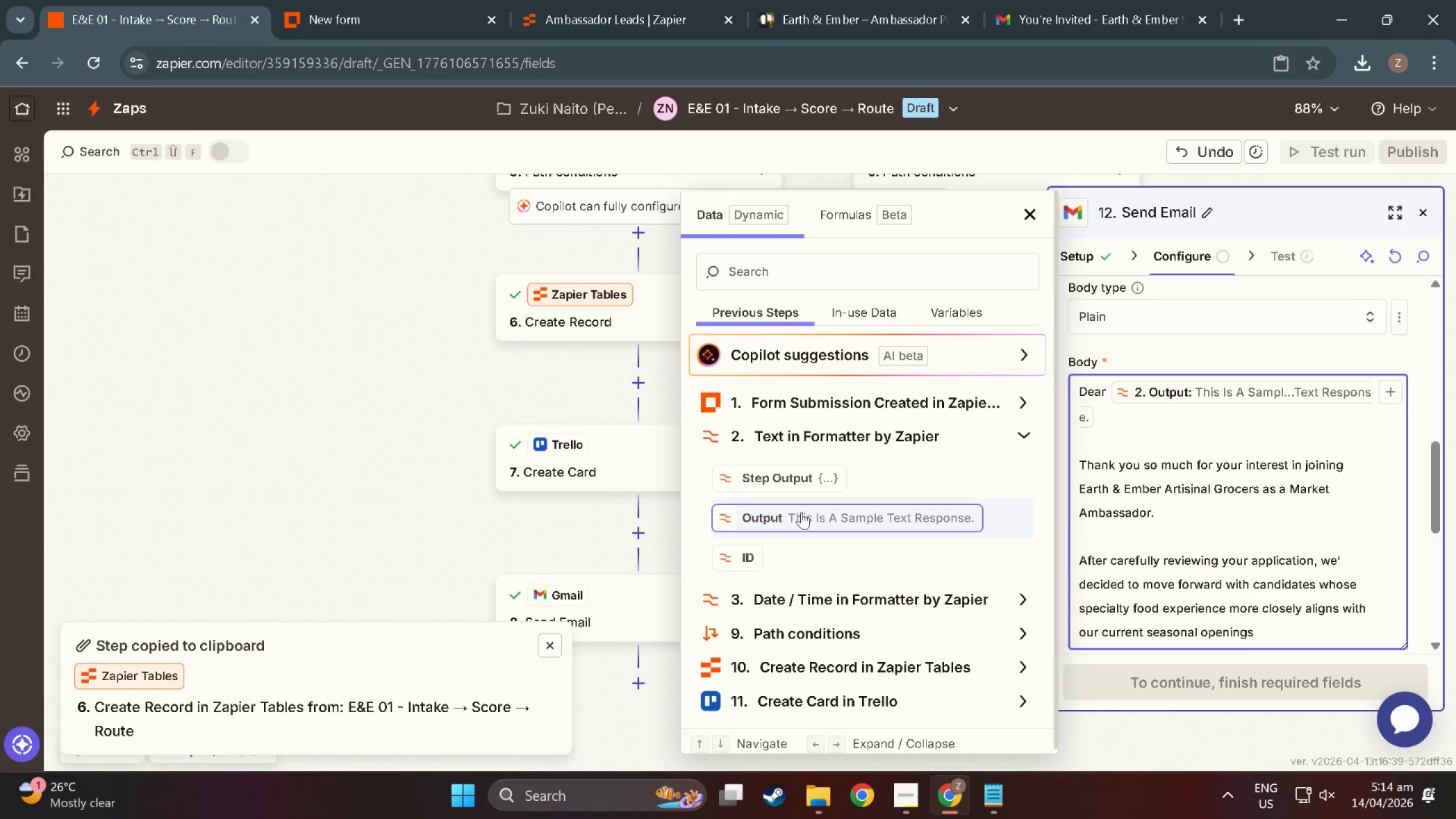 
key(Space)
 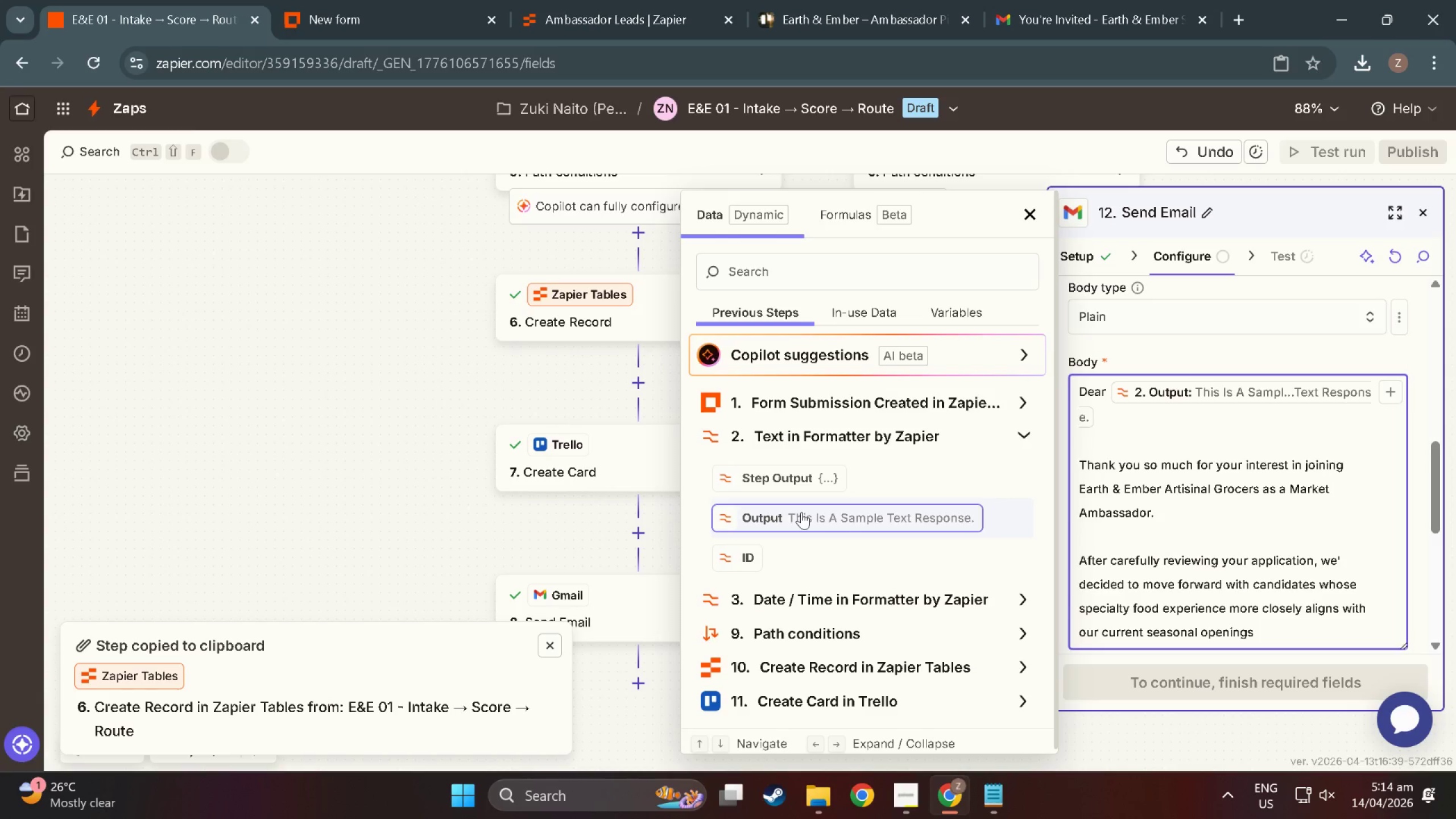 
wait(10.03)
 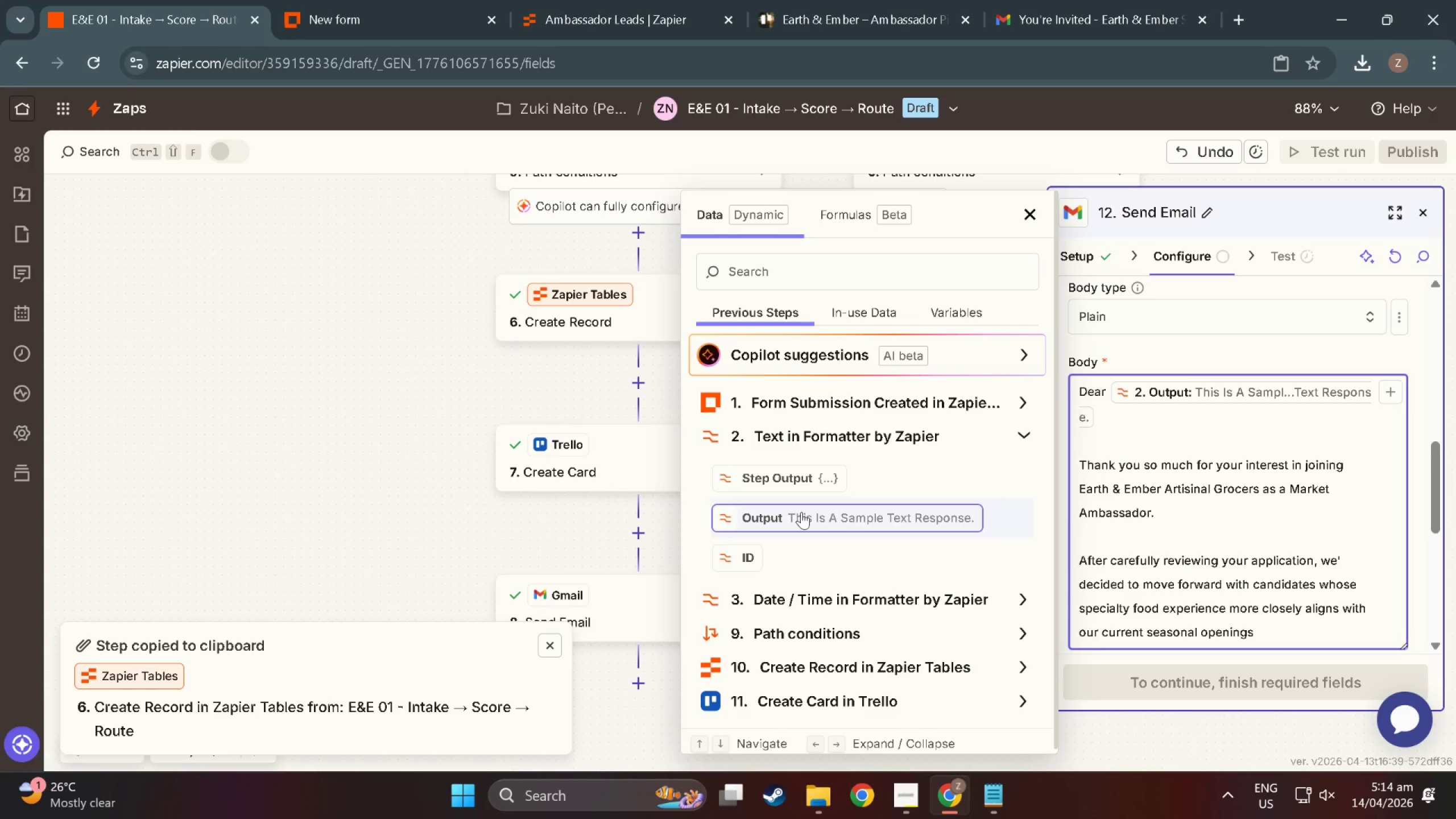 
key(Backspace)
type(. this)
key(Backspace)
key(Backspace)
key(Backspace)
key(Backspace)
type(This was a difficult decision =)
key(Backspace)
key(Backspace)
type( - the)
key(Backspace)
key(Backspace)
key(Backspace)
type(the quality of b)
key(Backspace)
 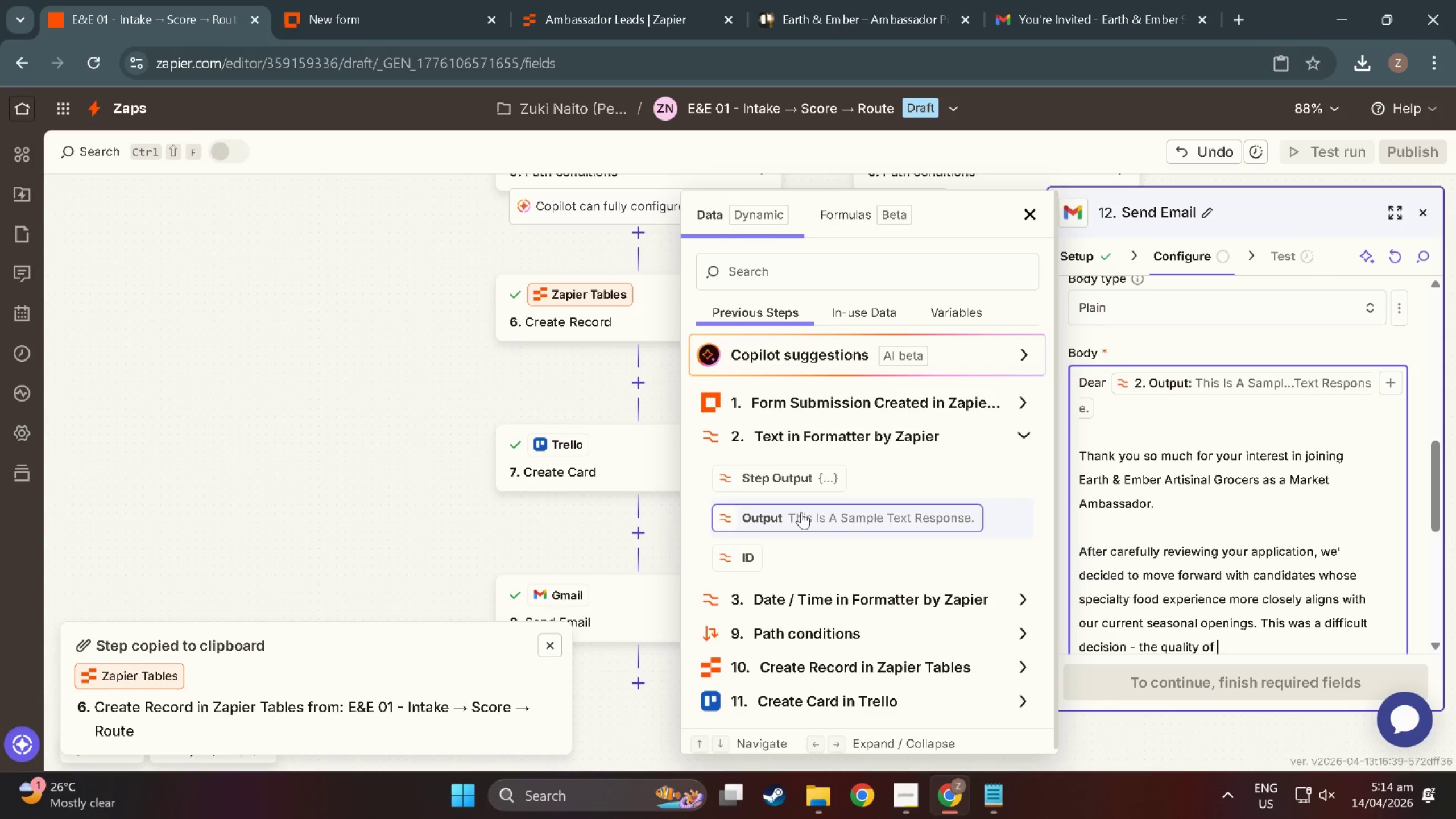 
wait(9.16)
 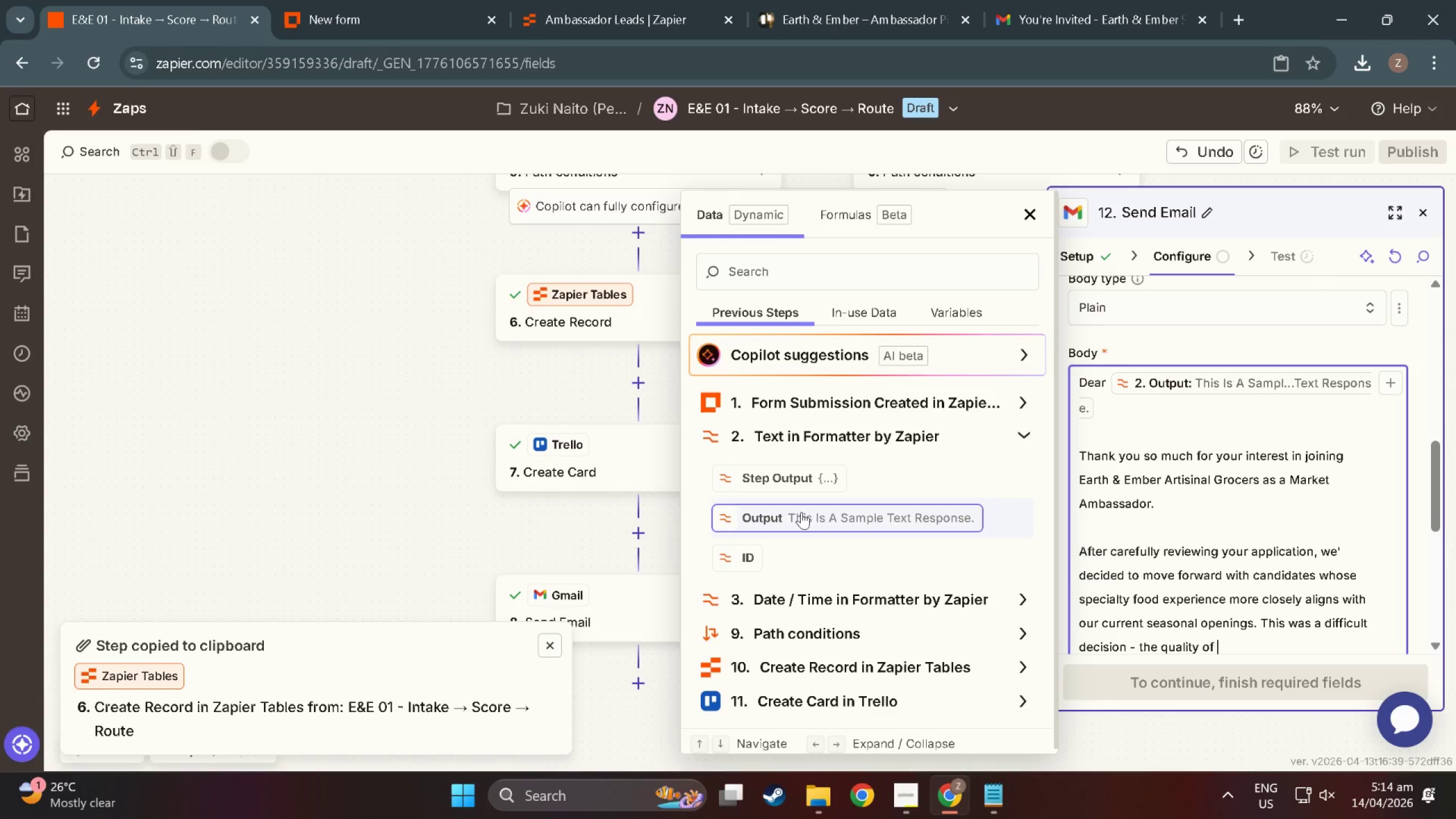 
type( )
key(Backspace)
type(app,)
key(Backspace)
type(lications)
 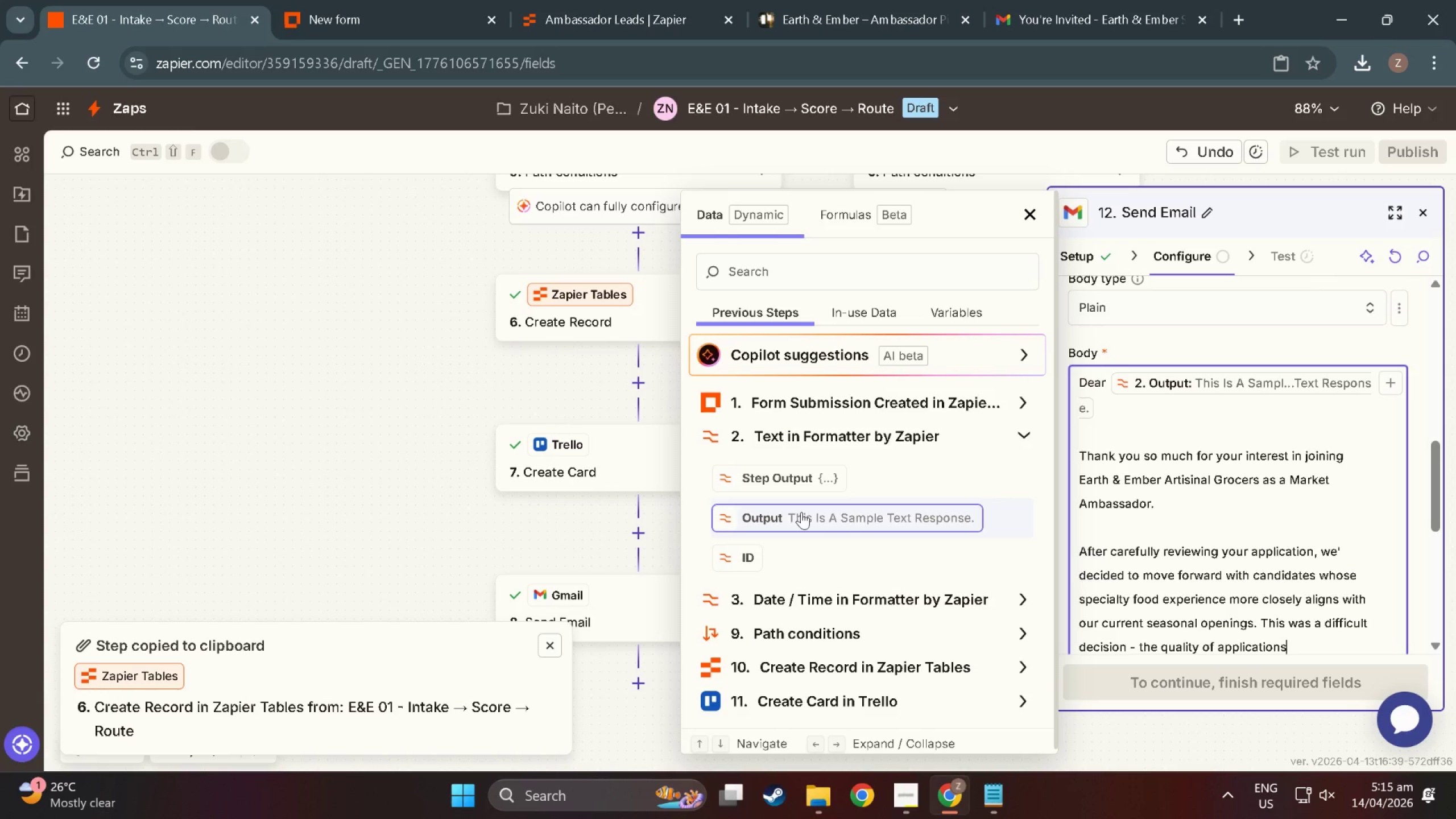 
wait(15.58)
 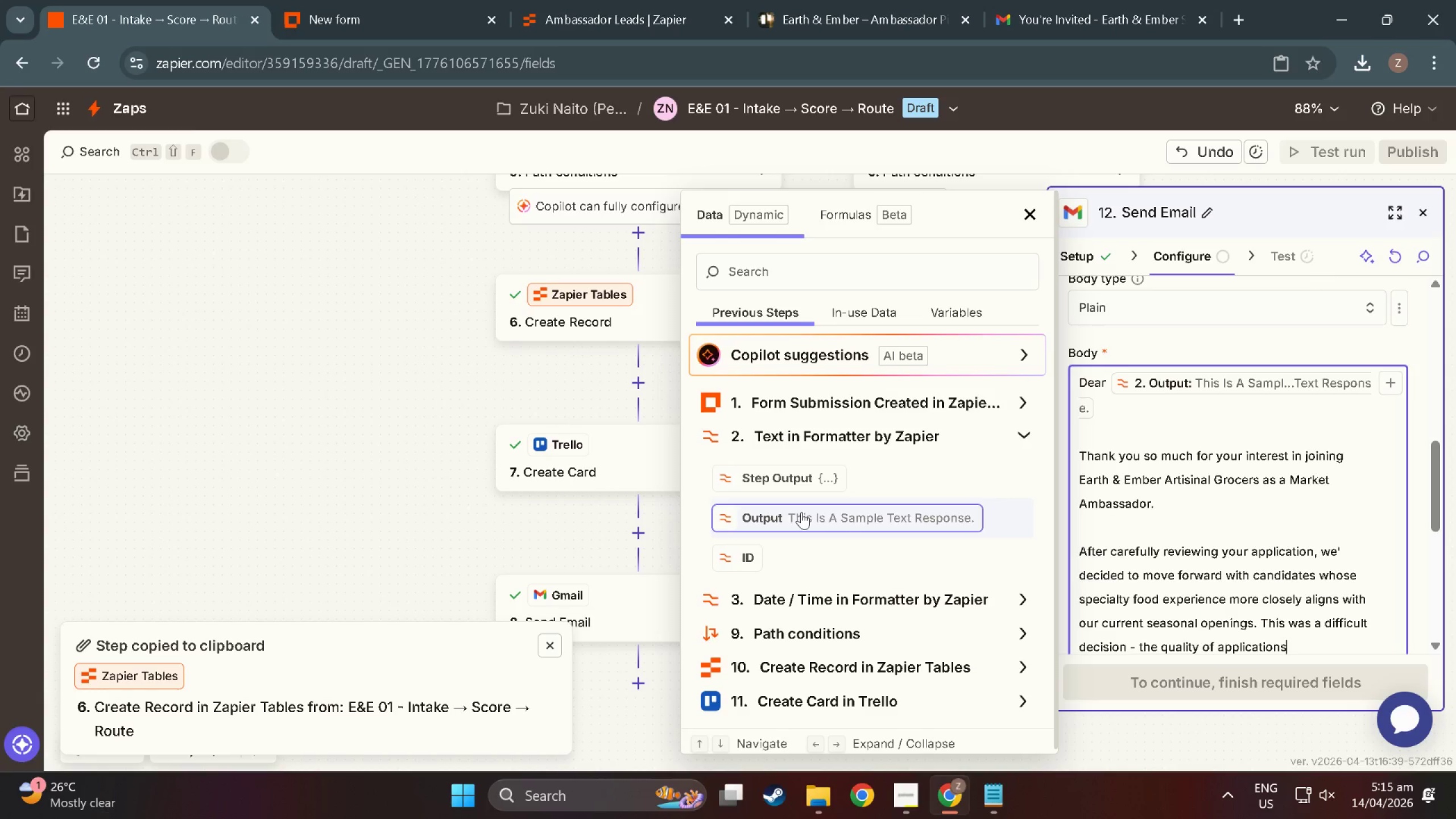 
type( we received reflects)
 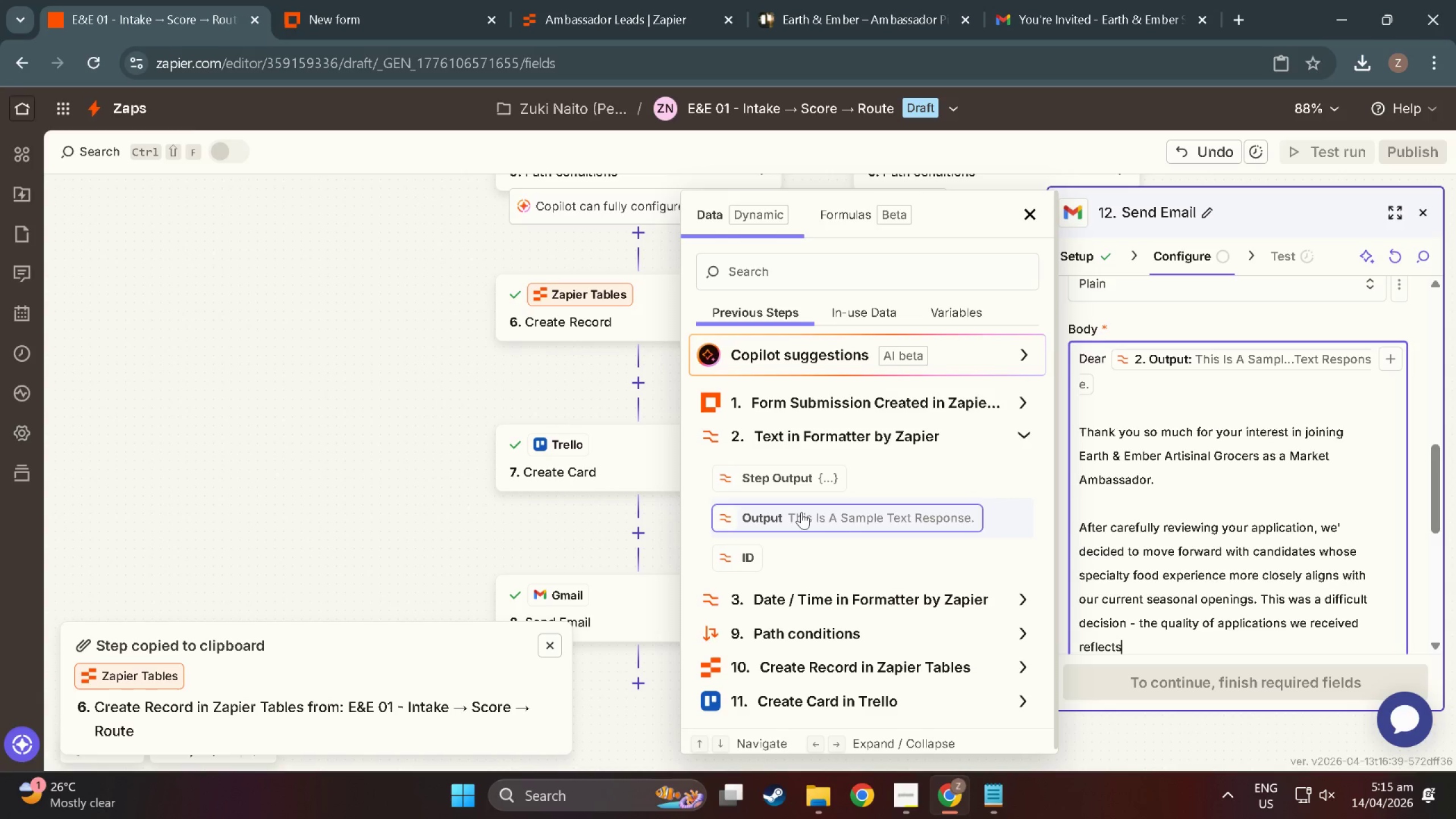 
wait(20.02)
 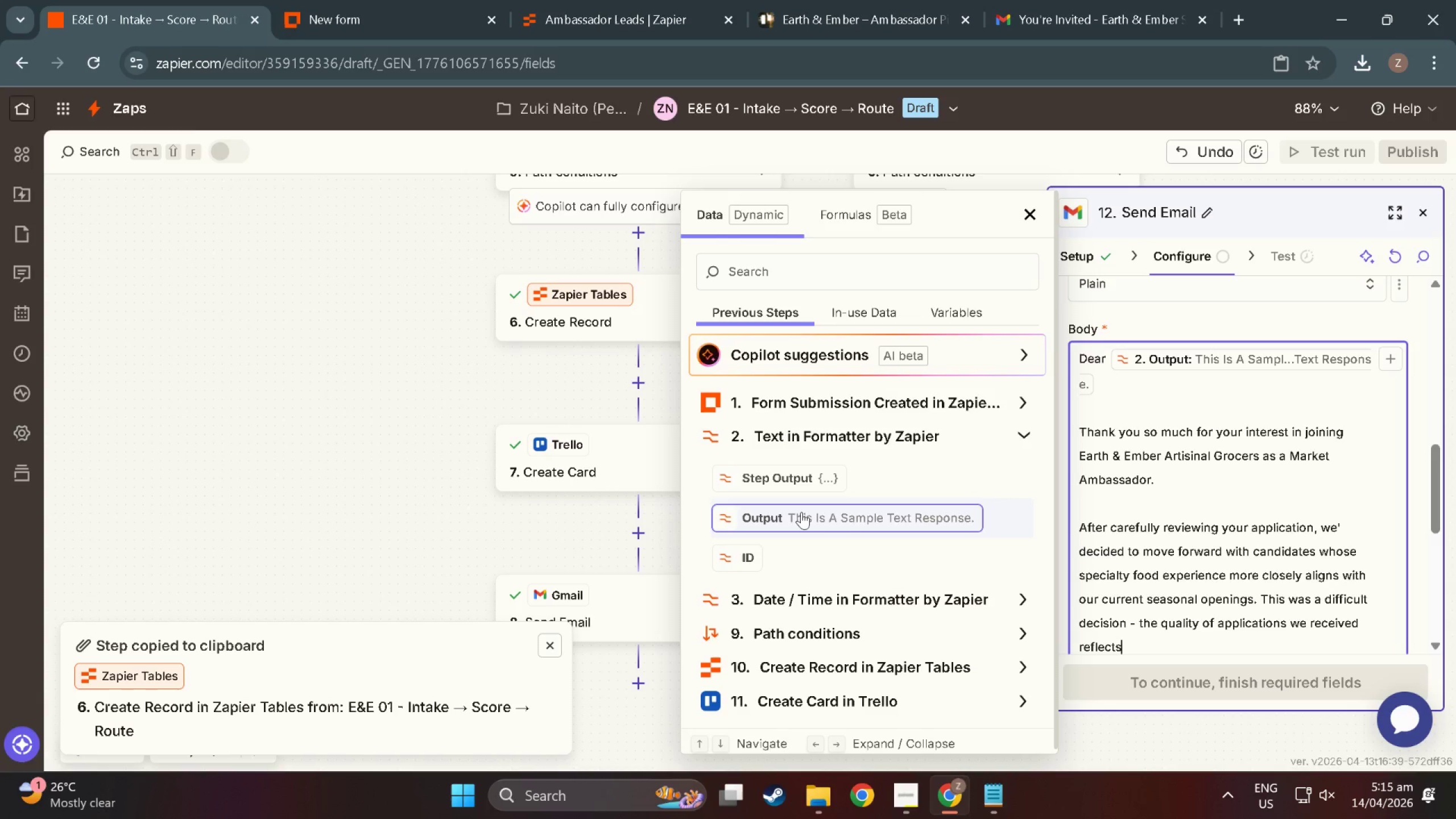 
type(bn)
key(Backspace)
type( tg)
key(Backspace)
key(Backspace)
key(Backspace)
key(Backspace)
type( the )
 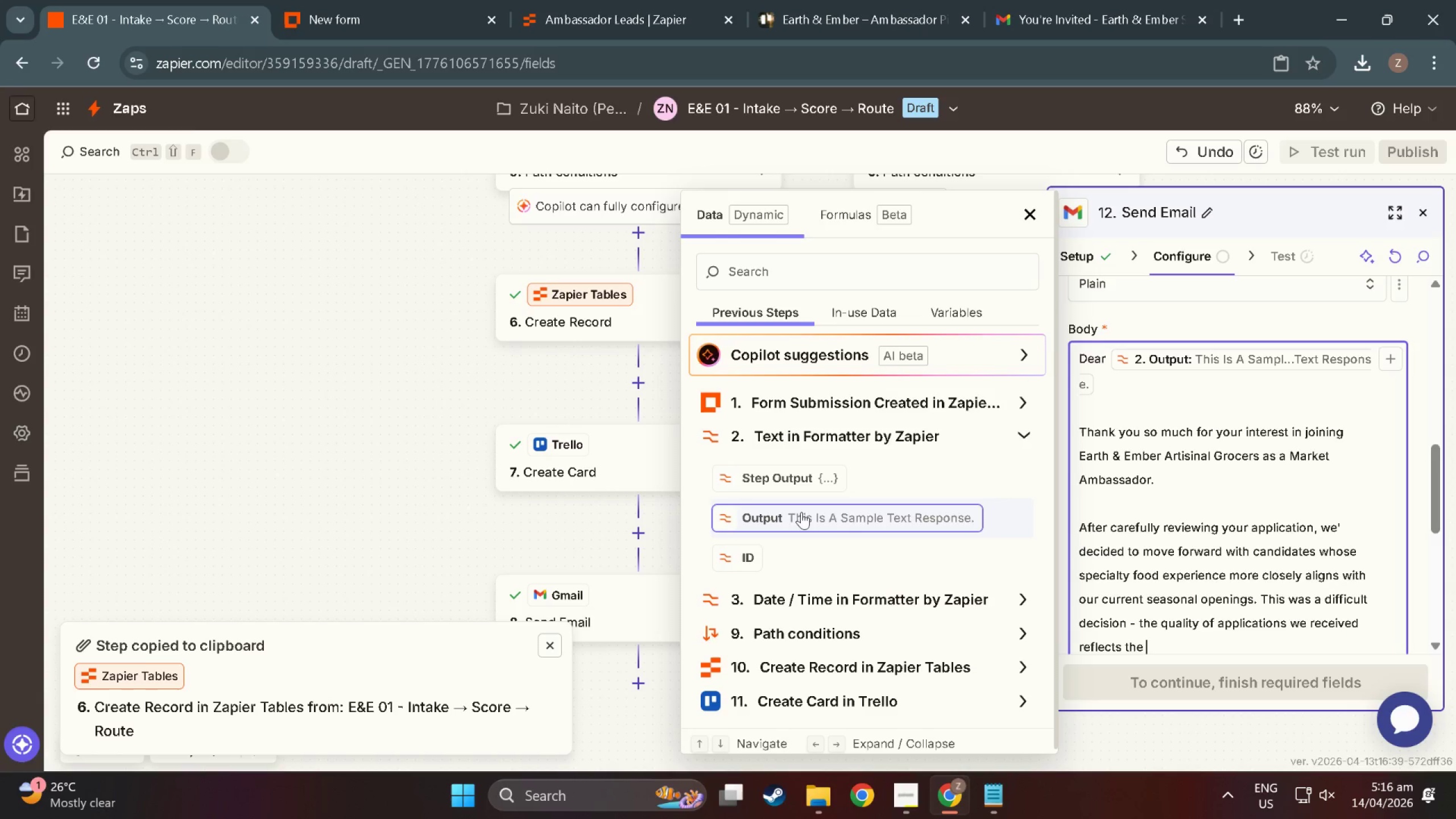 
wait(12.67)
 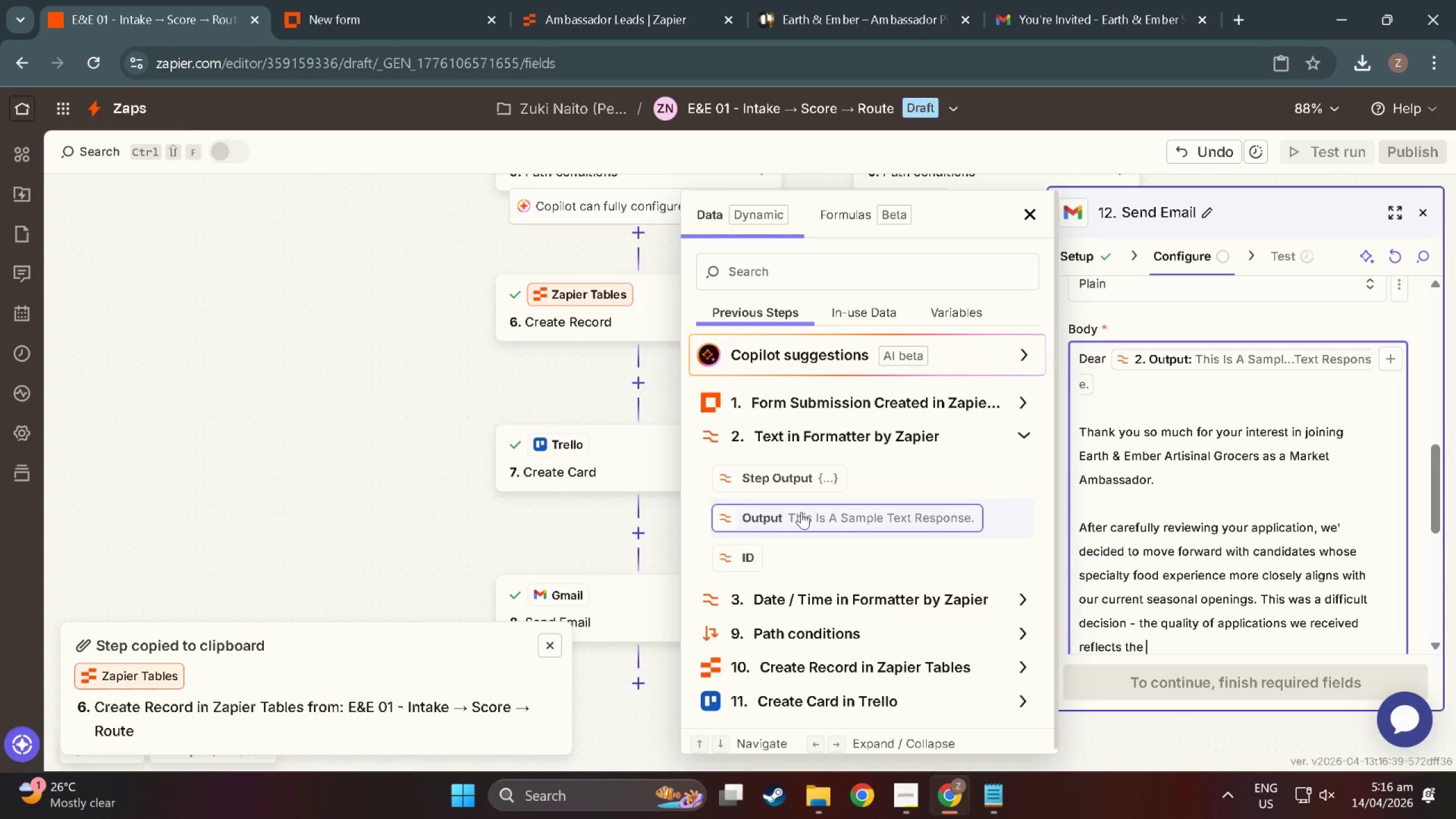 
key(Space)
 